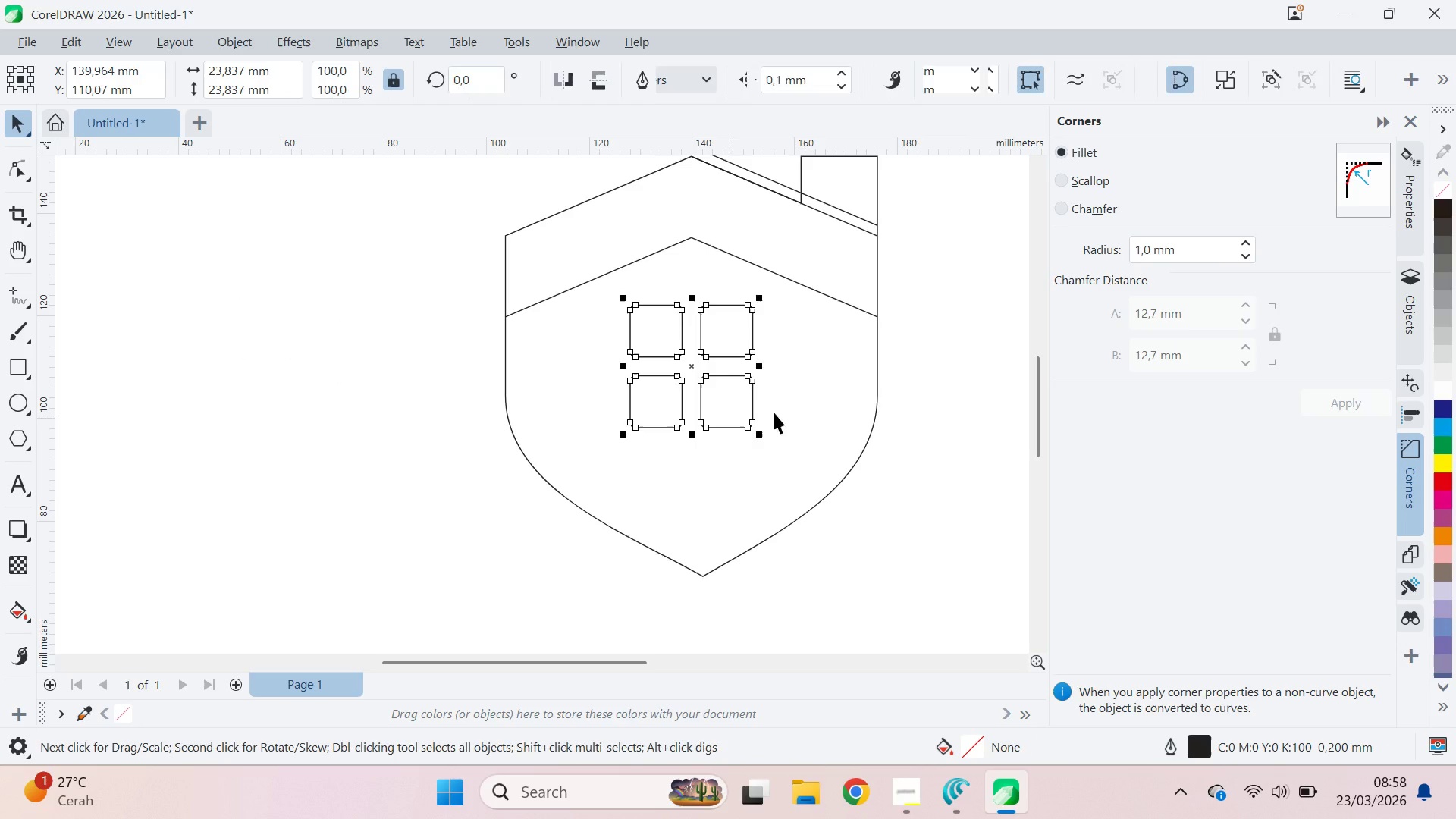 
hold_key(key=ShiftLeft, duration=1.45)
left_click_drag(start_coordinate=[764, 438], to_coordinate=[756, 435])
 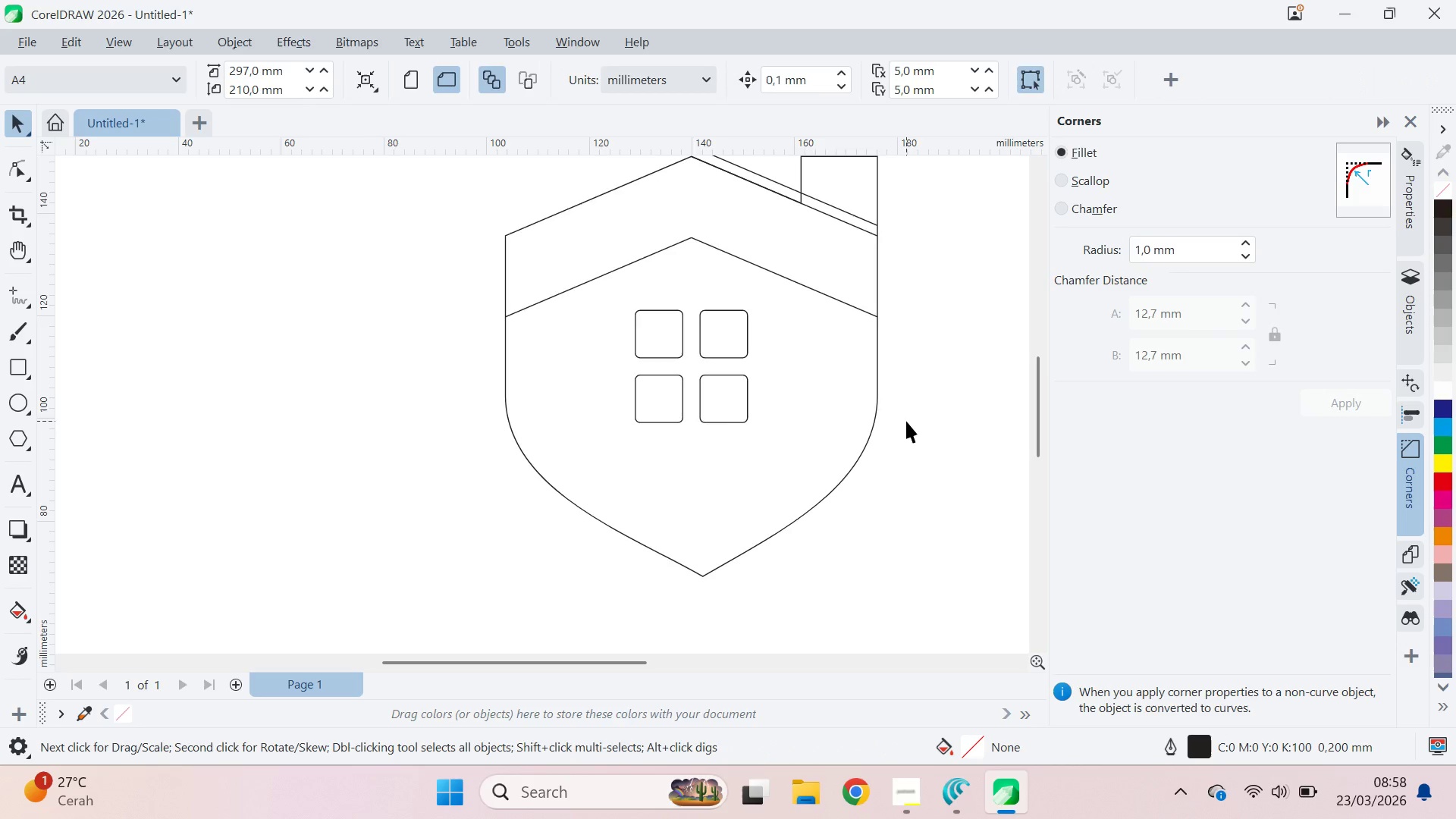 
scroll: coordinate [908, 401], scroll_direction: down, amount: 1.0
 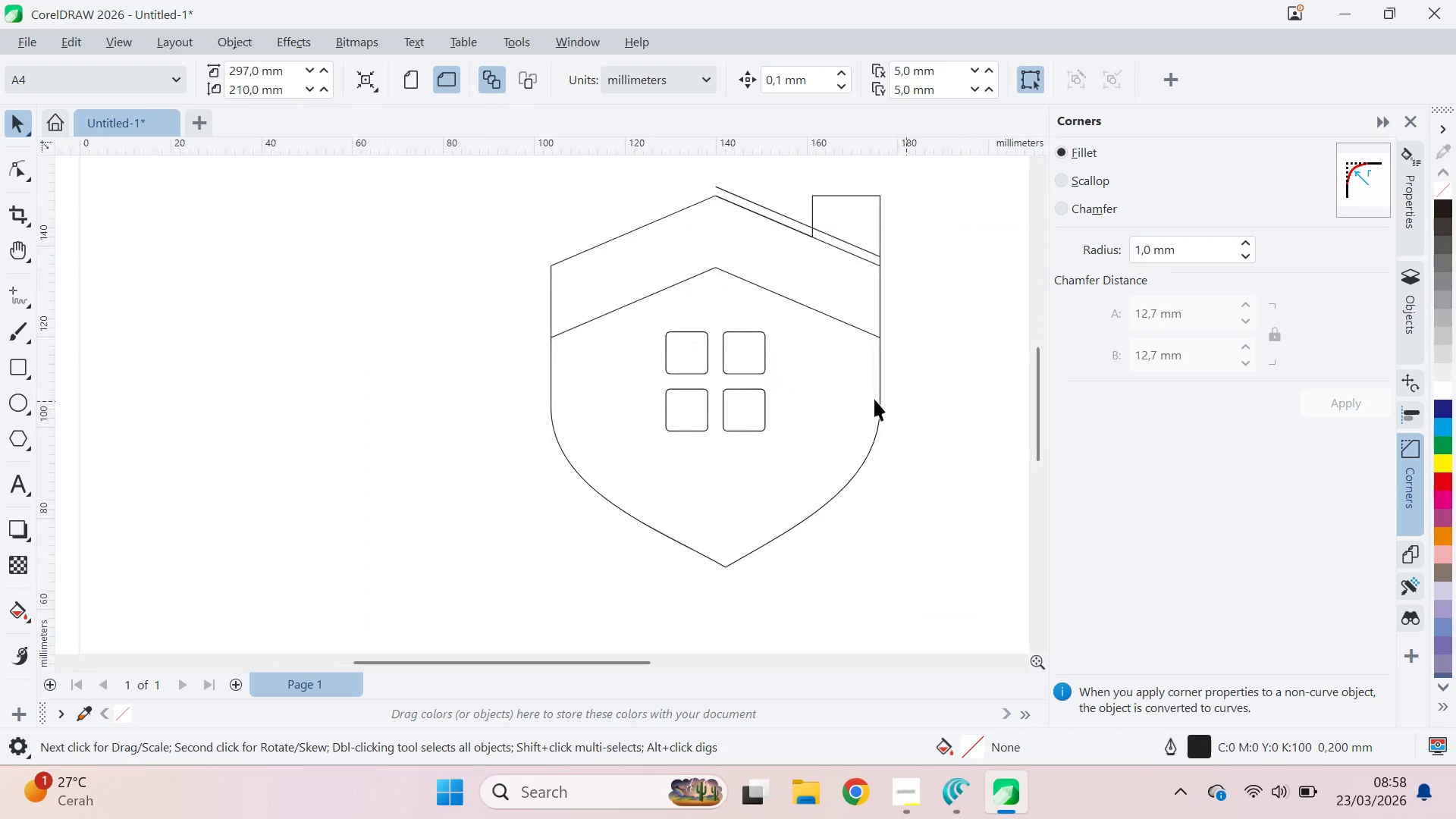 
left_click_drag(start_coordinate=[742, 419], to_coordinate=[741, 441])
 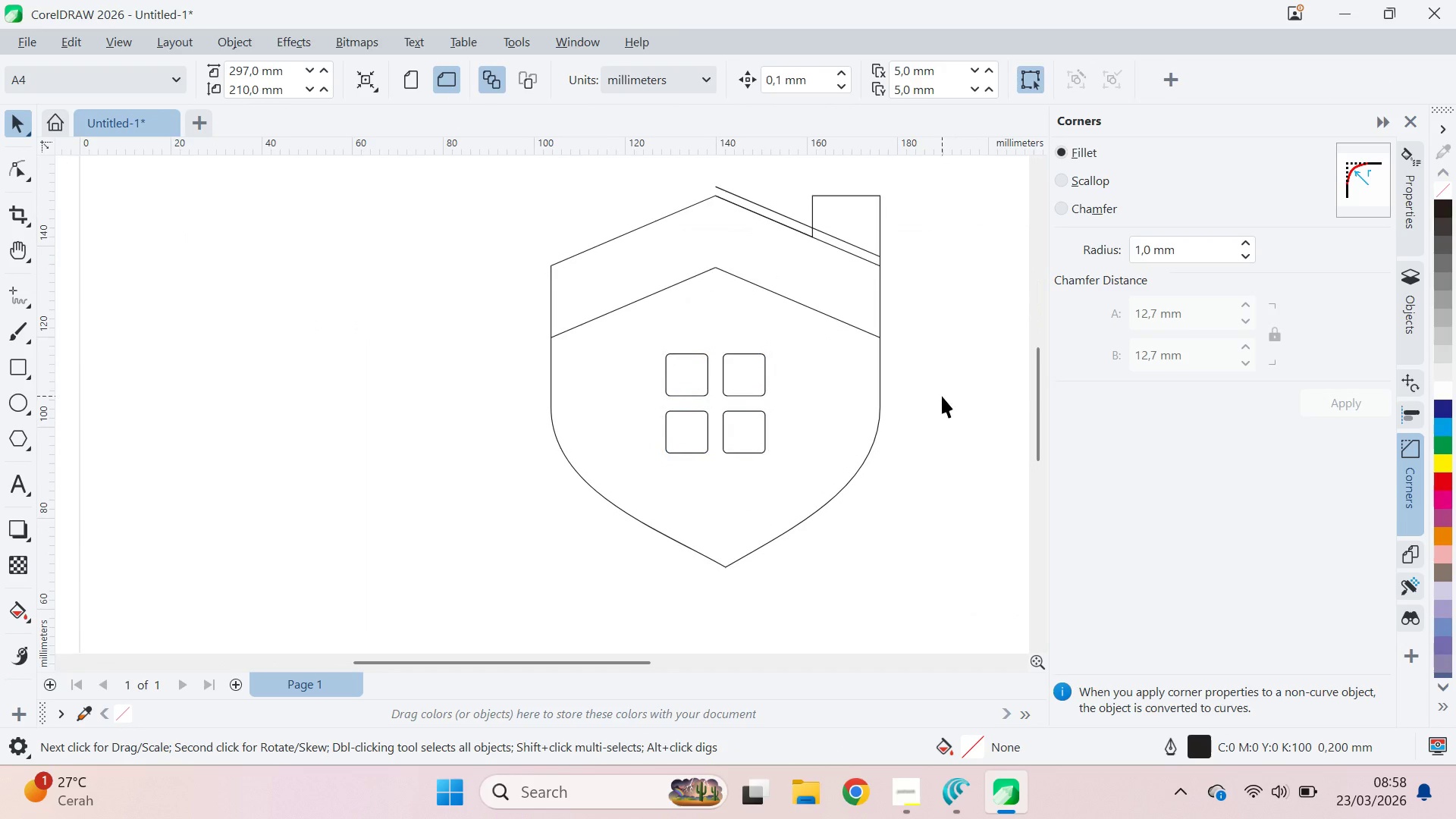 
hold_key(key=ShiftLeft, duration=0.34)
 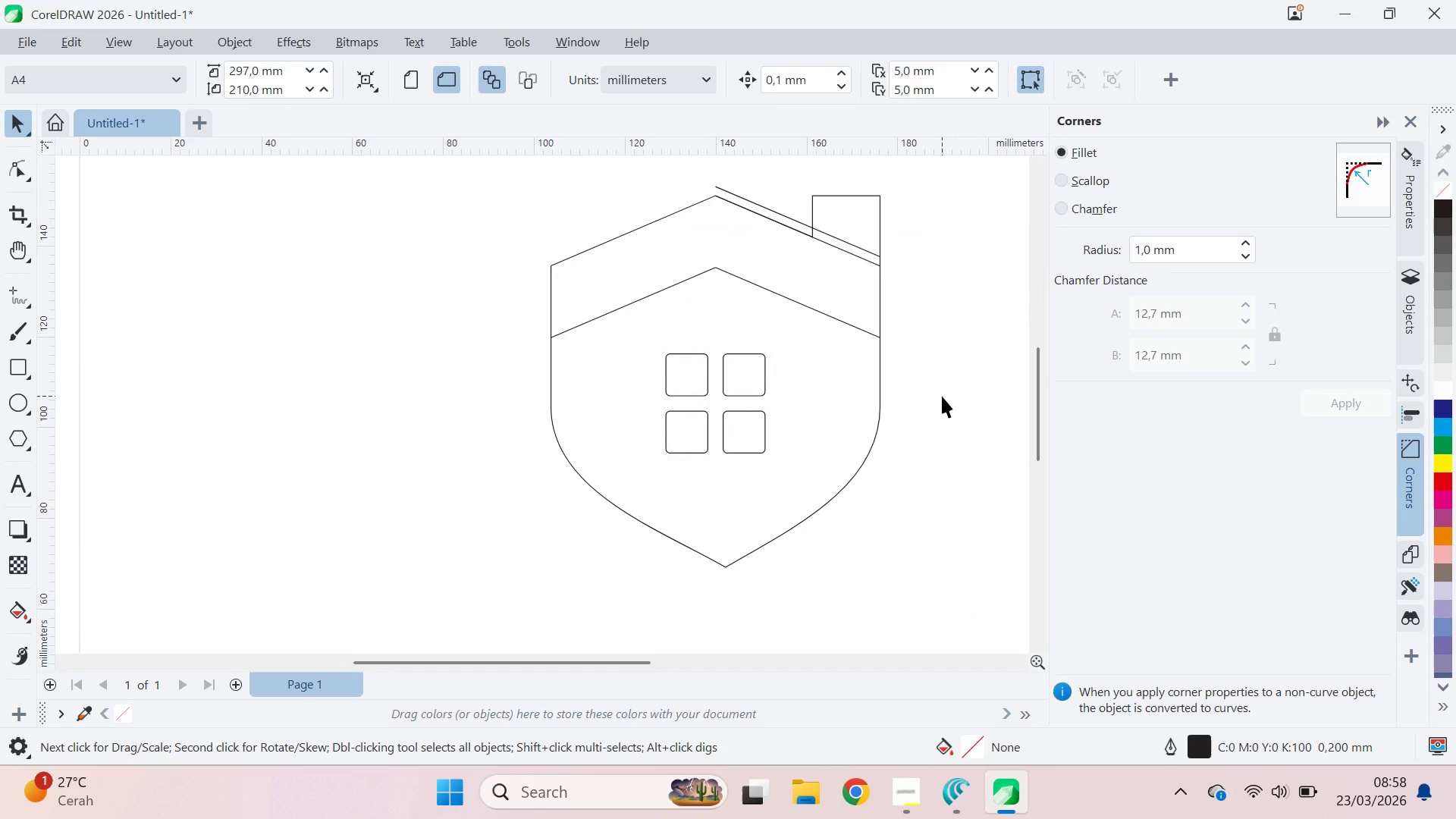 
scroll: coordinate [942, 396], scroll_direction: down, amount: 3.0
 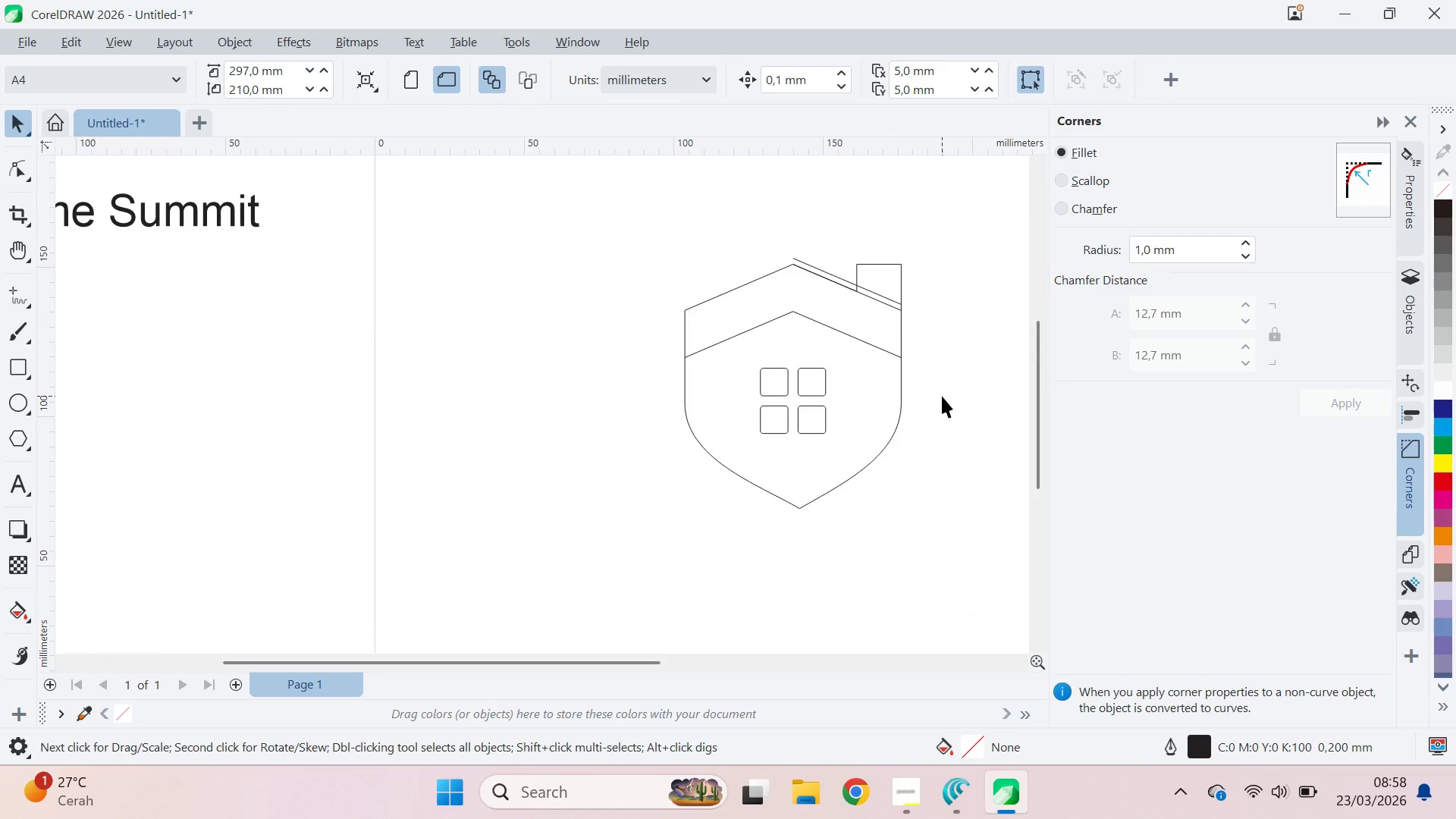 
left_click_drag(start_coordinate=[804, 431], to_coordinate=[807, 440])
 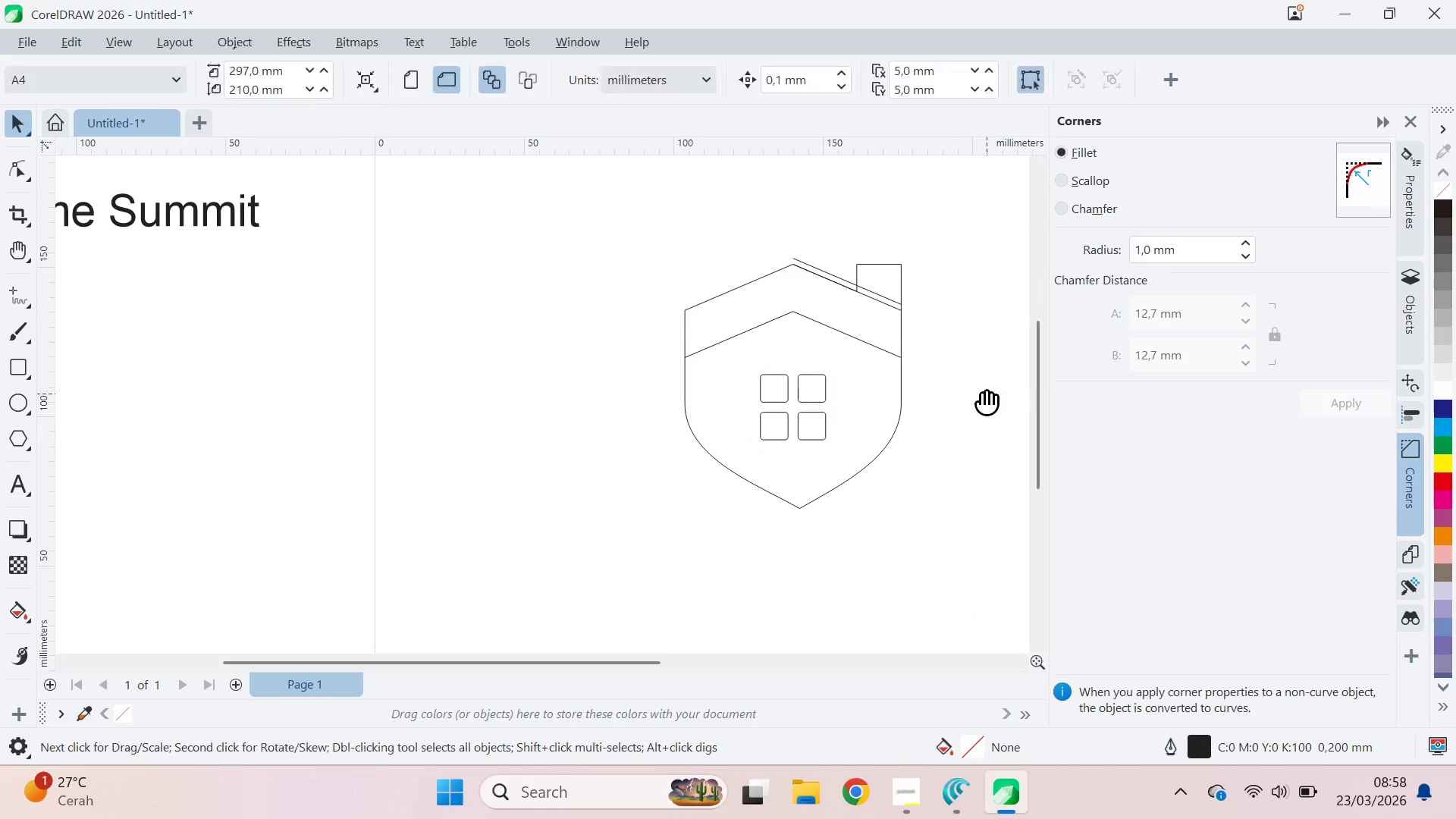 
hold_key(key=ShiftLeft, duration=0.64)
 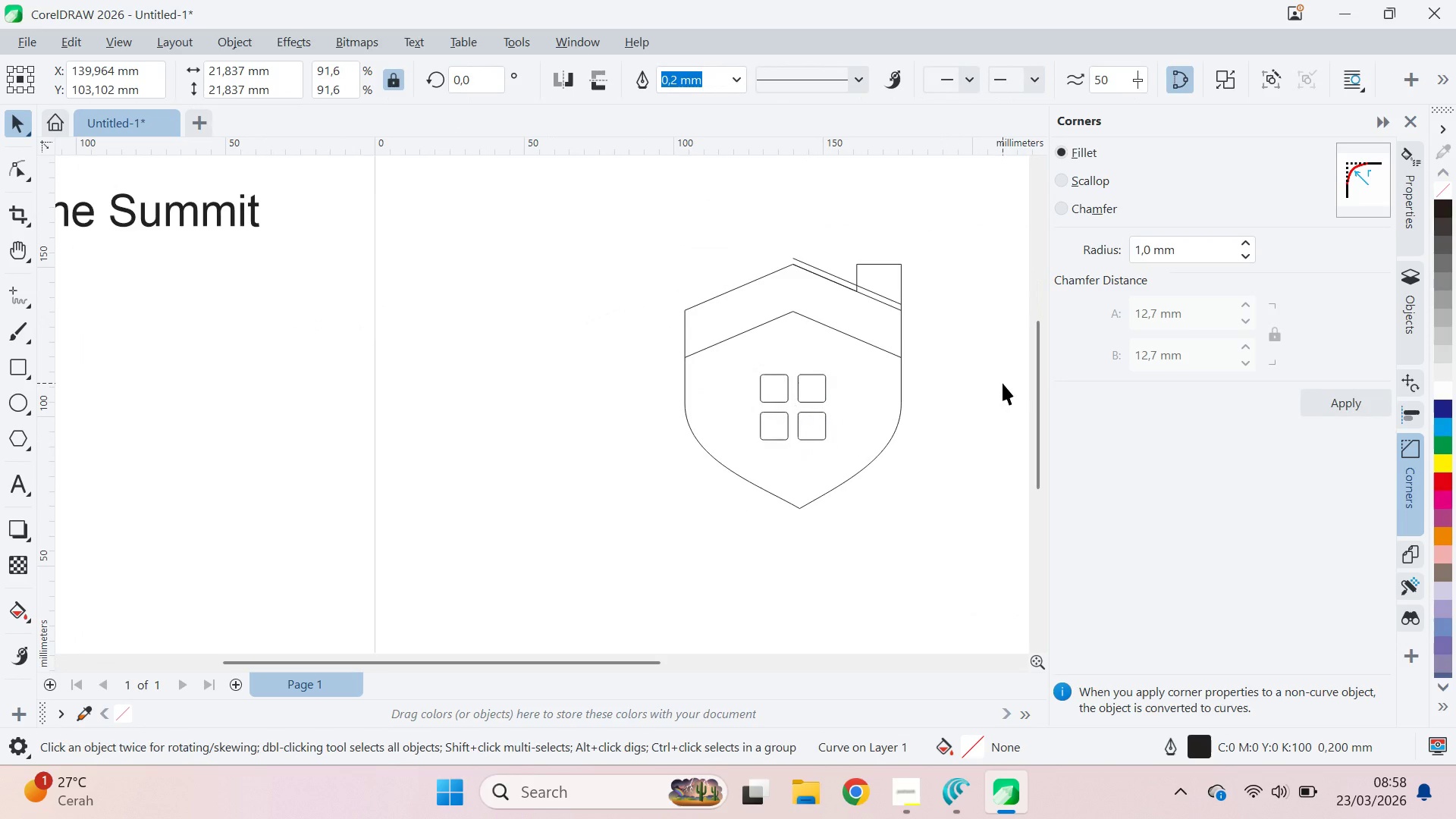 
left_click([1003, 383])
 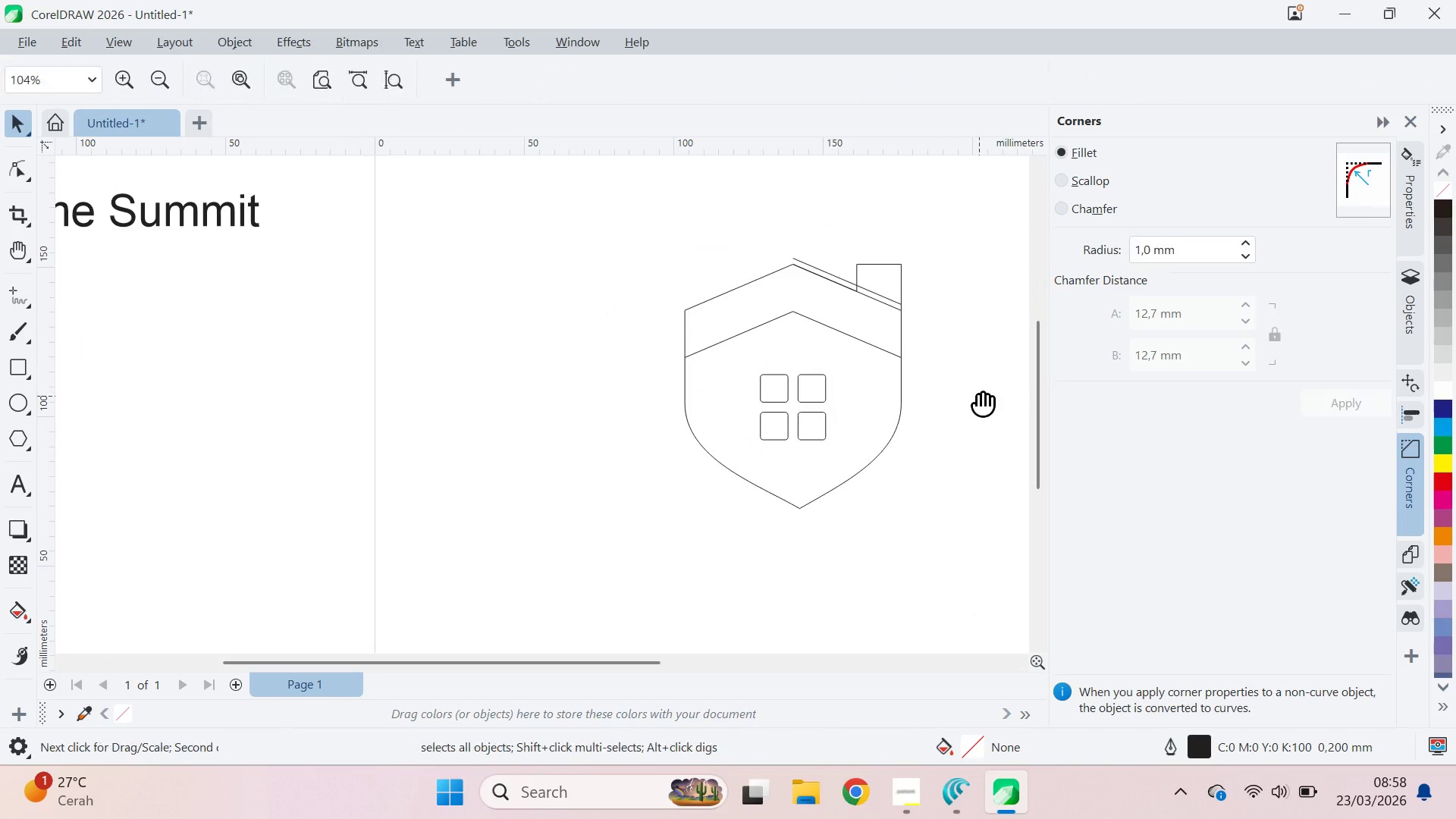 
type(qv)
 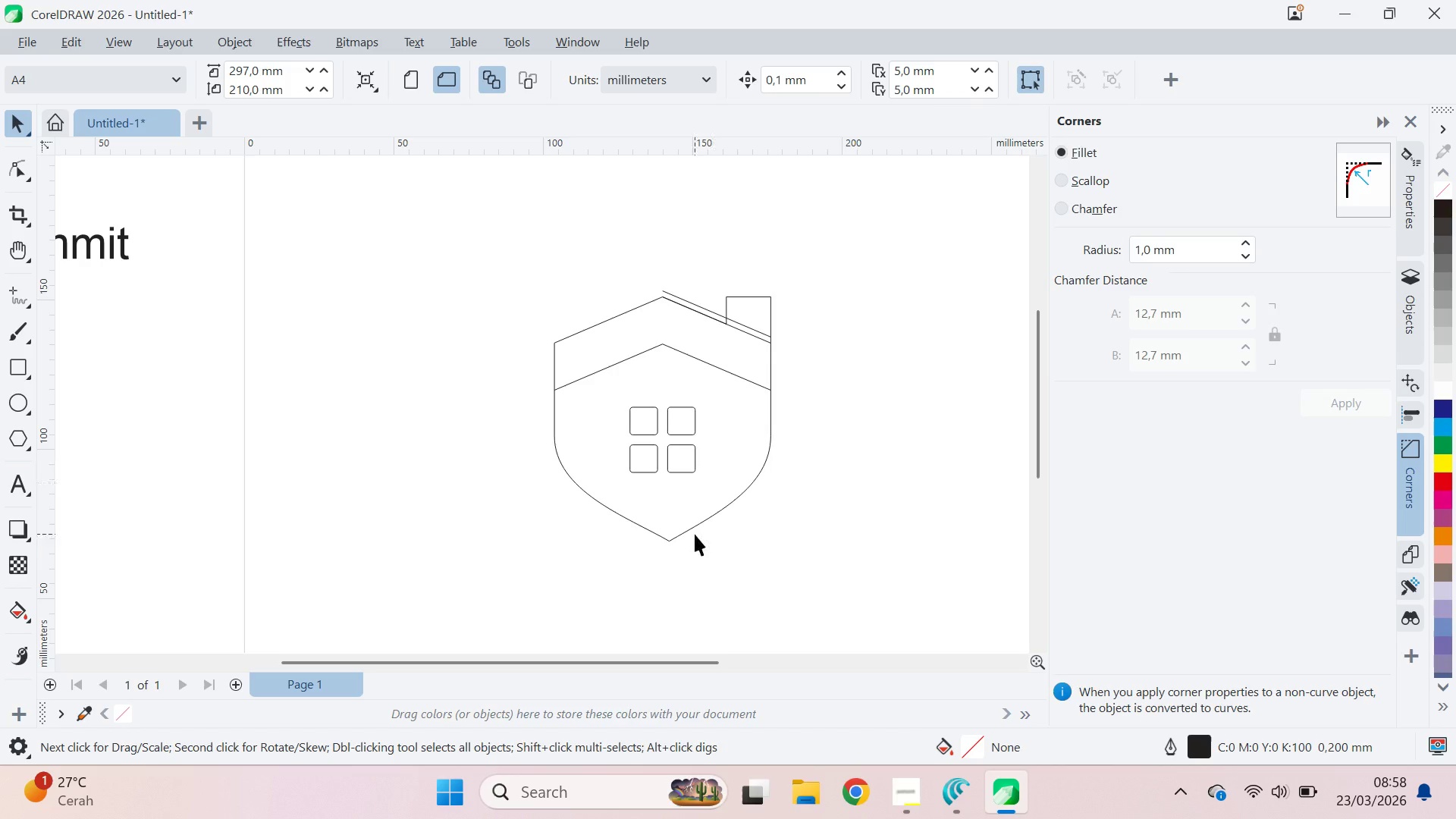 
left_click_drag(start_coordinate=[977, 396], to_coordinate=[847, 428])
 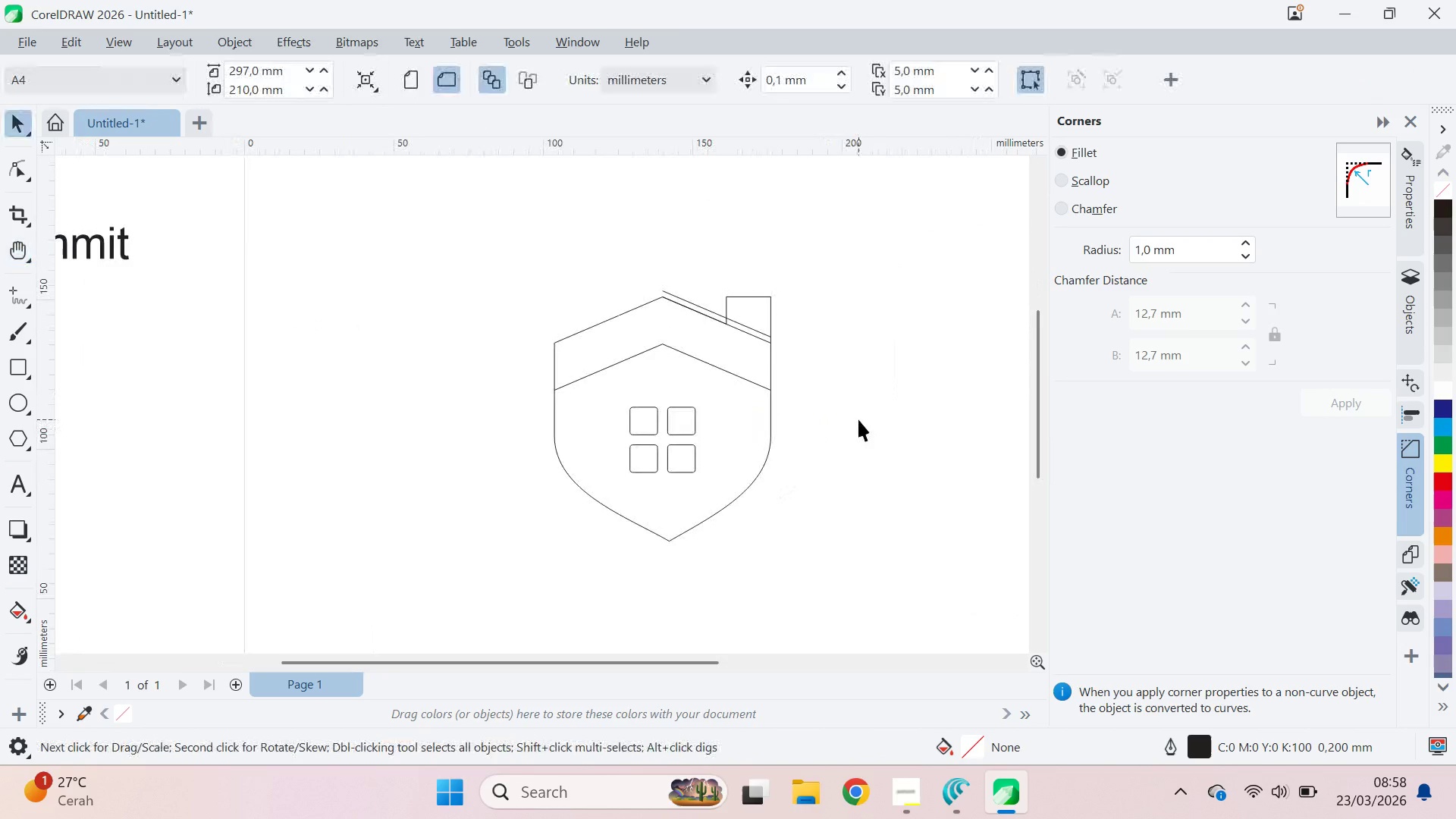 
left_click([858, 419])
 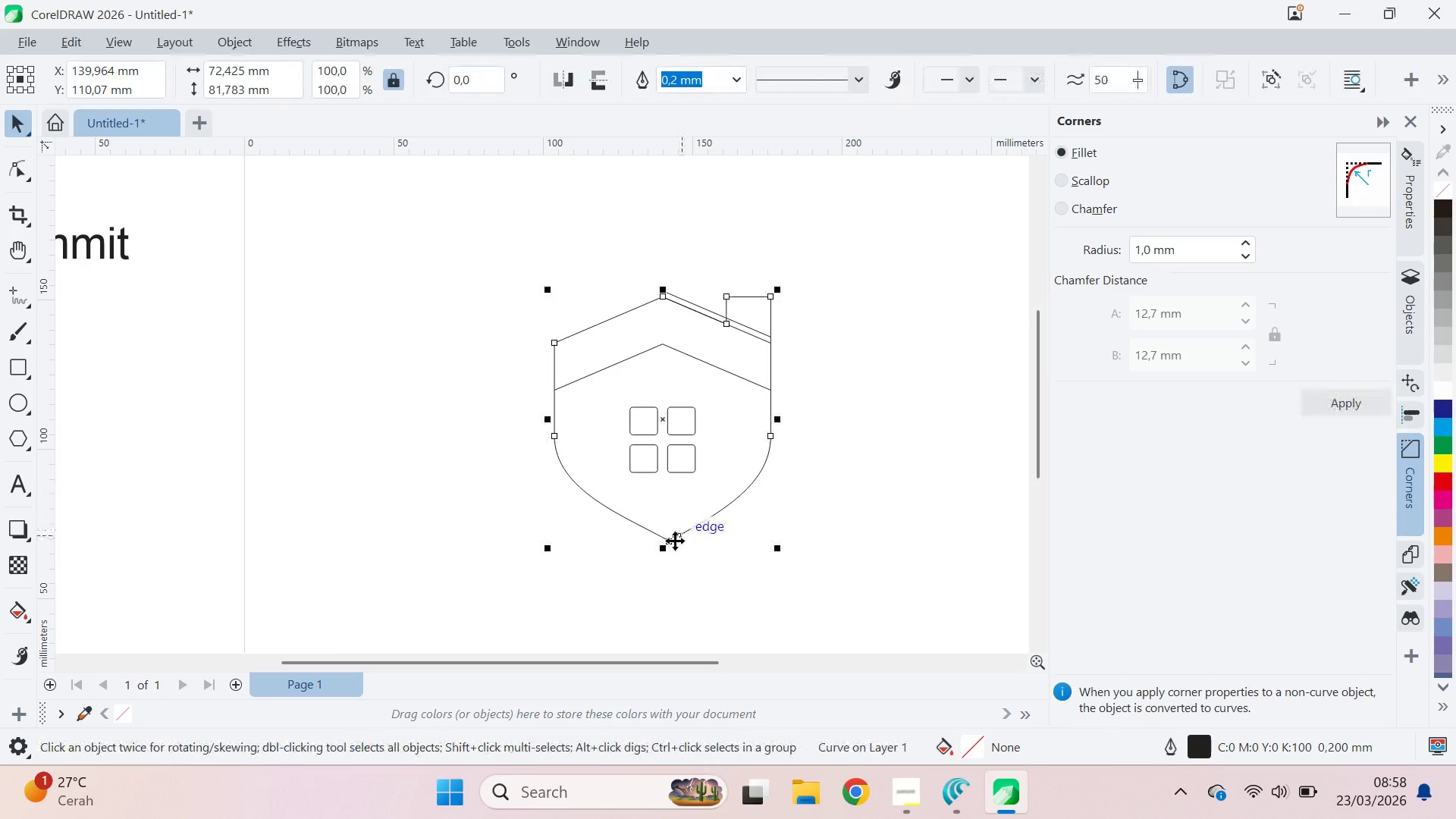 
hold_key(key=ShiftLeft, duration=0.45)
 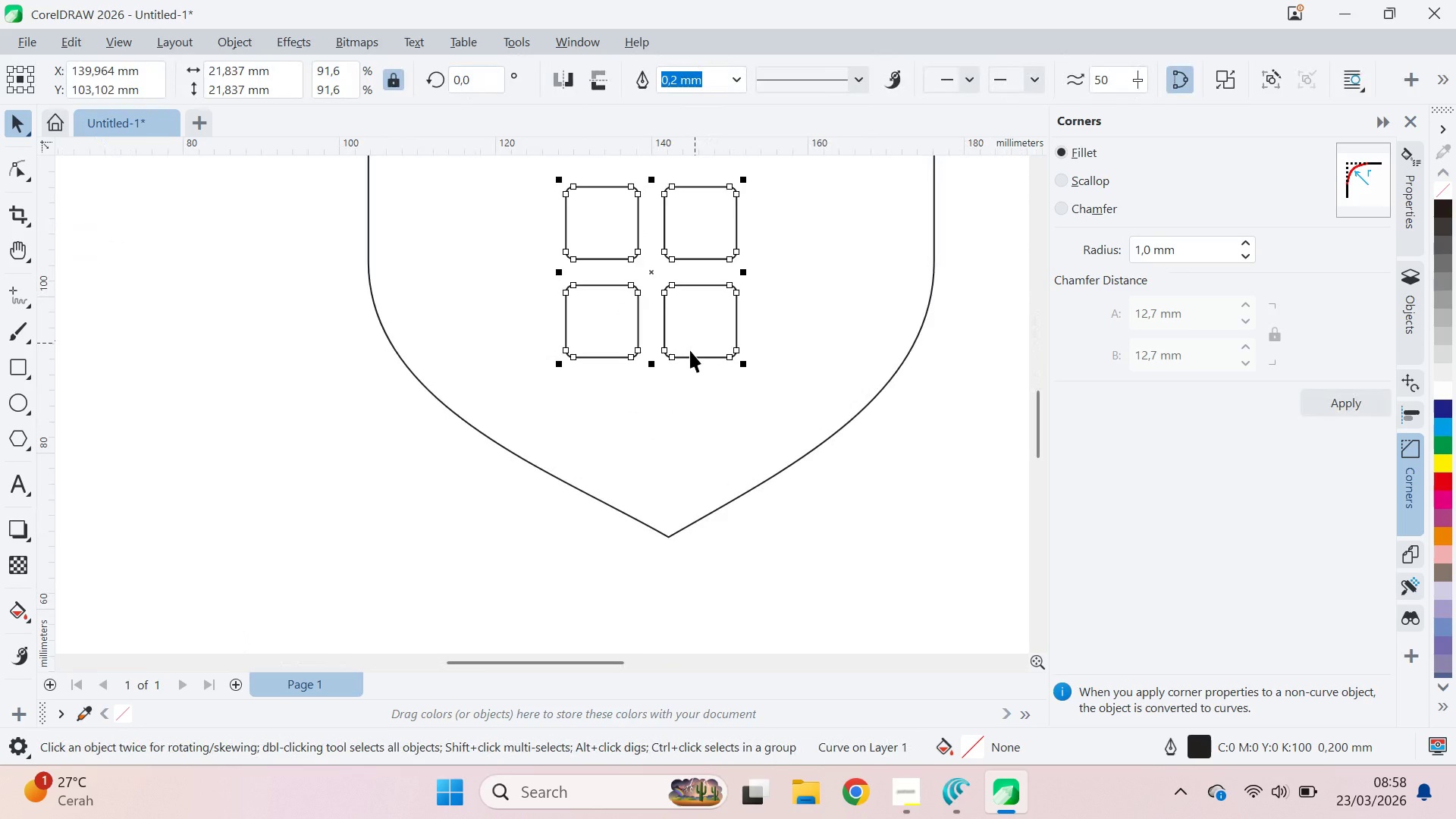 
scroll: coordinate [670, 538], scroll_direction: up, amount: 7.0
 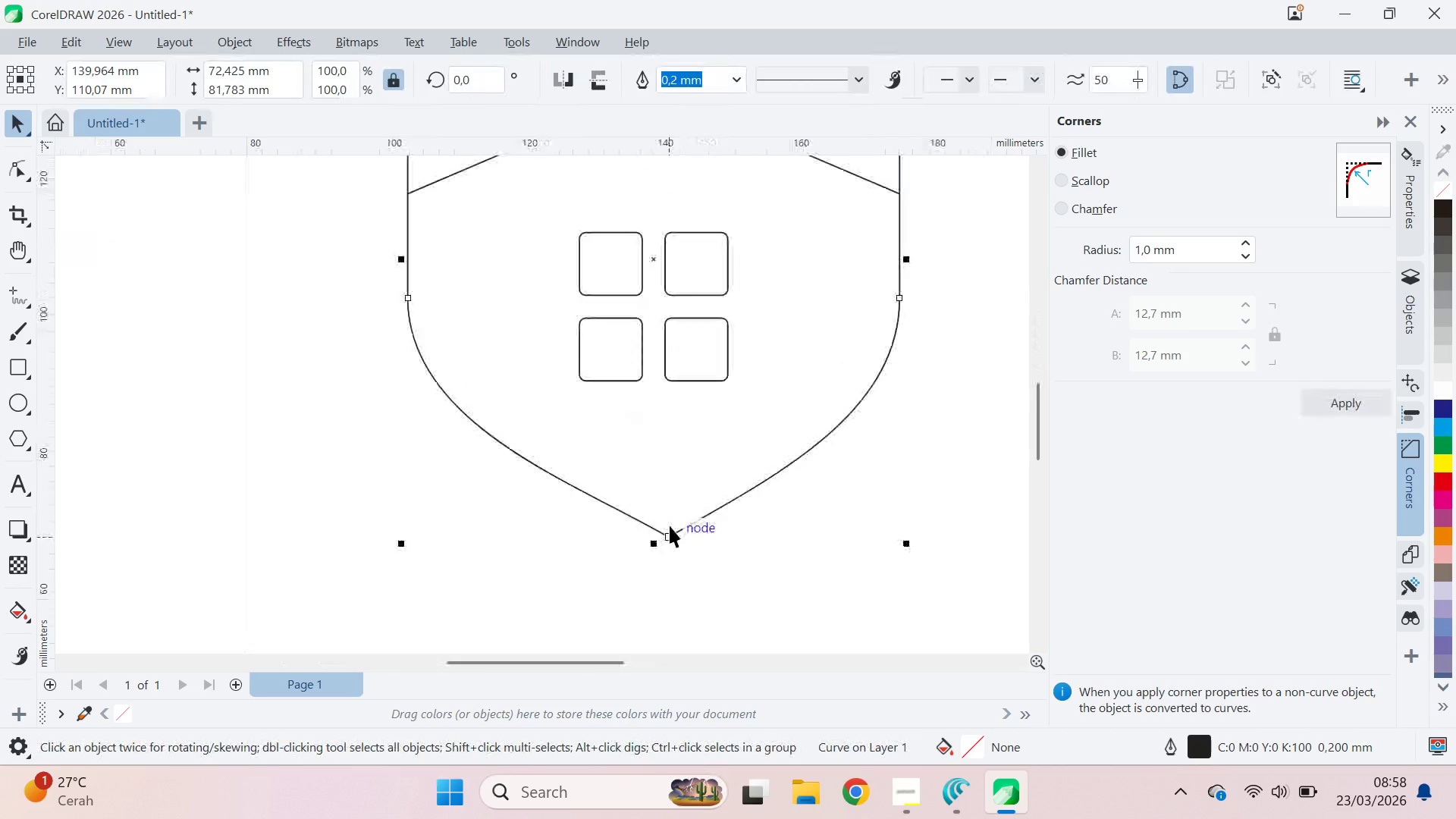 
double_click([805, 334])
 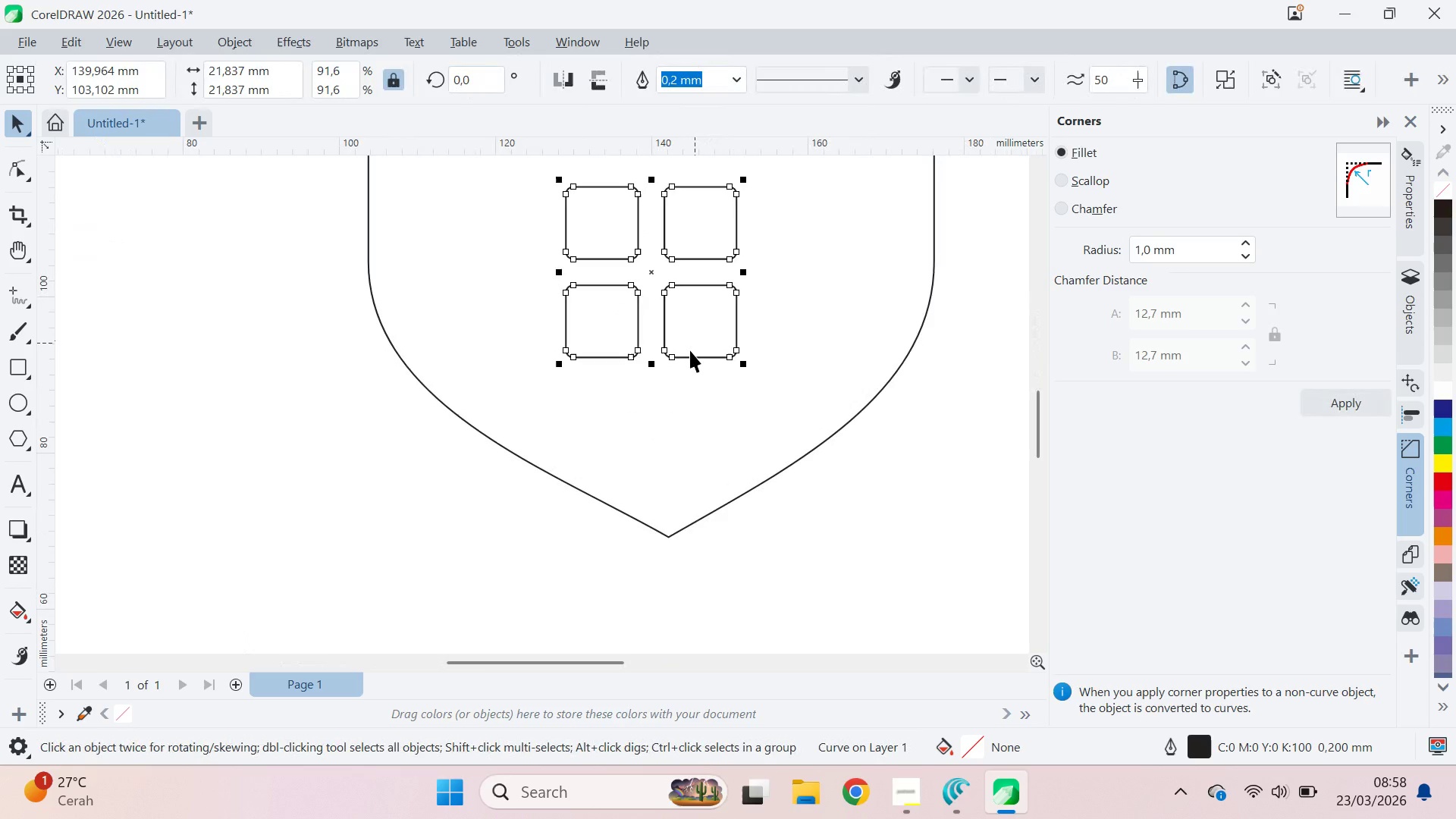 
key(C)
 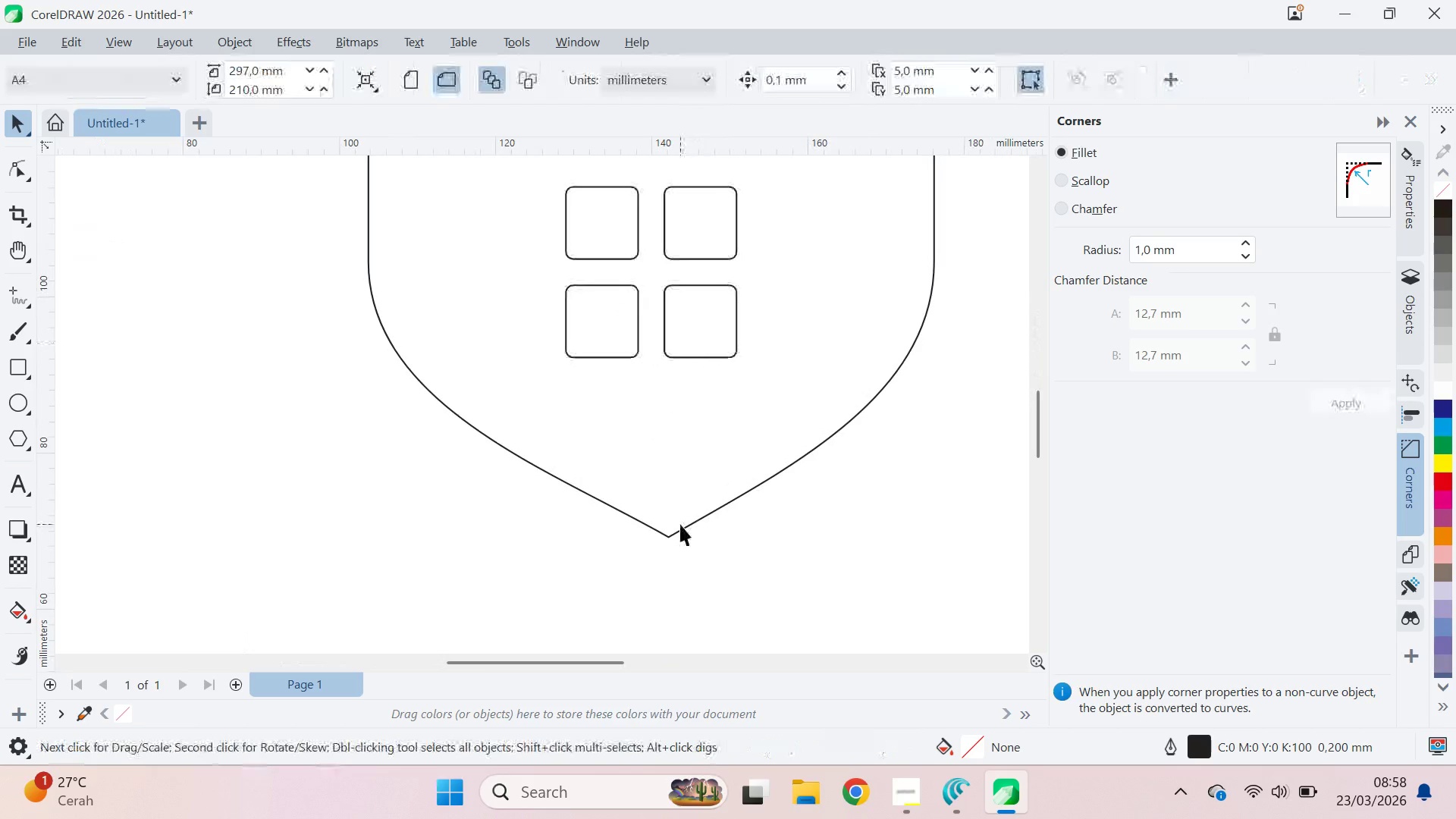 
double_click([681, 525])
 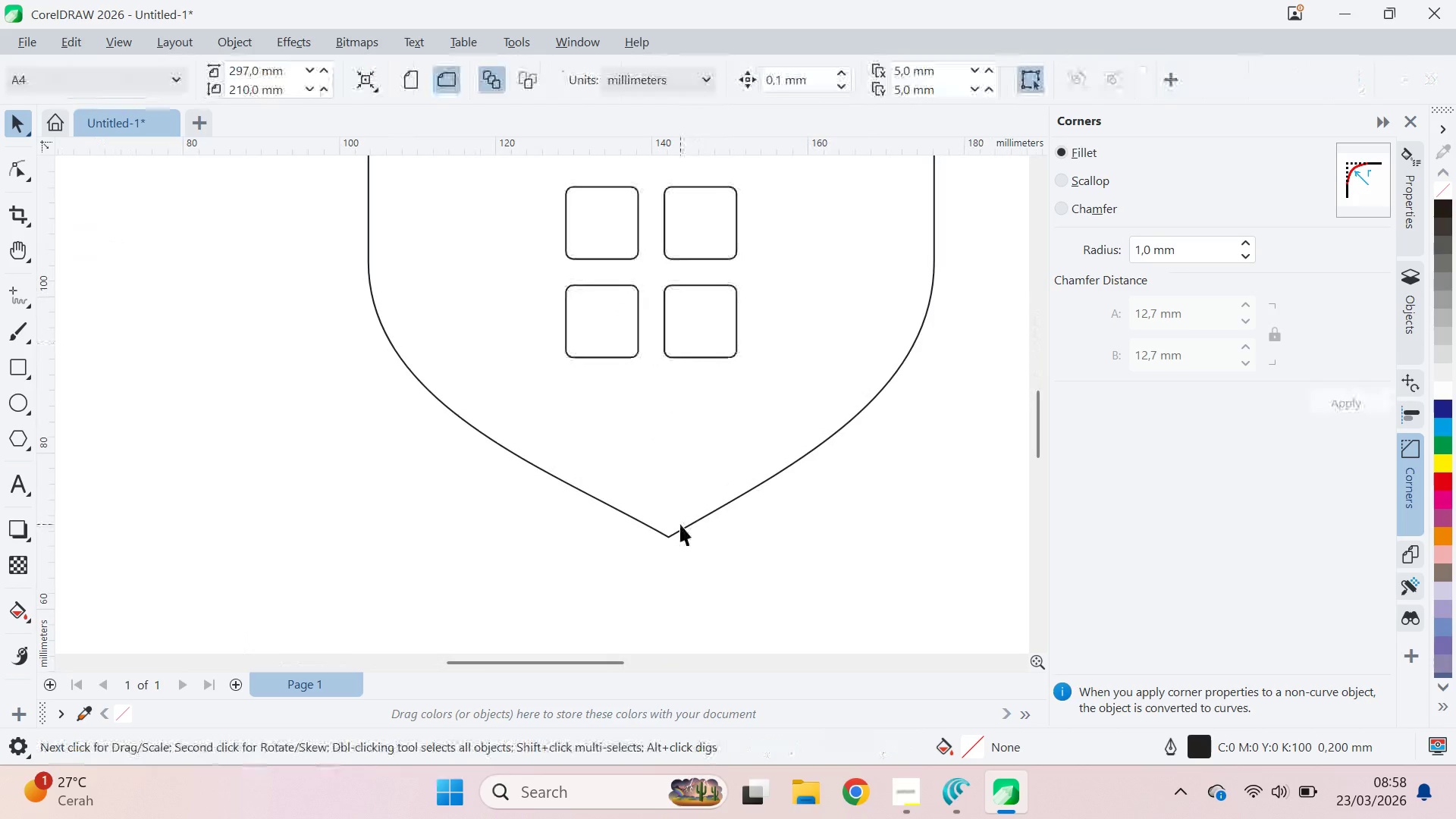 
triple_click([681, 525])
 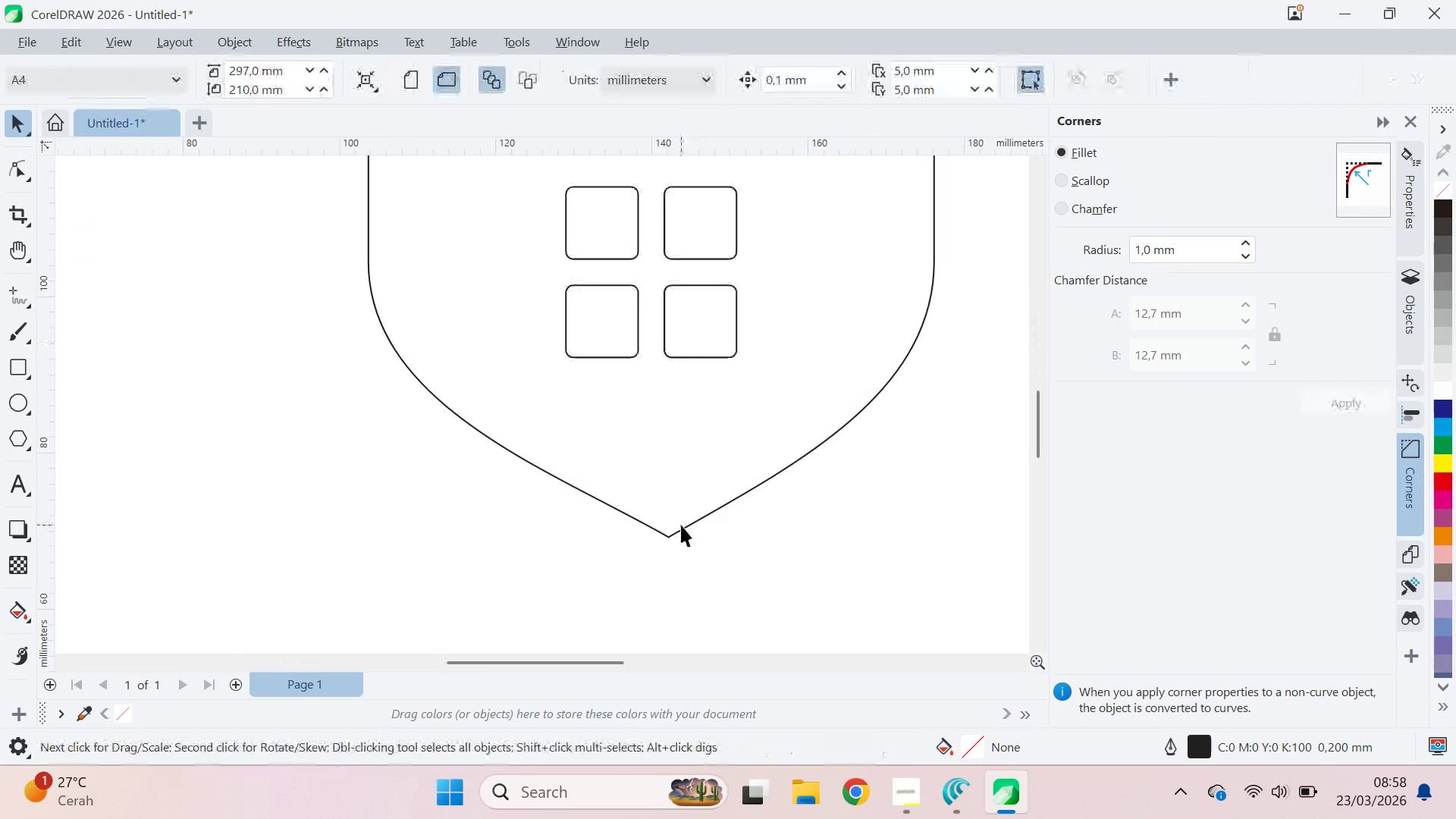 
left_click_drag(start_coordinate=[670, 538], to_coordinate=[661, 538])
 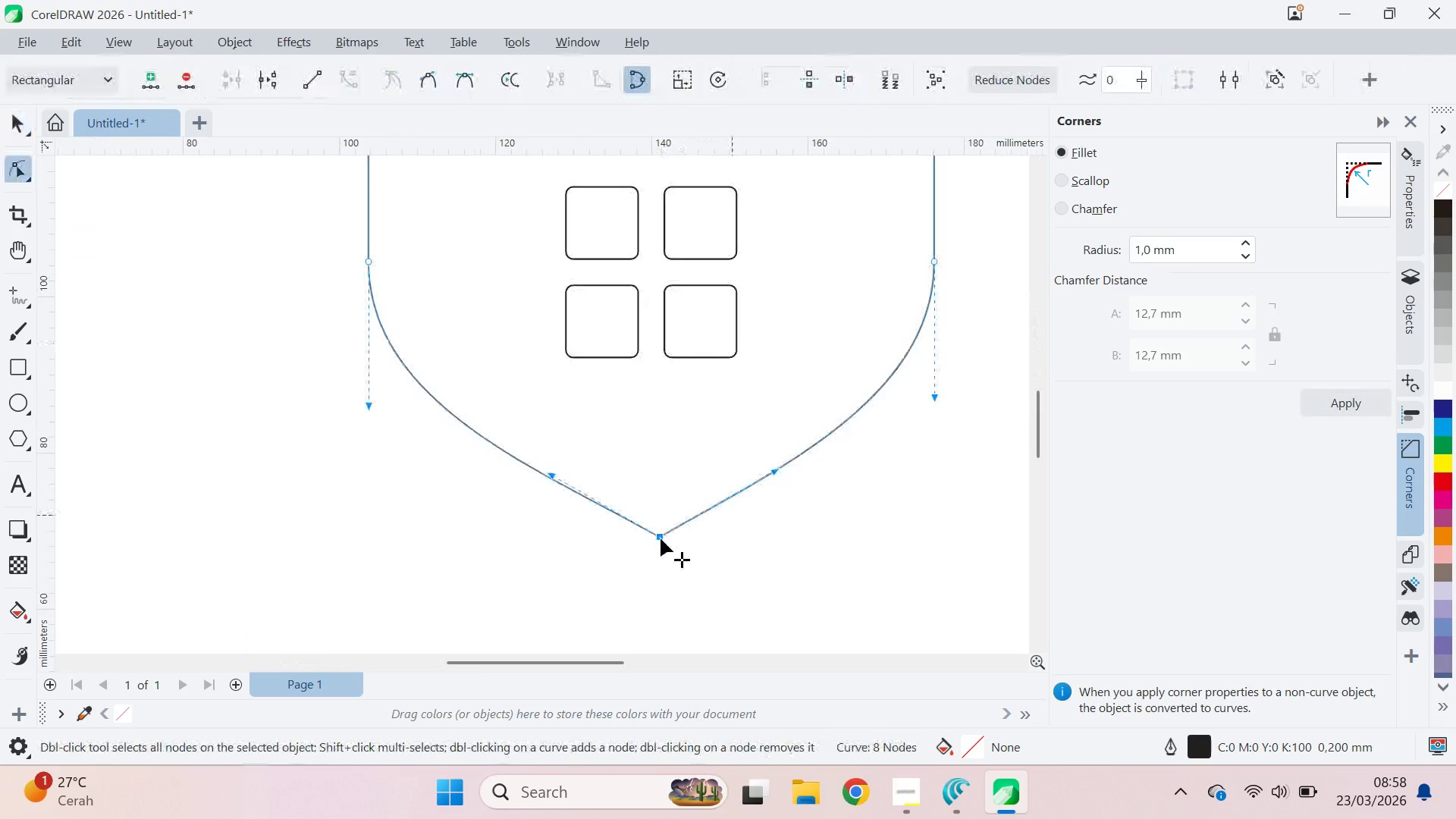 
hold_key(key=ShiftLeft, duration=0.86)
 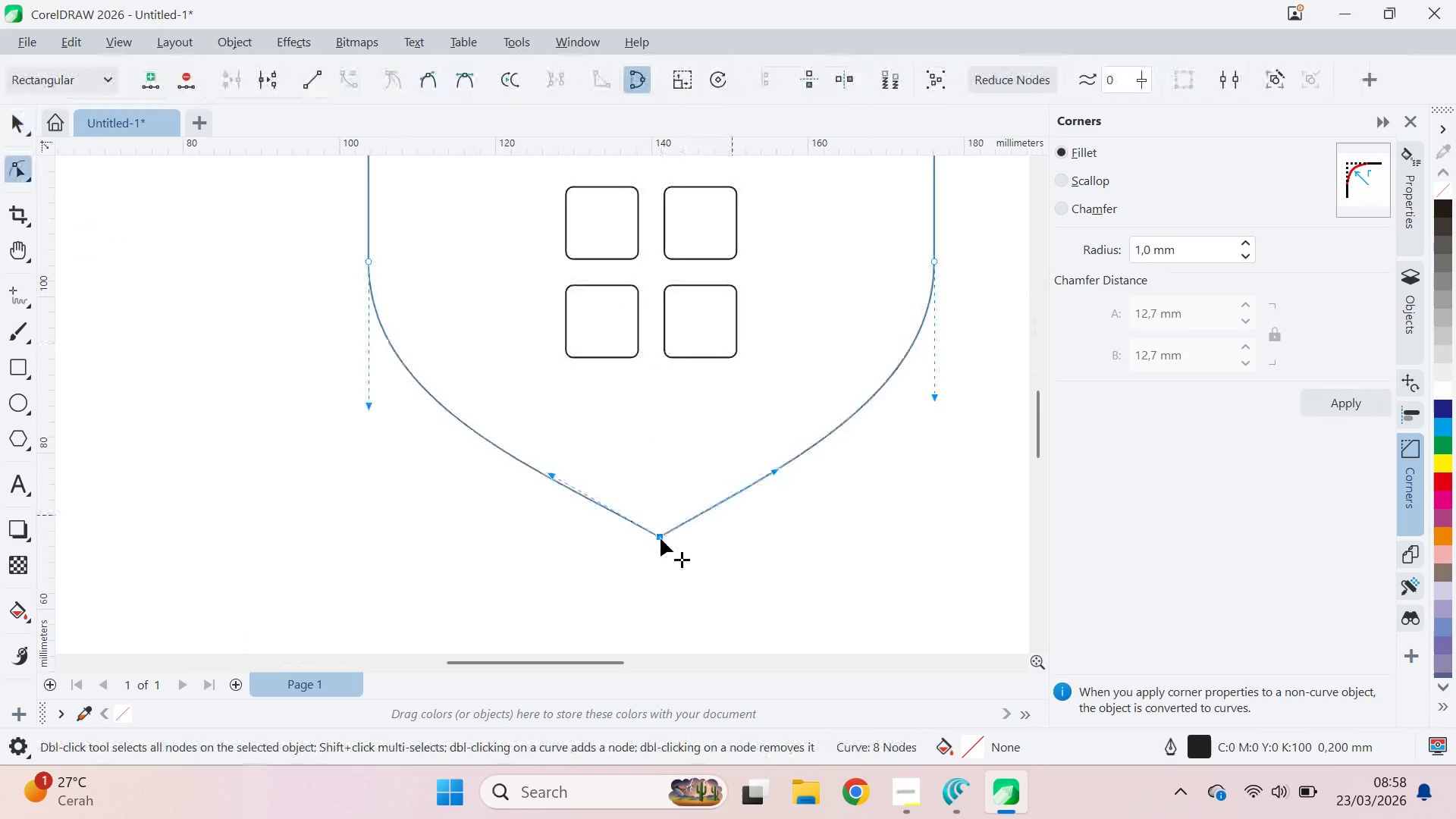 
left_click([750, 513])
 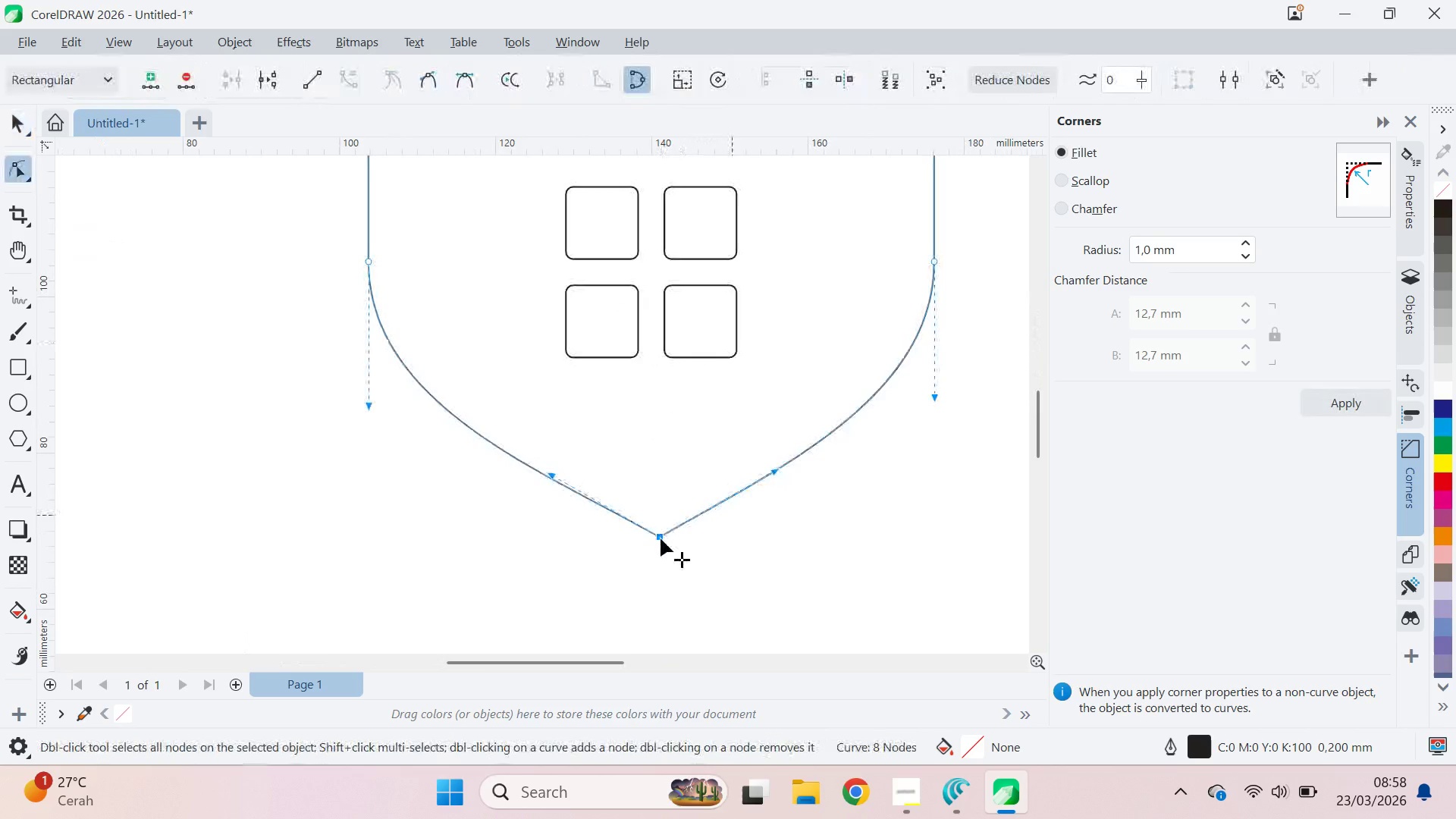 
scroll: coordinate [755, 507], scroll_direction: down, amount: 5.0
 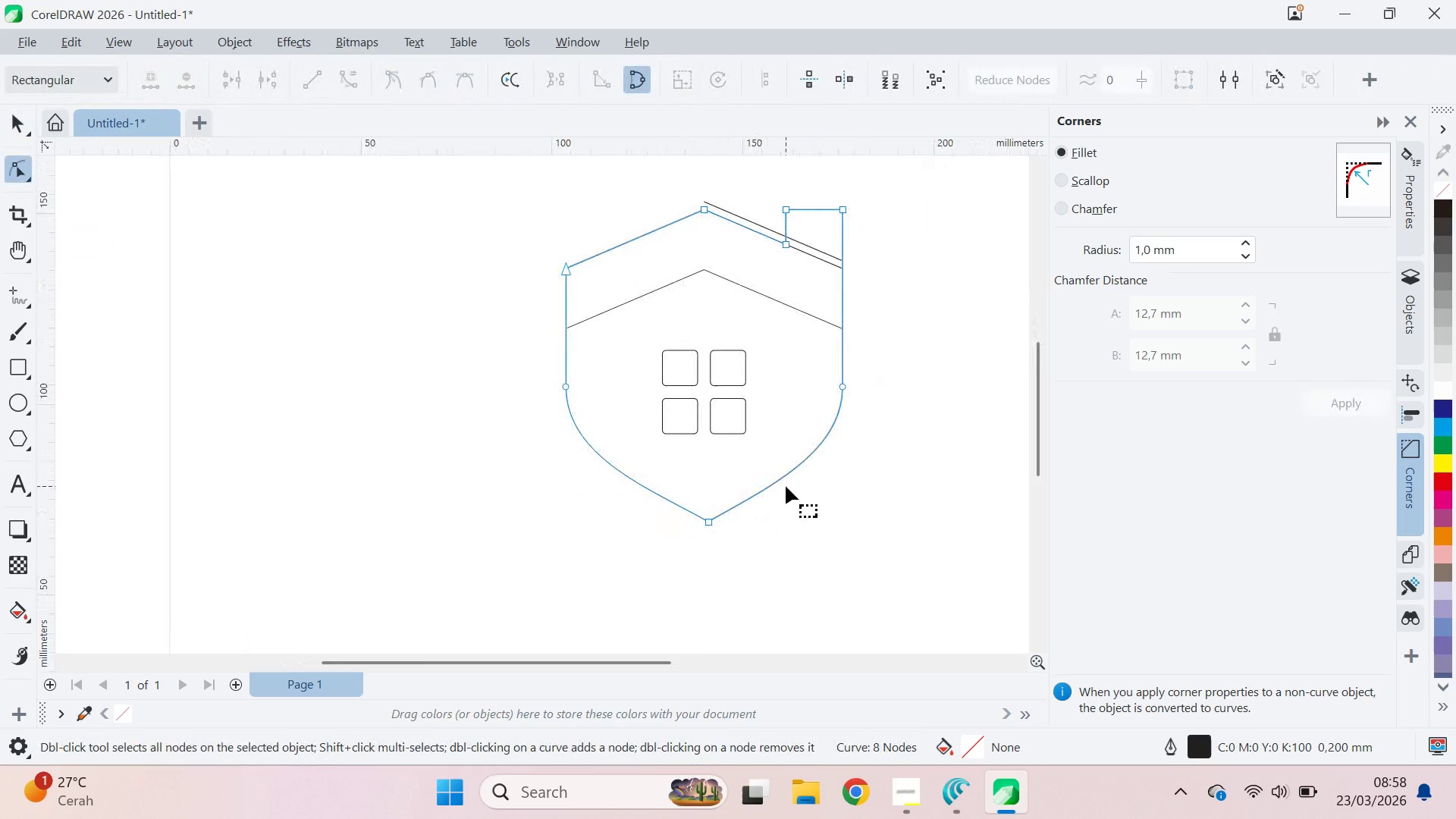 
key(Q)
 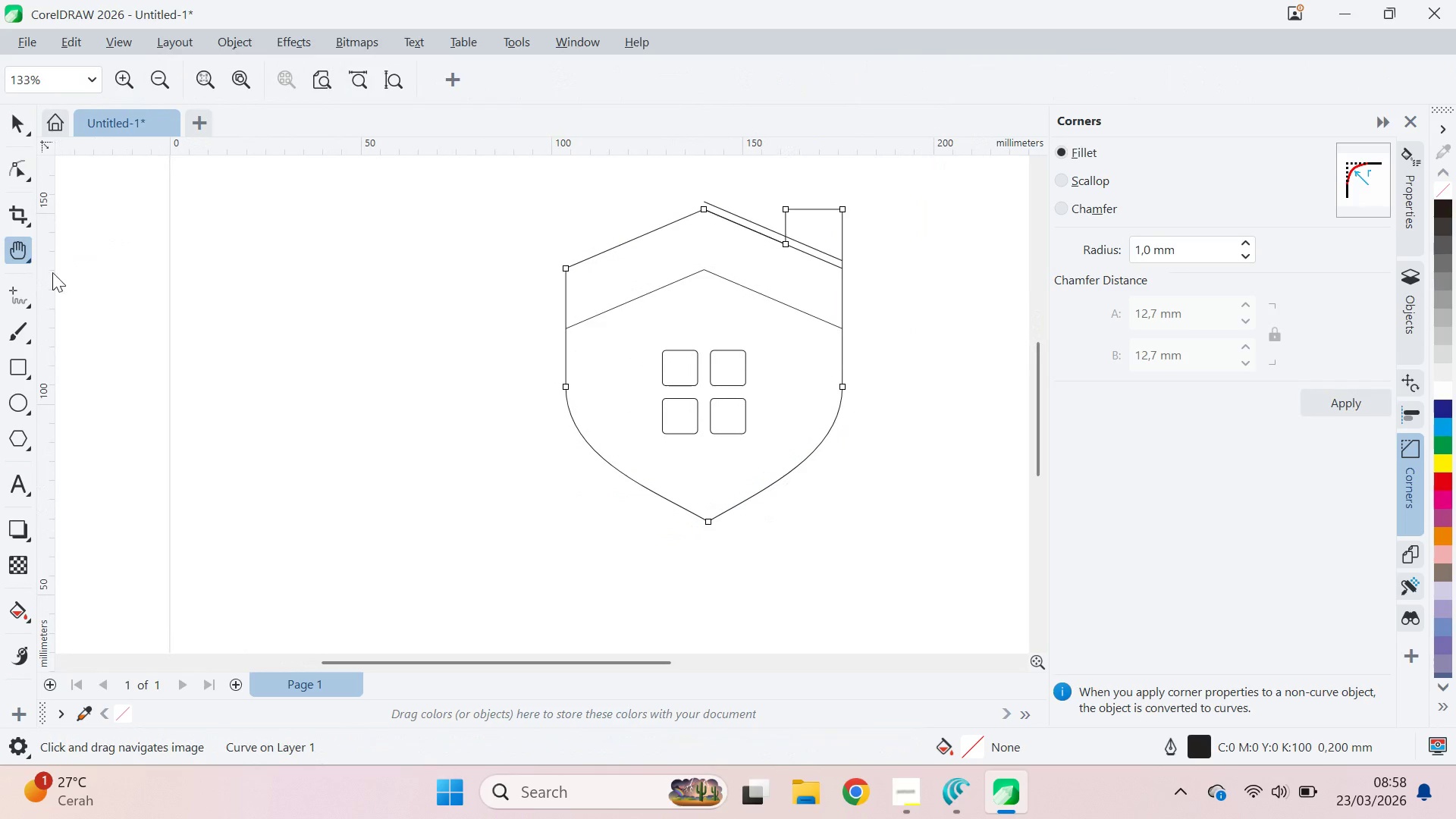 
left_click_drag(start_coordinate=[46, 275], to_coordinate=[706, 273])
 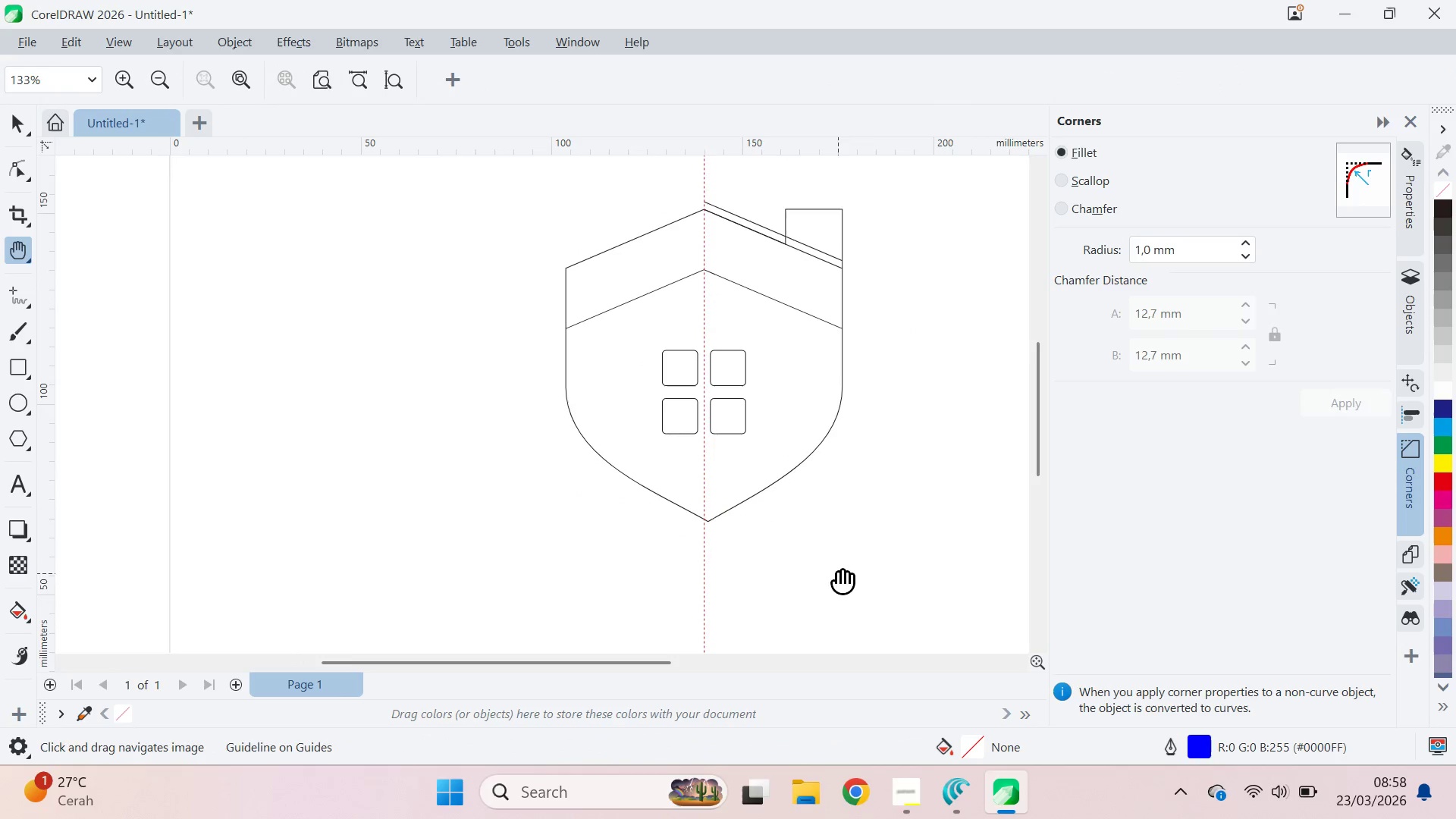 
left_click_drag(start_coordinate=[839, 577], to_coordinate=[830, 570])
 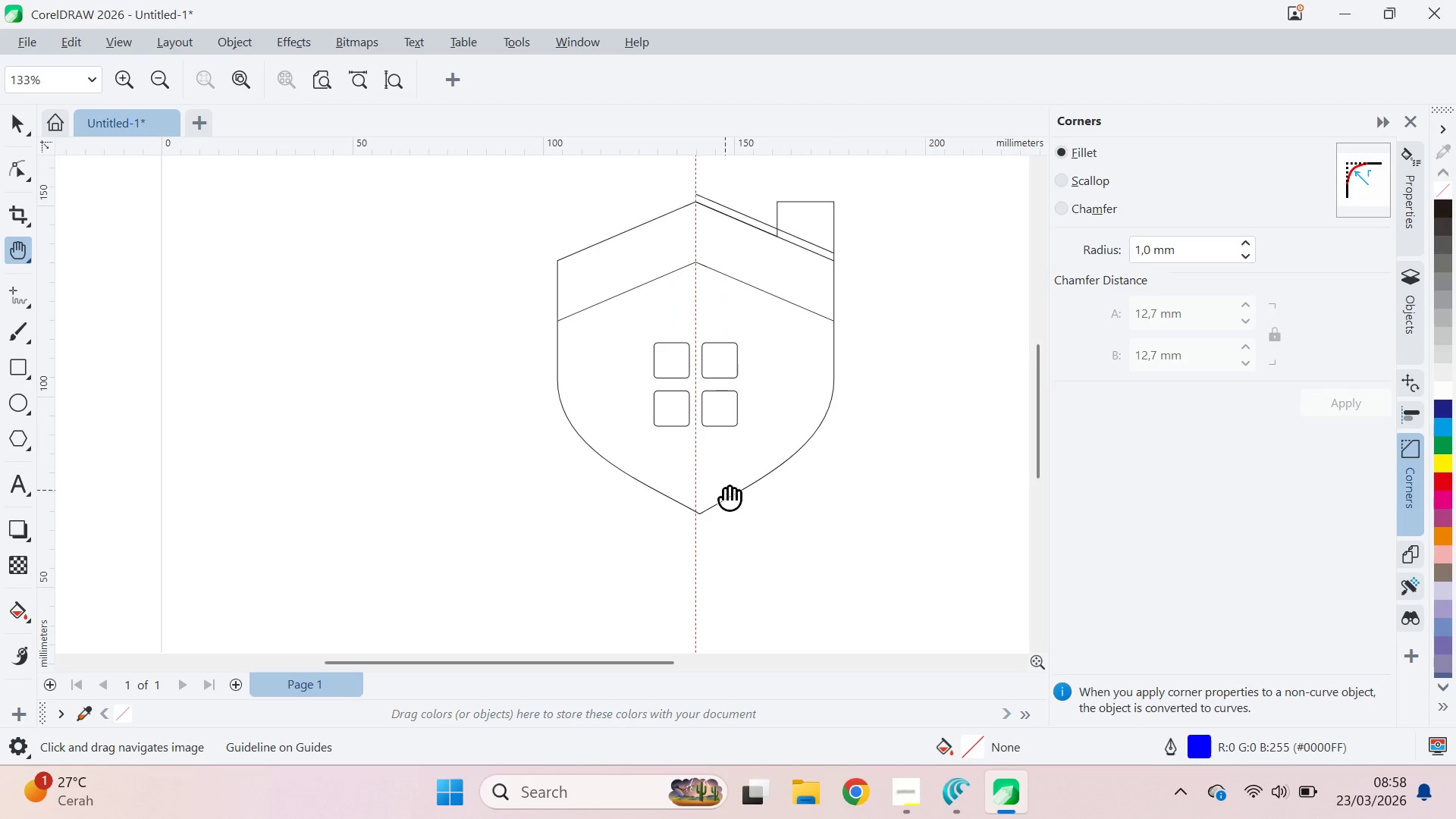 
key(A)
 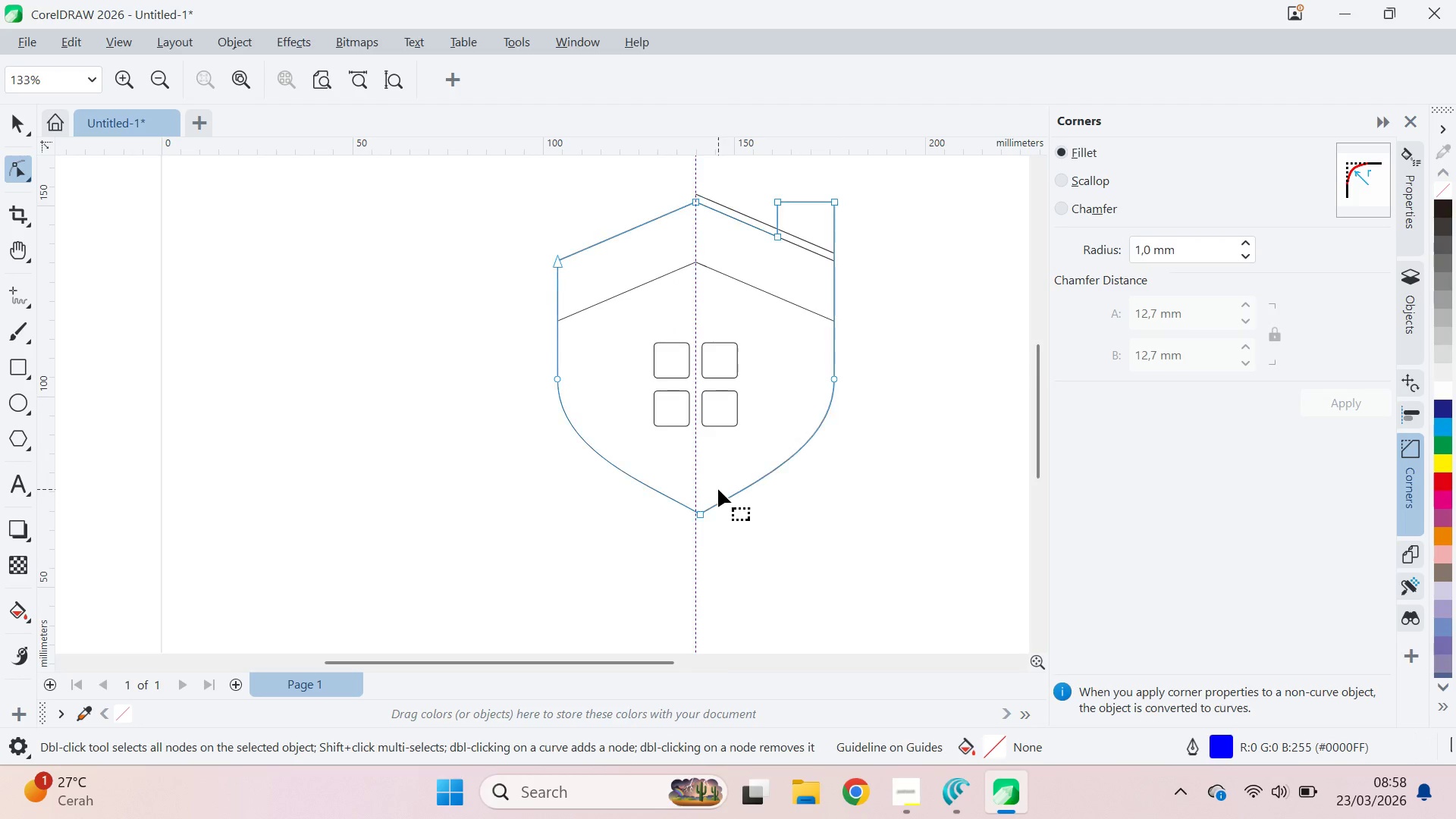 
left_click([718, 489])
 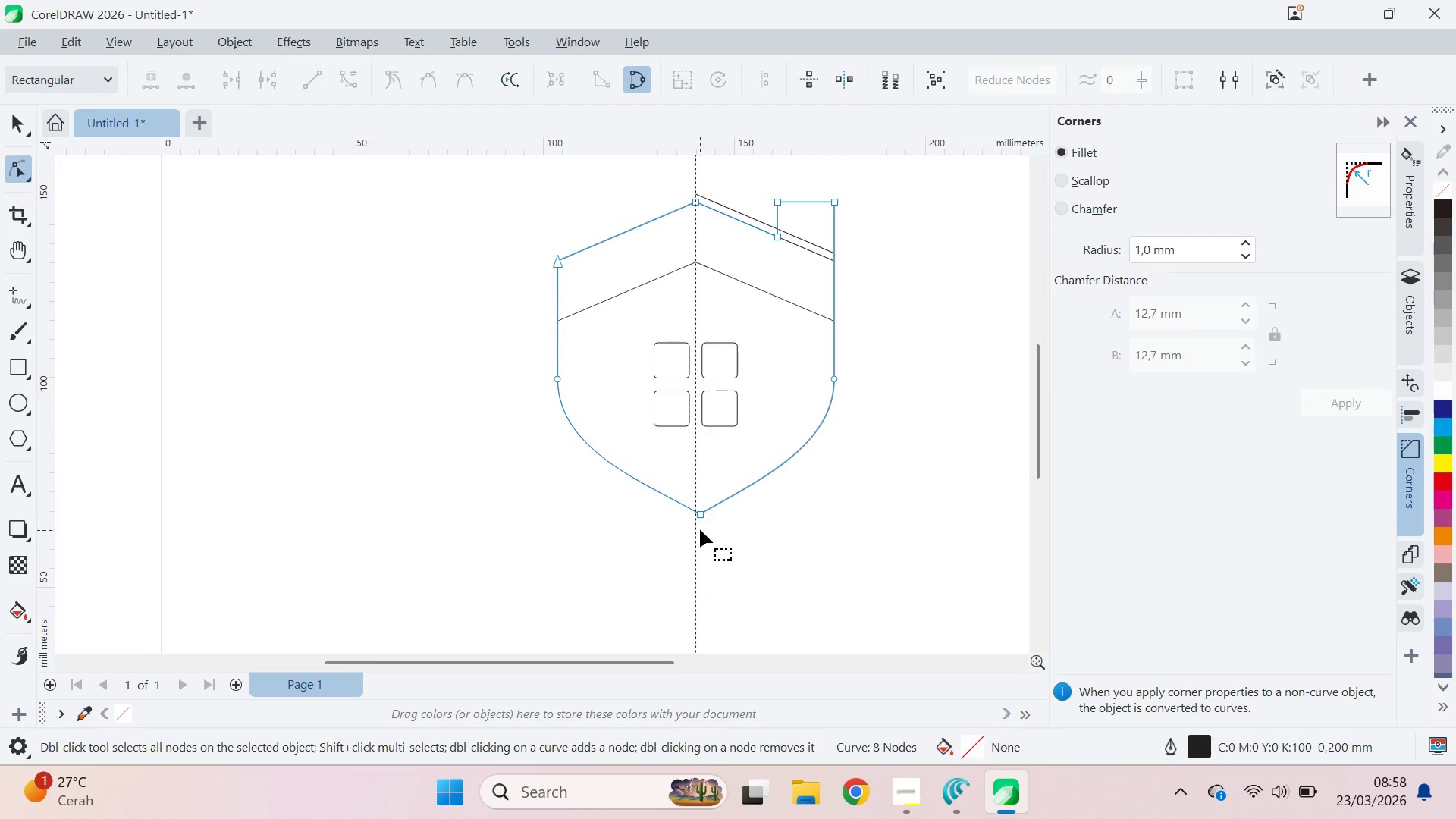 
scroll: coordinate [701, 493], scroll_direction: up, amount: 11.0
 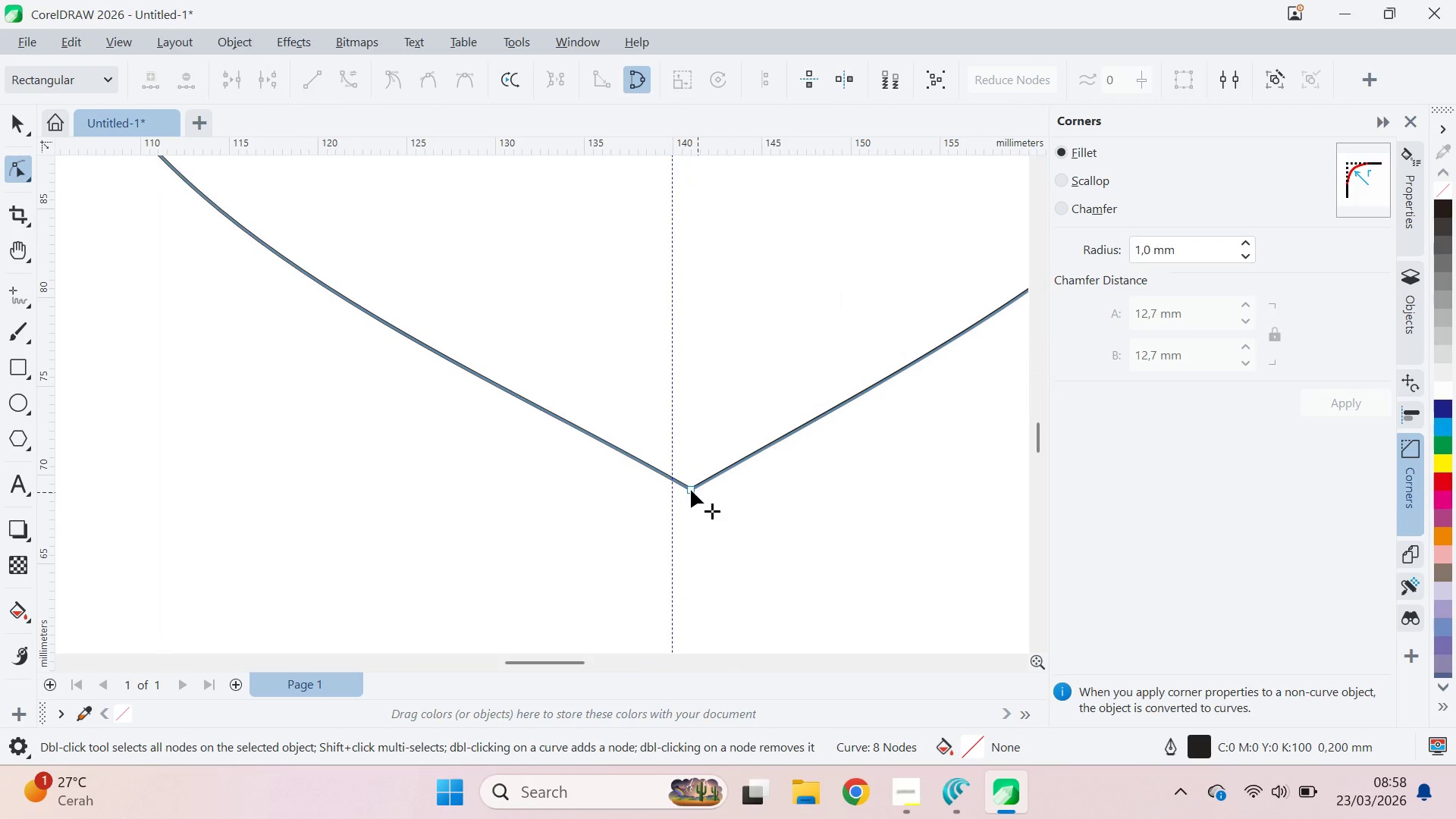 
left_click_drag(start_coordinate=[691, 490], to_coordinate=[673, 490])
 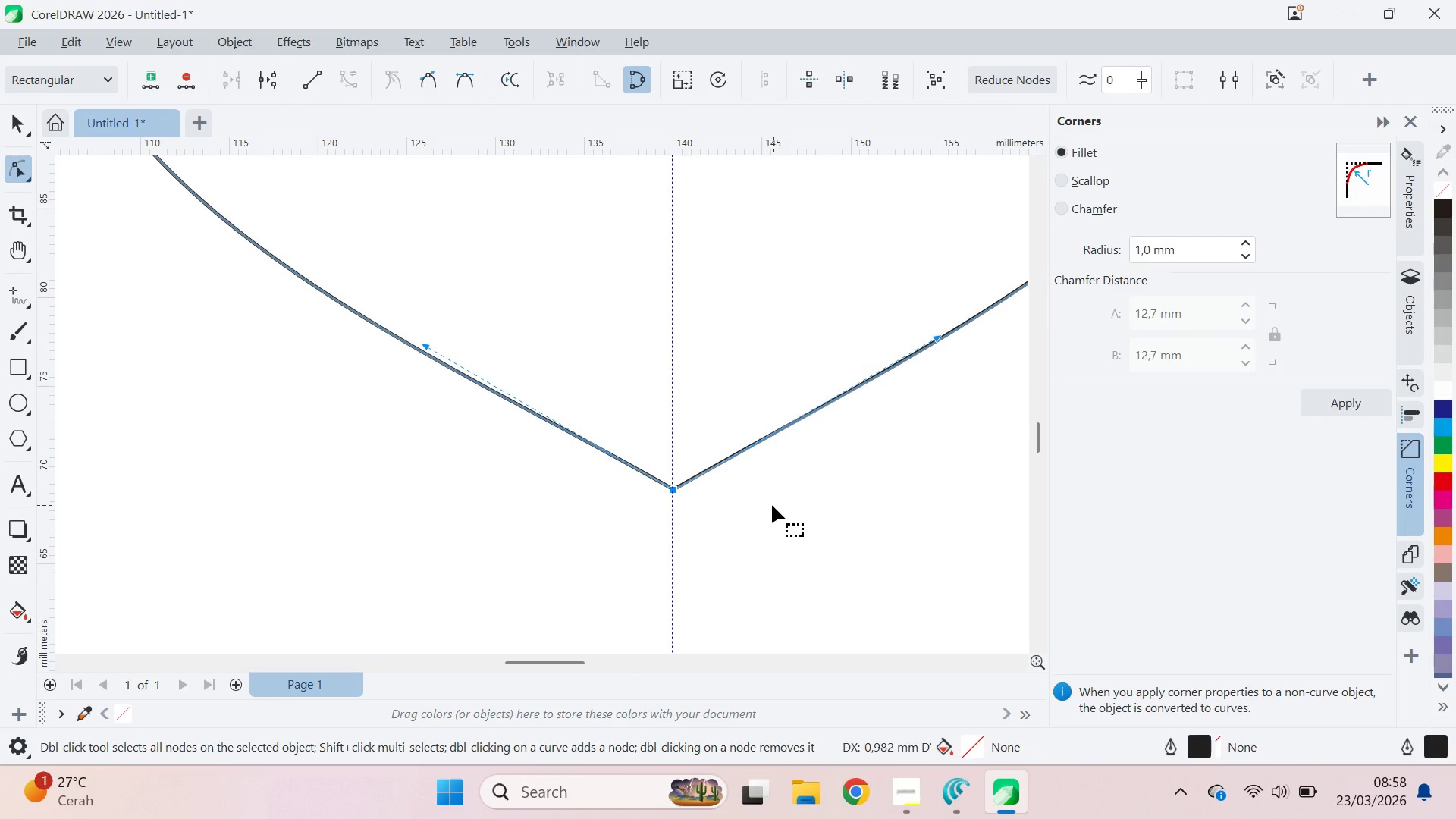 
hold_key(key=ShiftLeft, duration=1.5)
 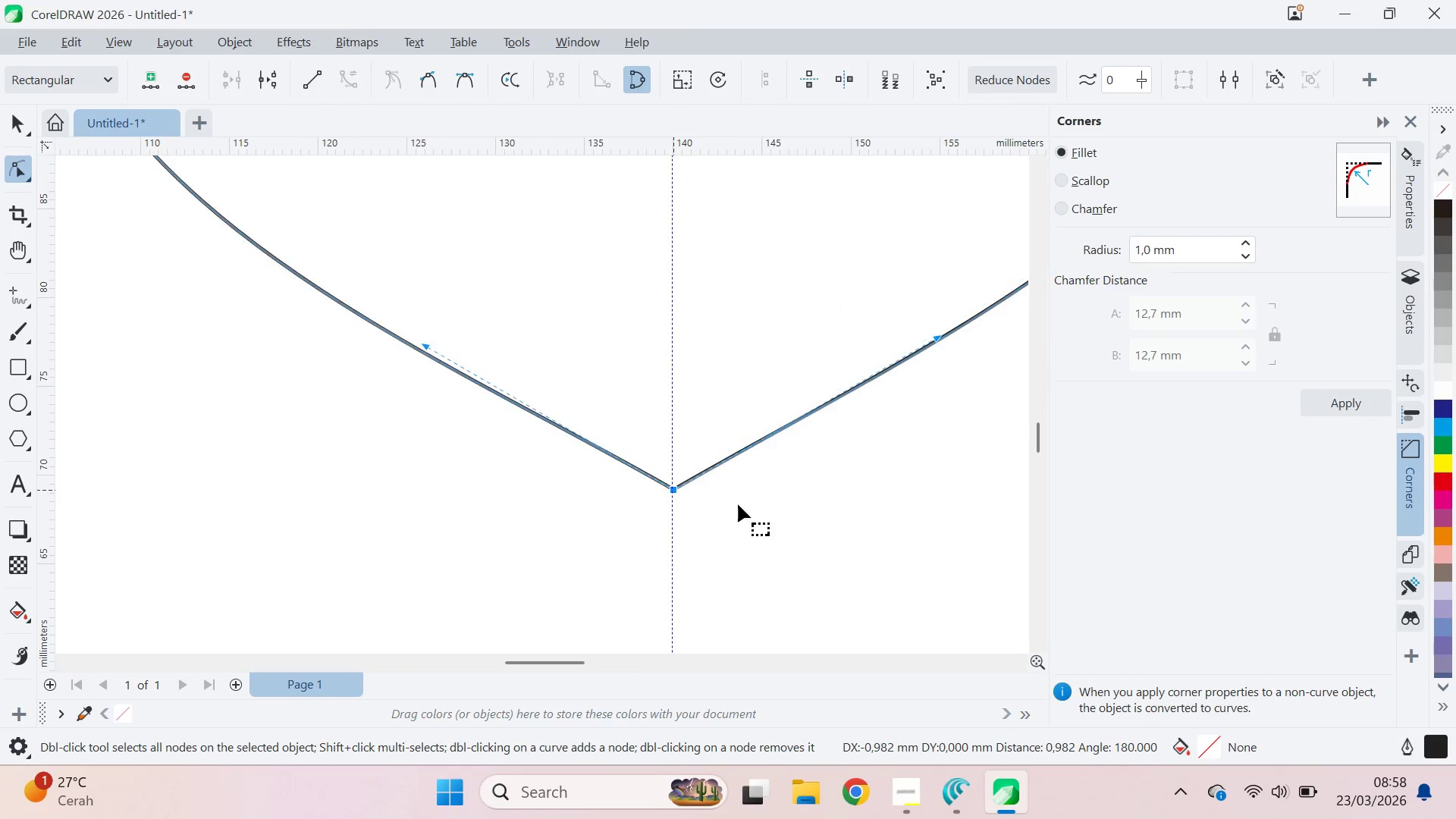 
hold_key(key=ShiftLeft, duration=0.58)
 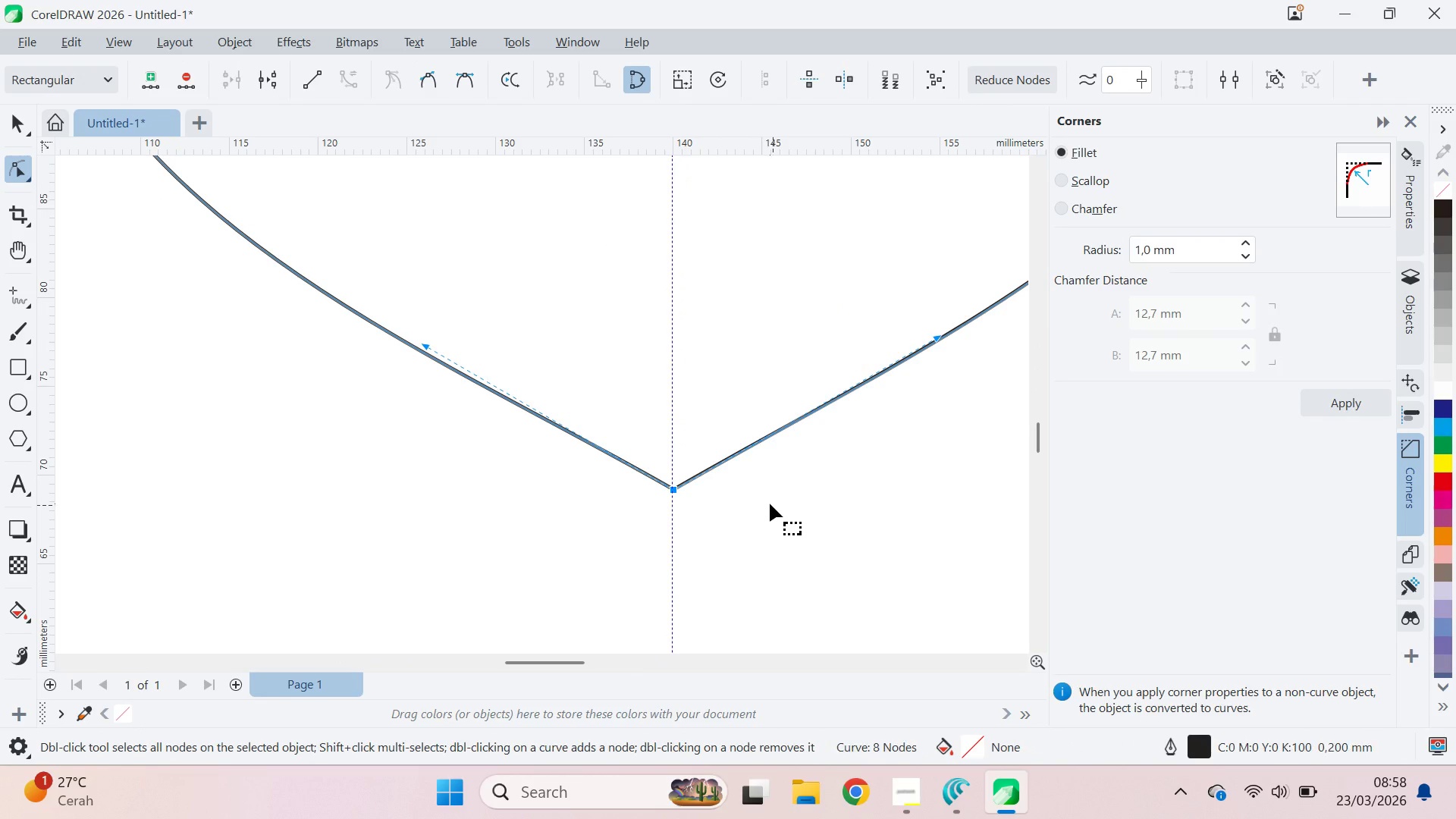 
left_click([770, 504])
 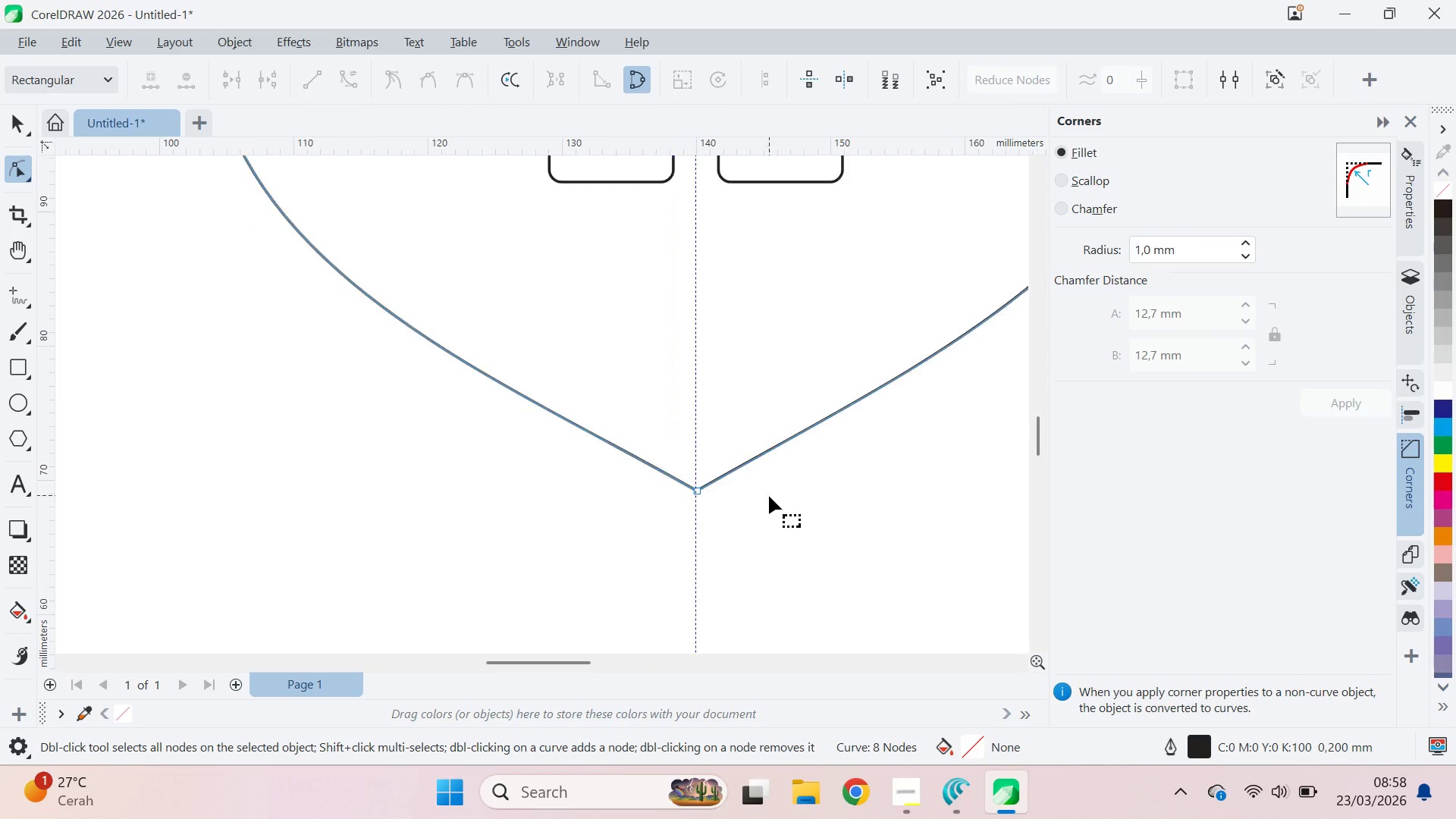 
key(V)
 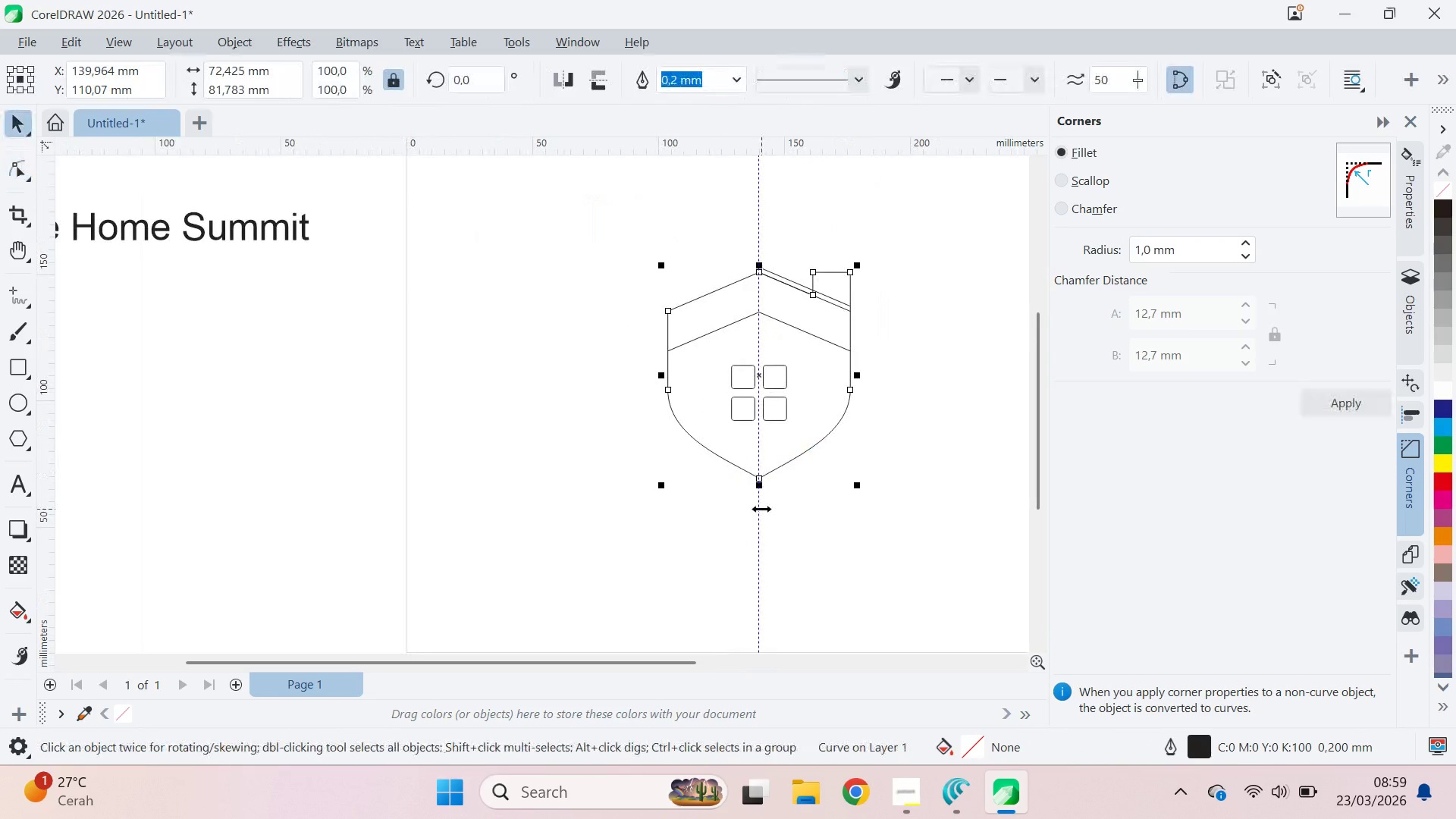 
scroll: coordinate [774, 473], scroll_direction: down, amount: 14.0
 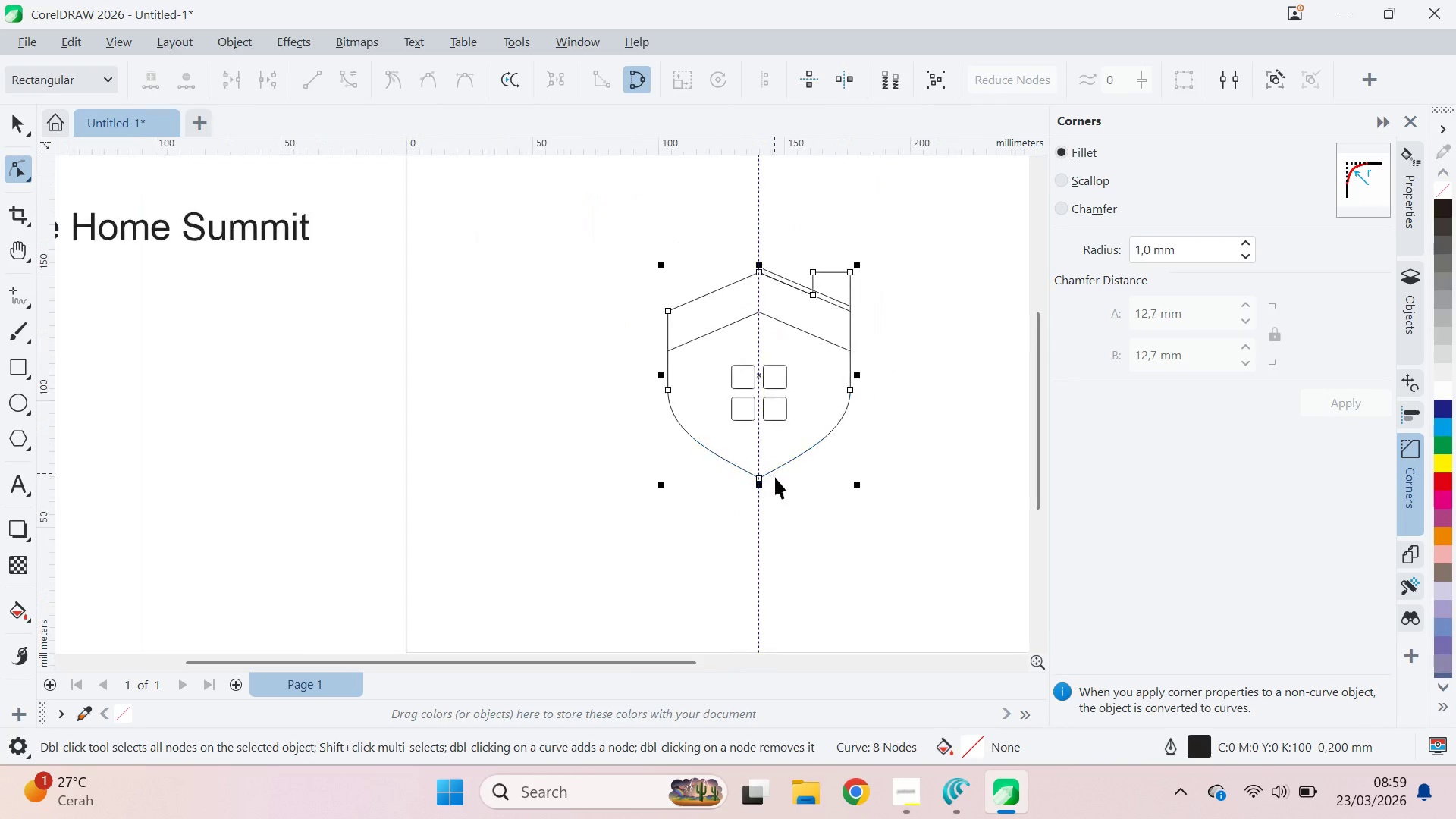 
left_click([761, 509])
 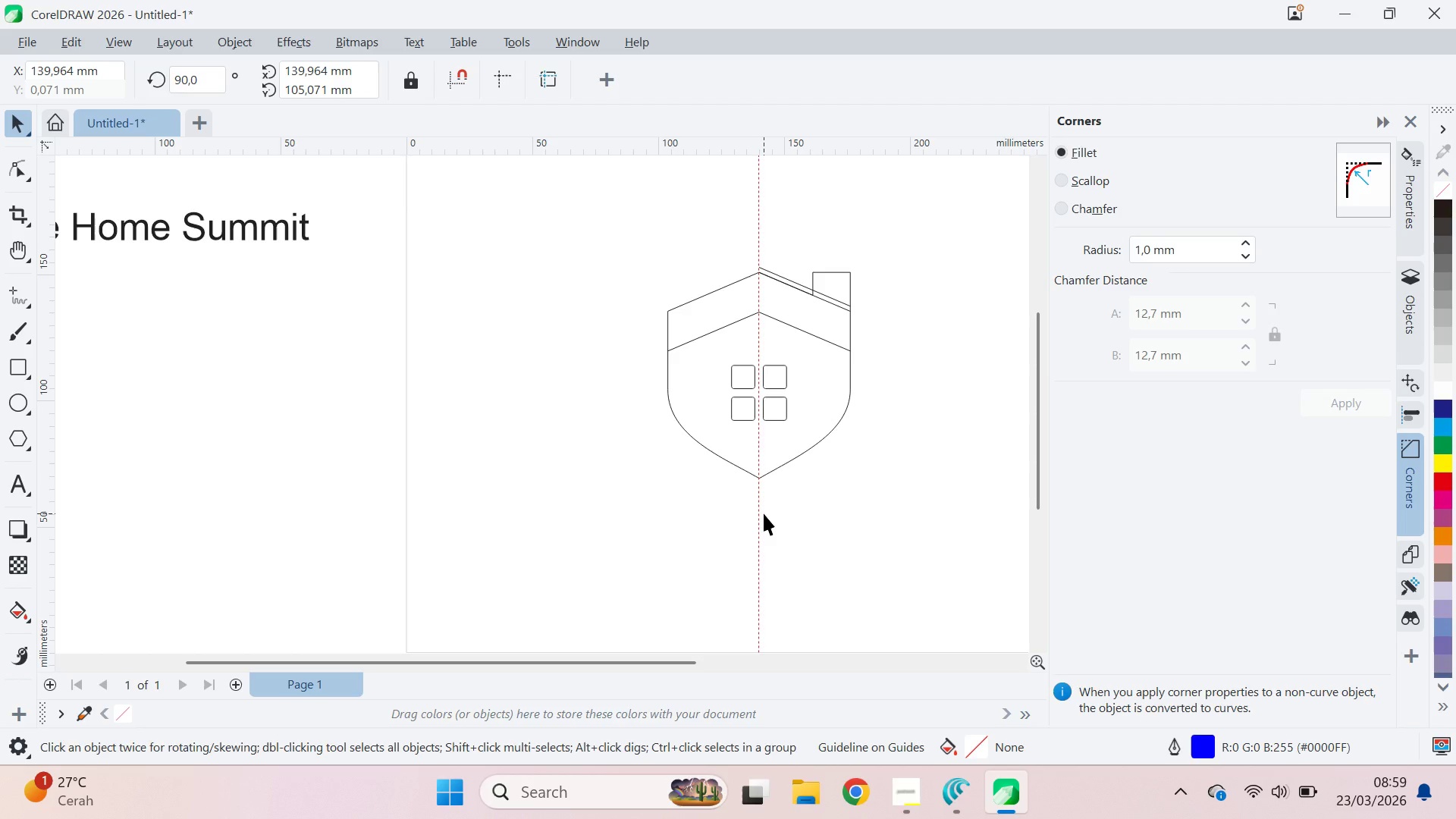 
key(Delete)
 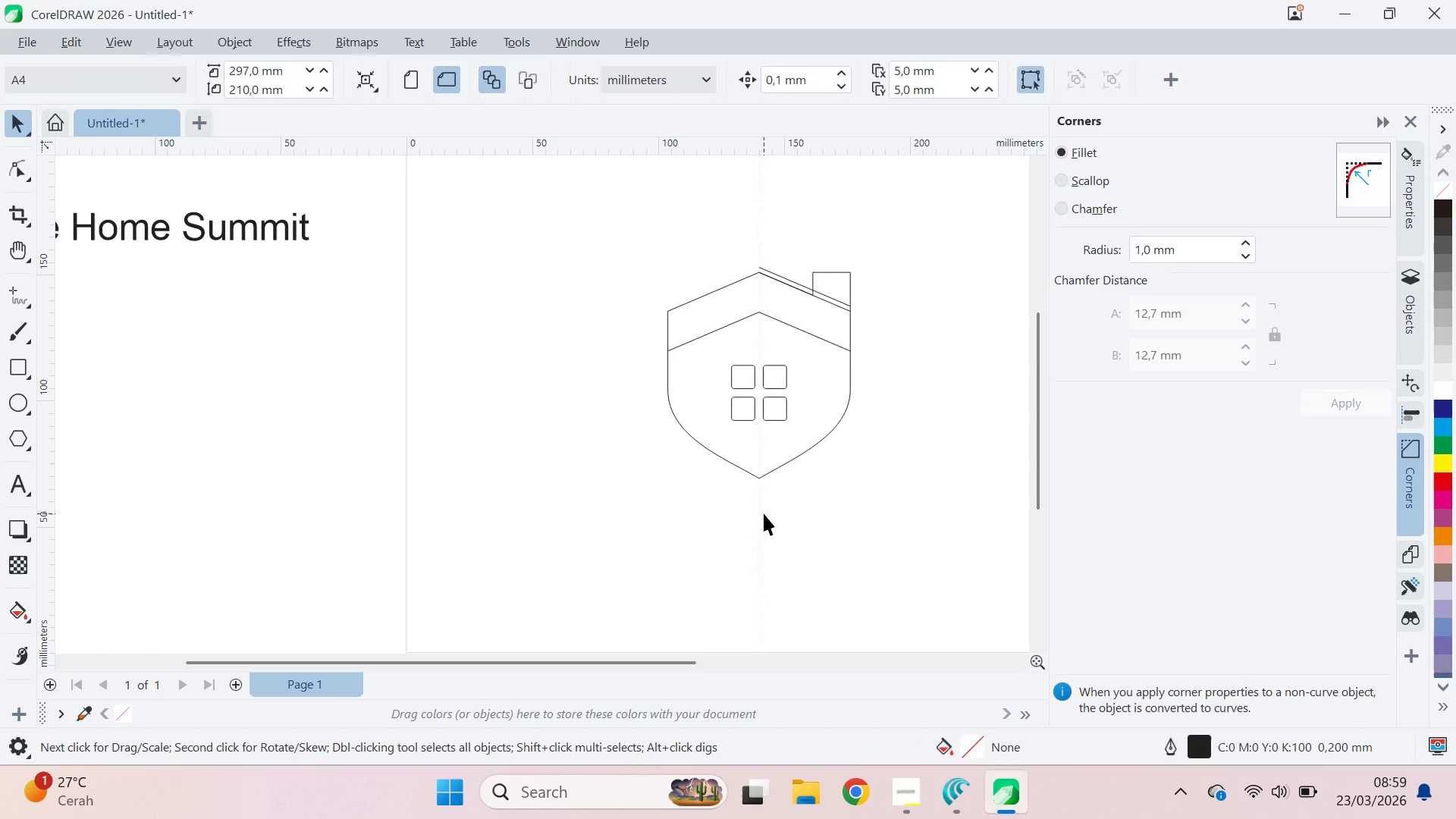 
key(Alt+Tab)
 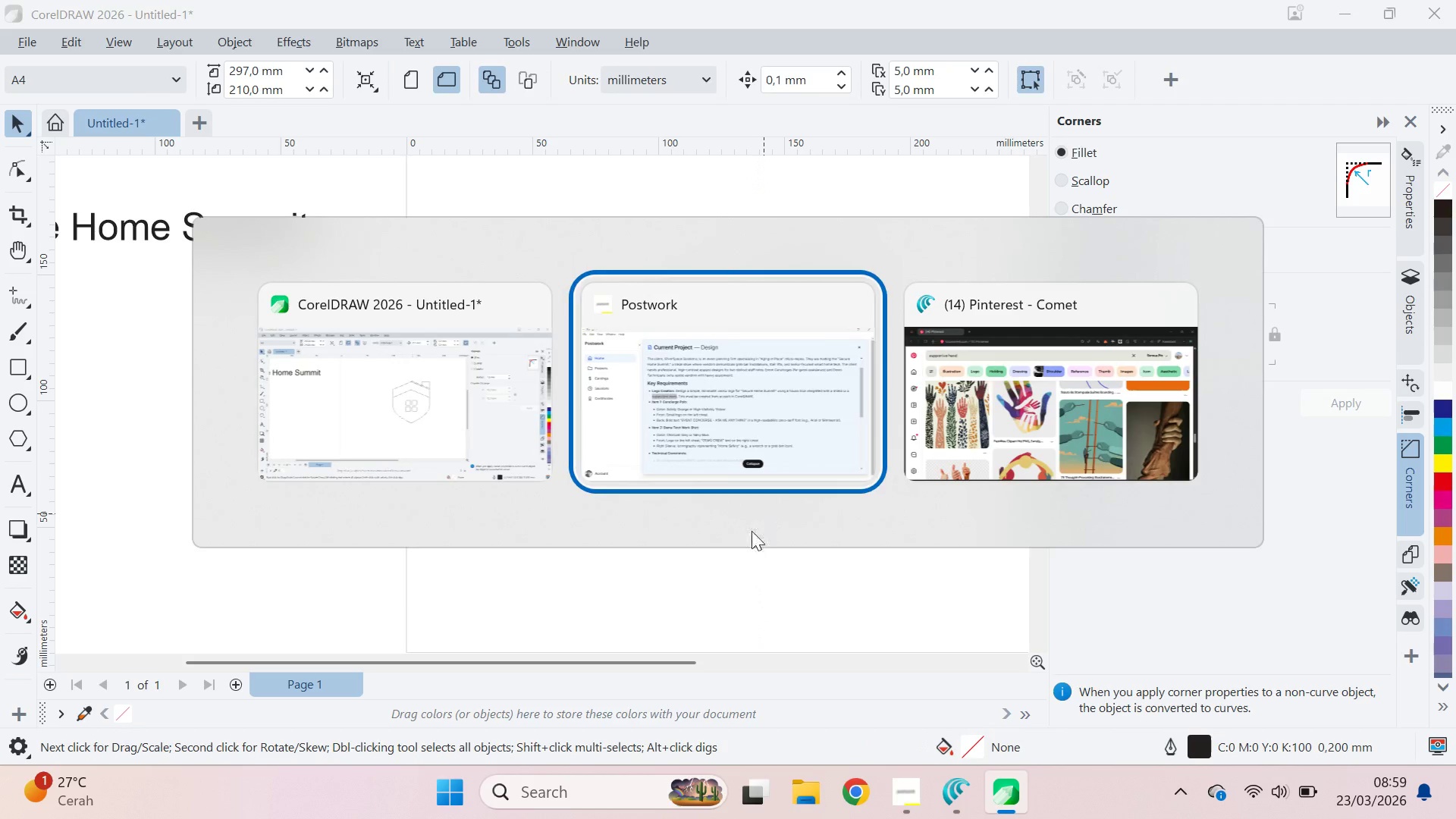 
key(Alt+Tab)
 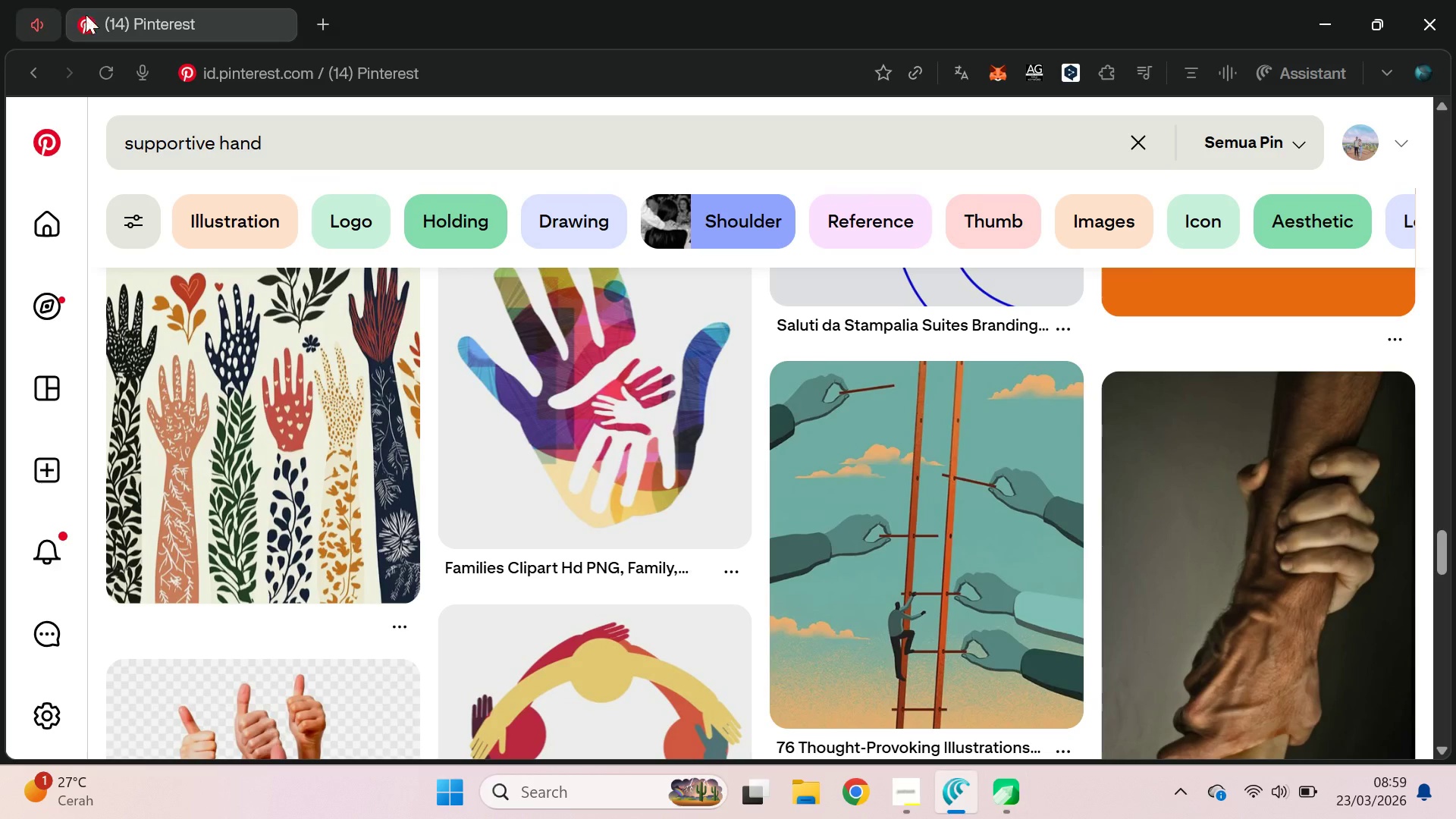 
left_click([41, 11])
 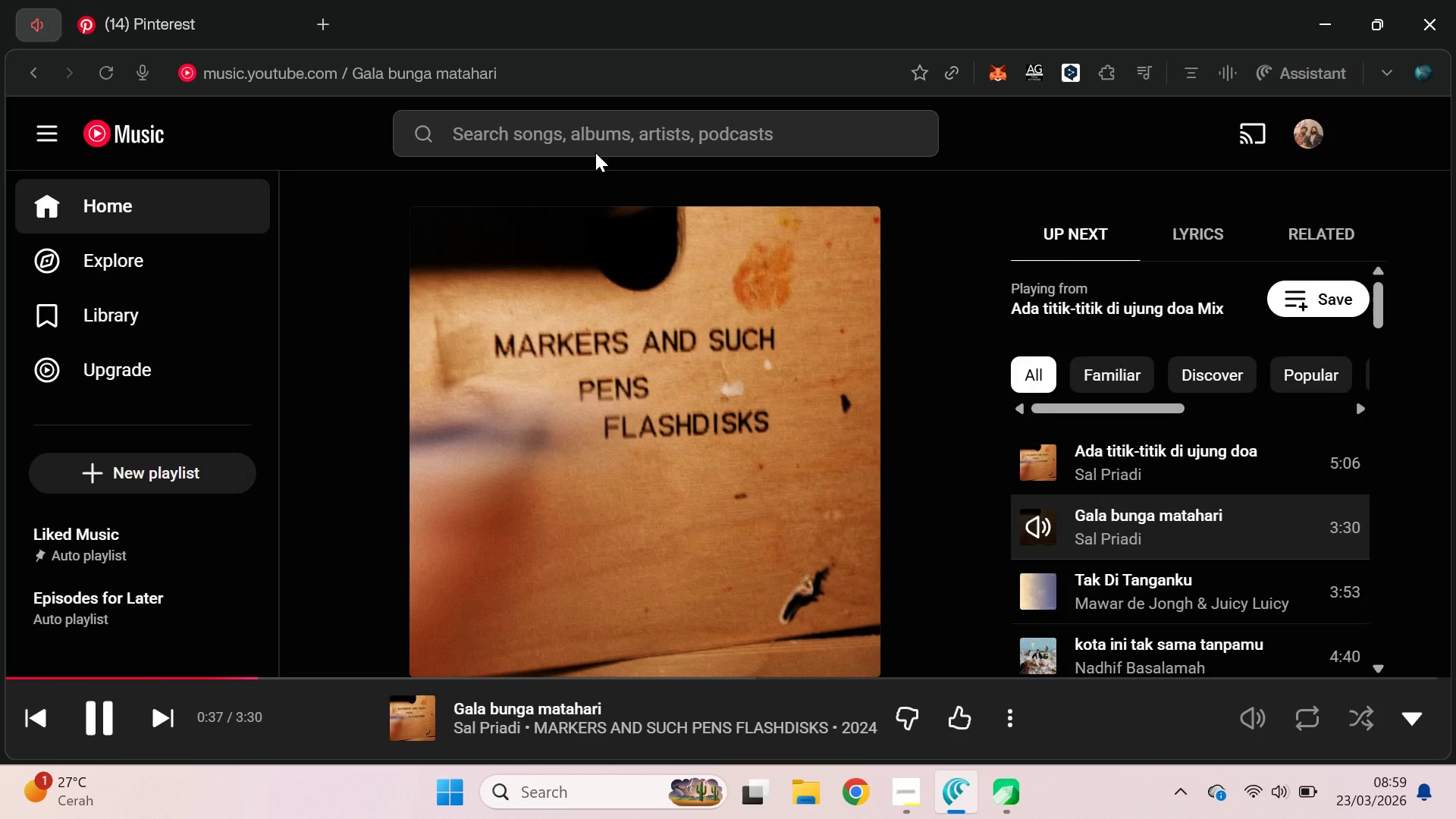 
mouse_move([576, 137])
 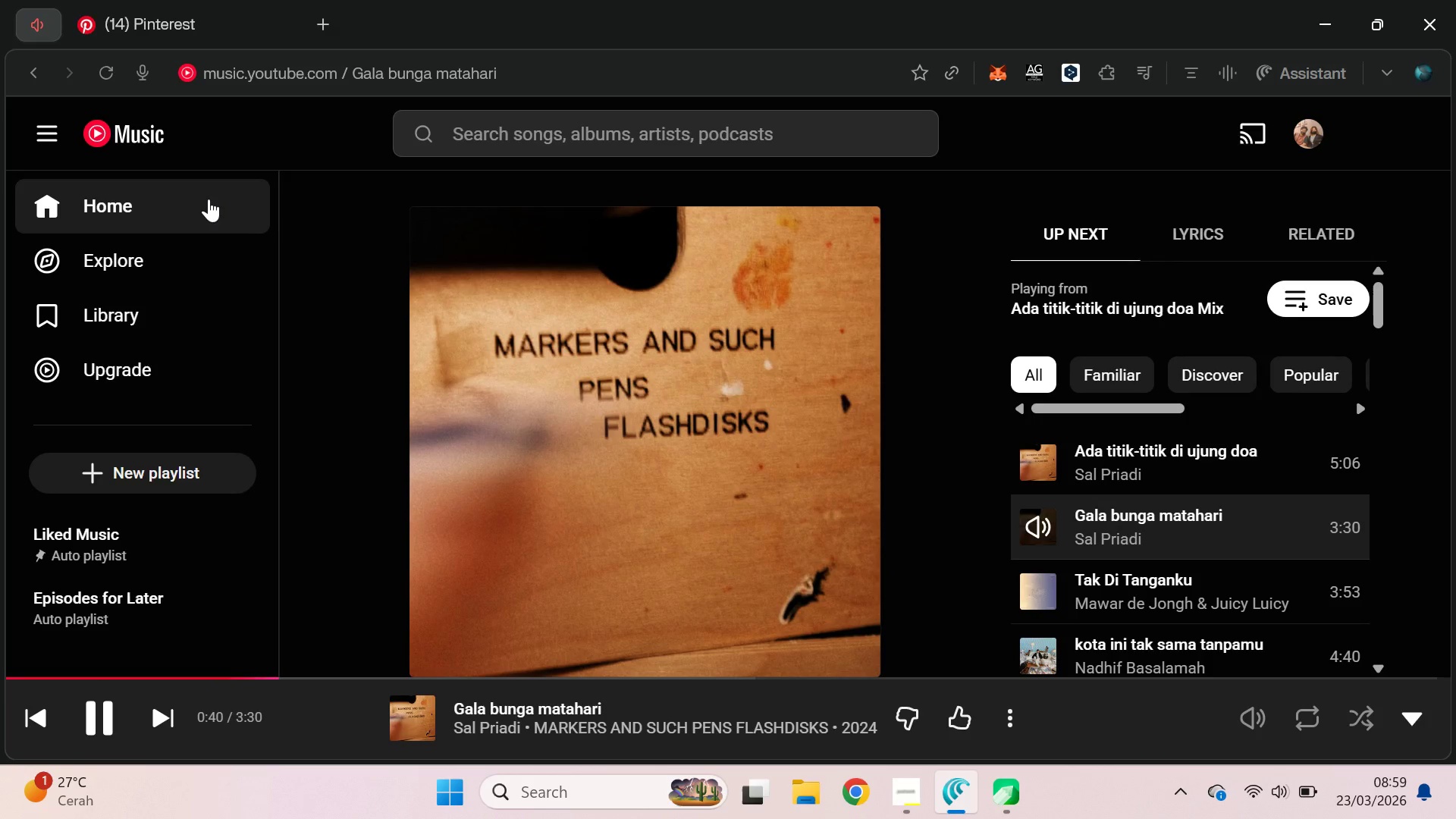 
left_click([209, 199])
 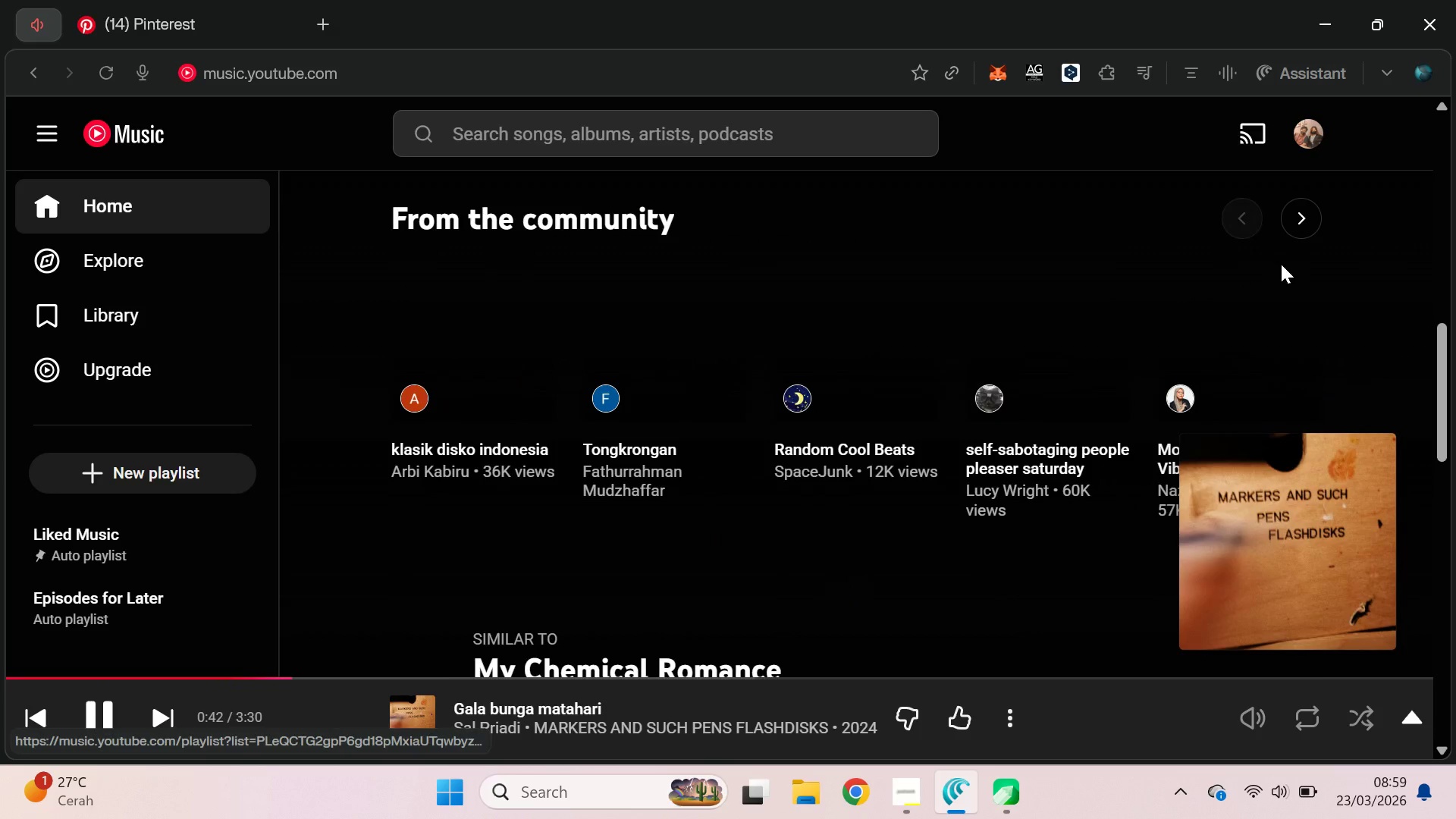 
left_click_drag(start_coordinate=[1439, 360], to_coordinate=[1455, 587])
 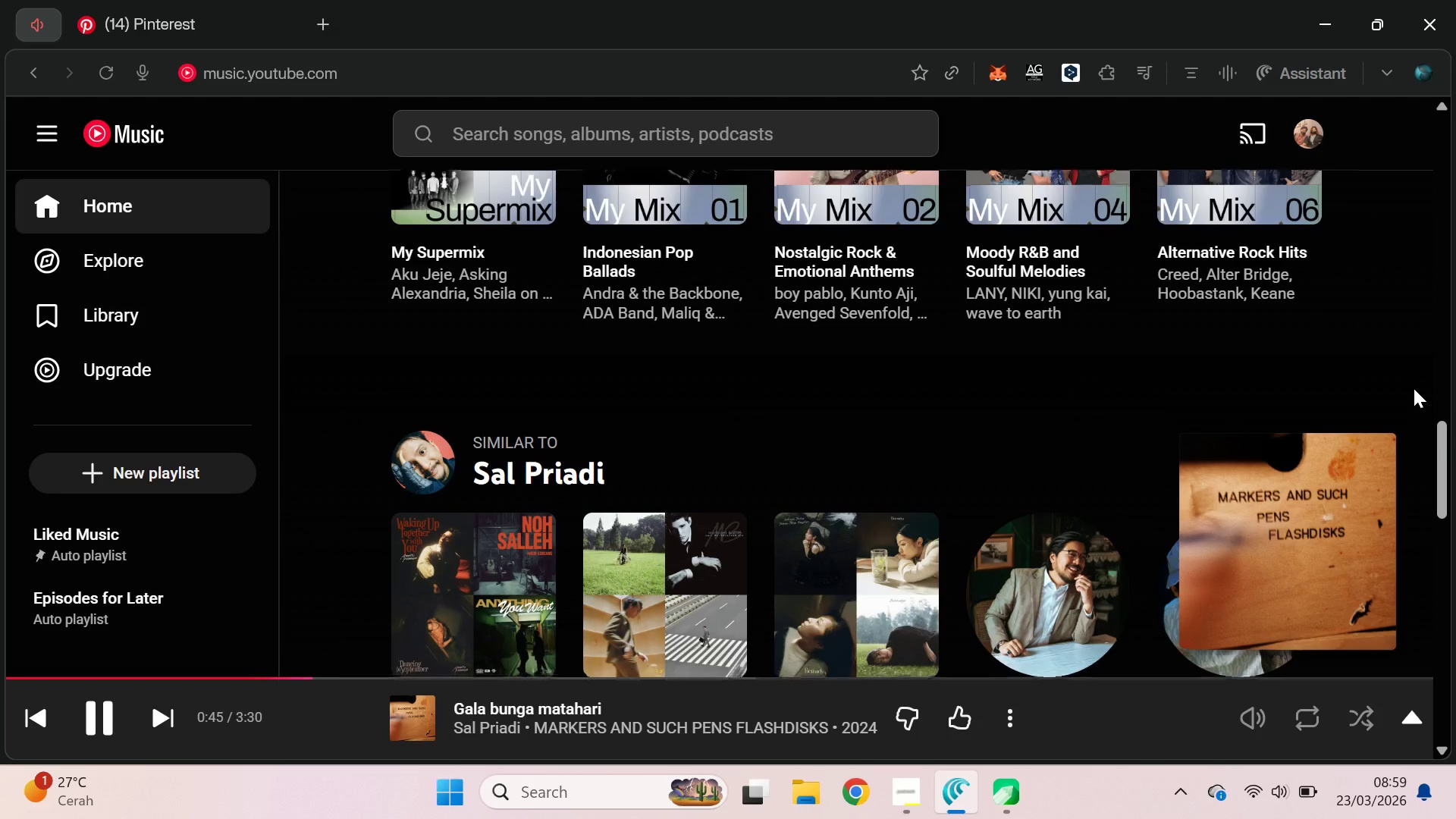 
scroll: coordinate [1409, 291], scroll_direction: down, amount: 20.0
 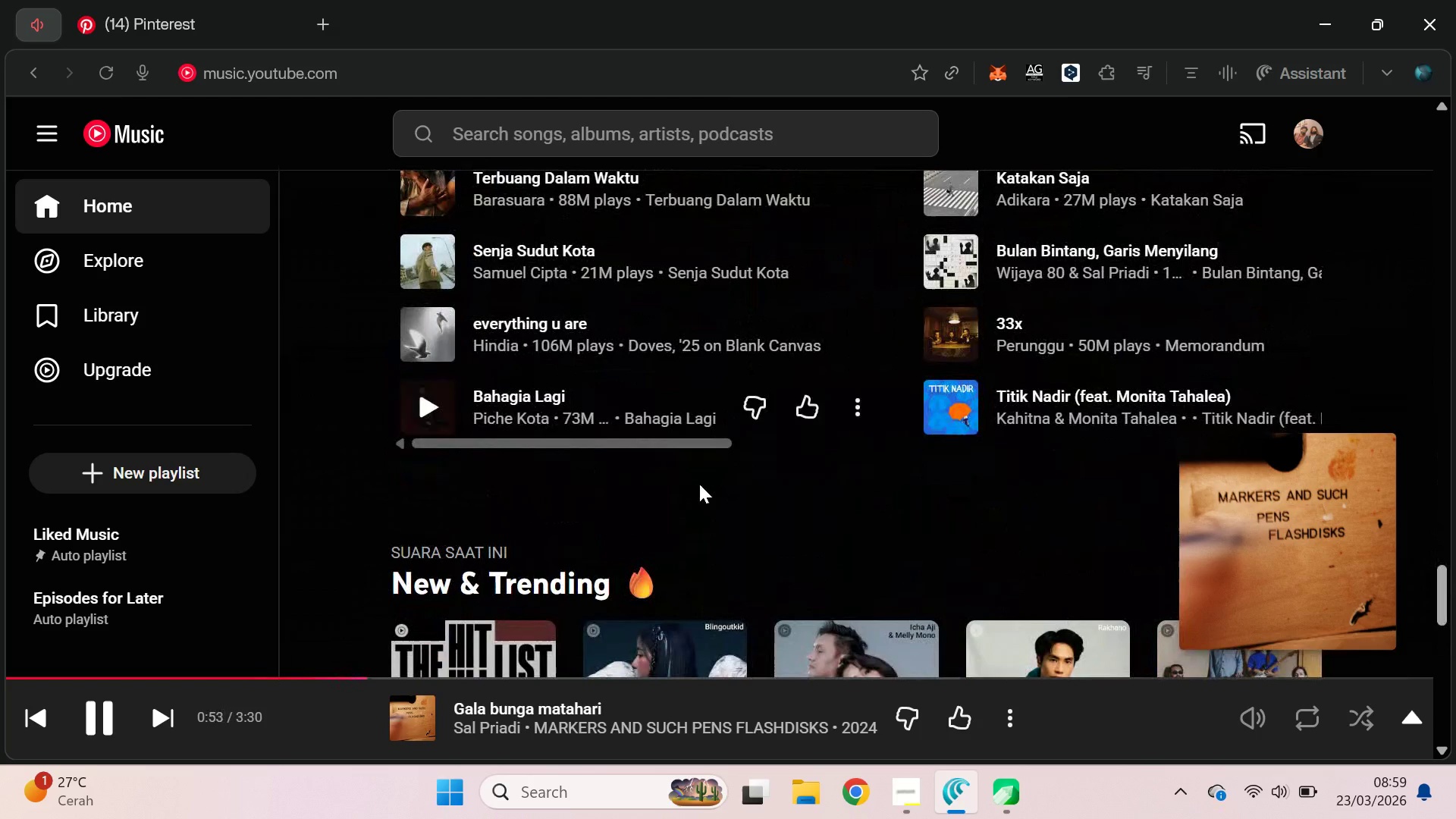 
left_click_drag(start_coordinate=[698, 439], to_coordinate=[1292, 433])
 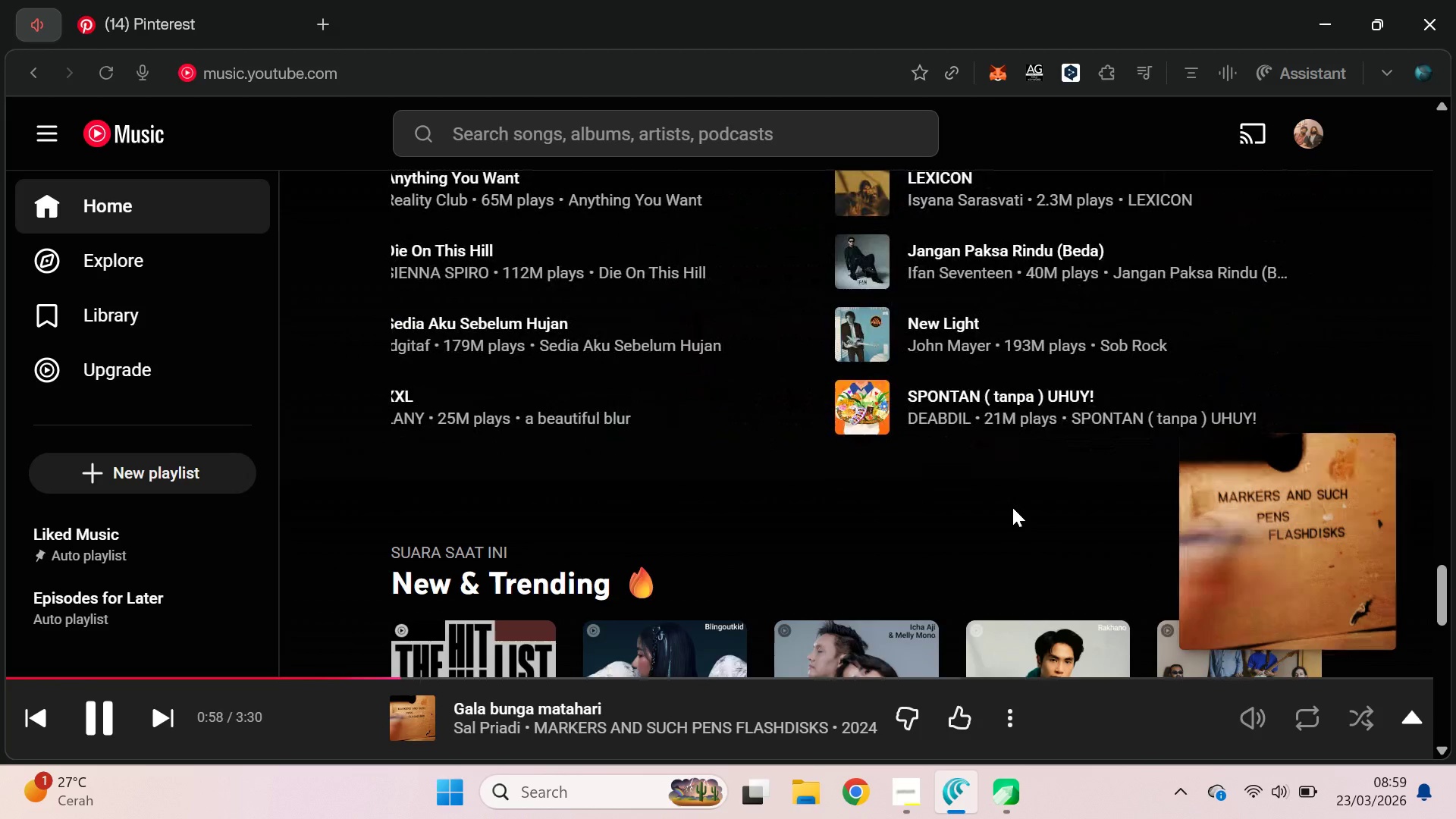 
scroll: coordinate [1018, 493], scroll_direction: down, amount: 7.0
 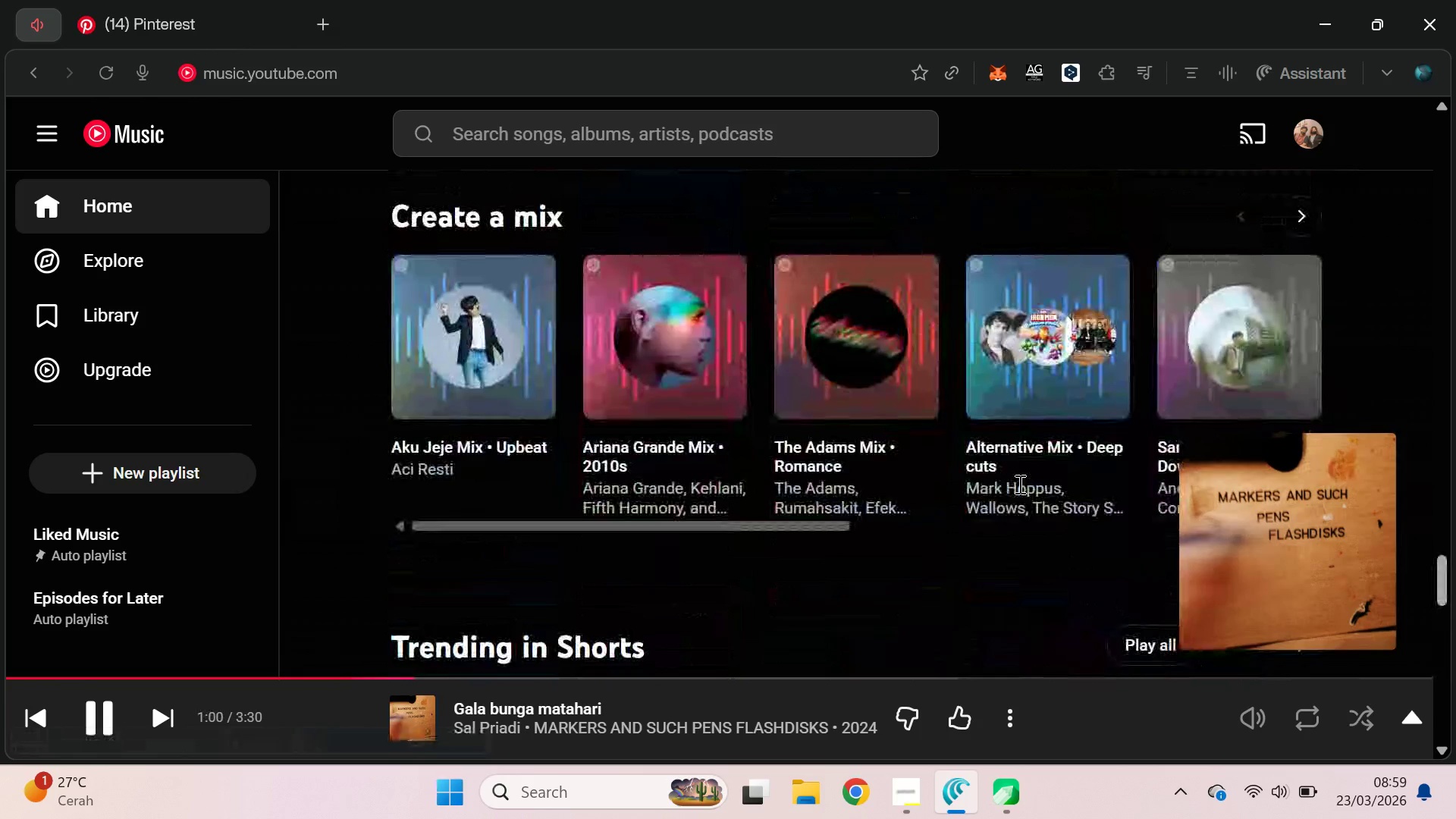 
scroll: coordinate [1020, 478], scroll_direction: up, amount: 8.0
 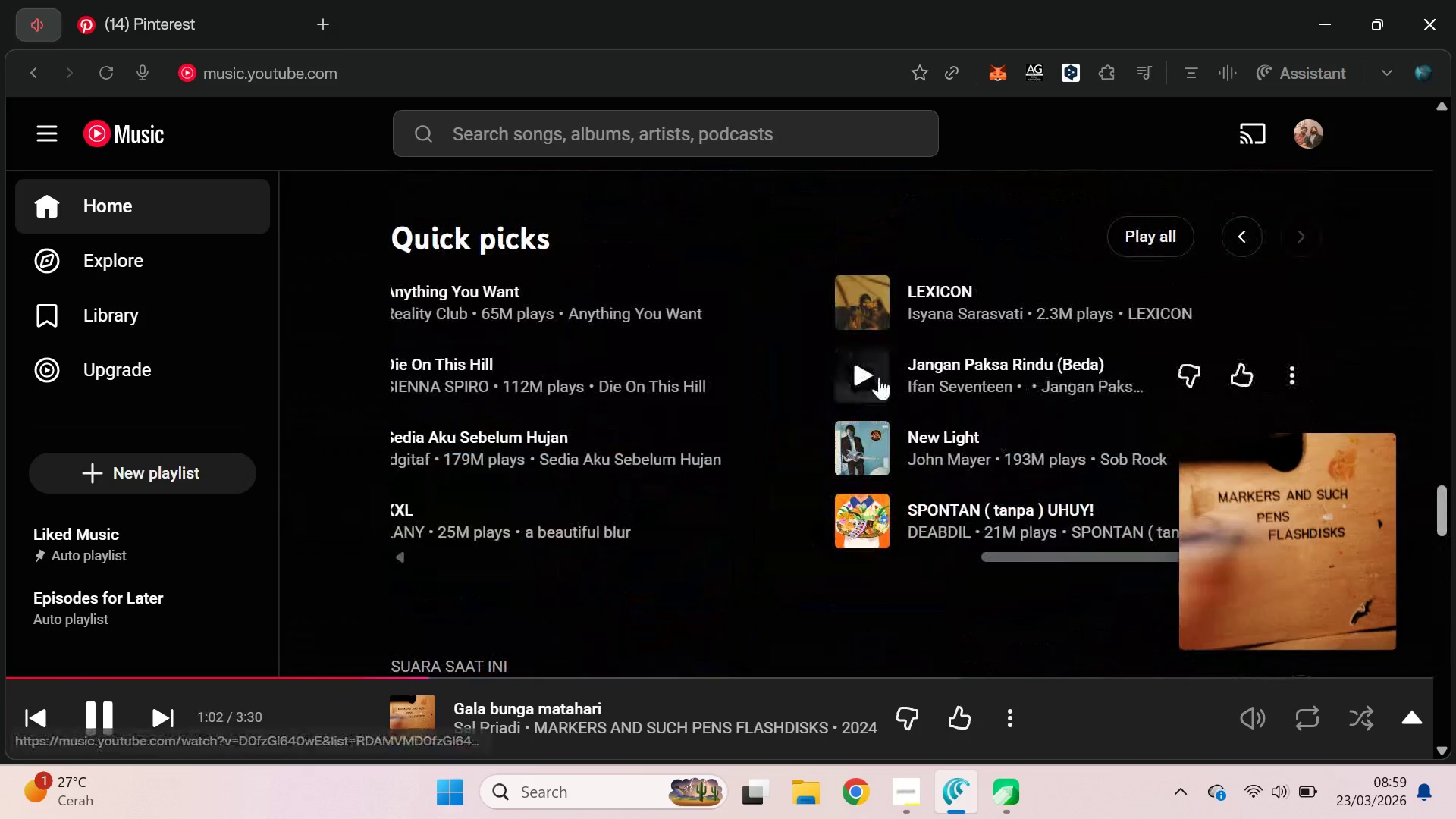 
left_click([866, 372])
 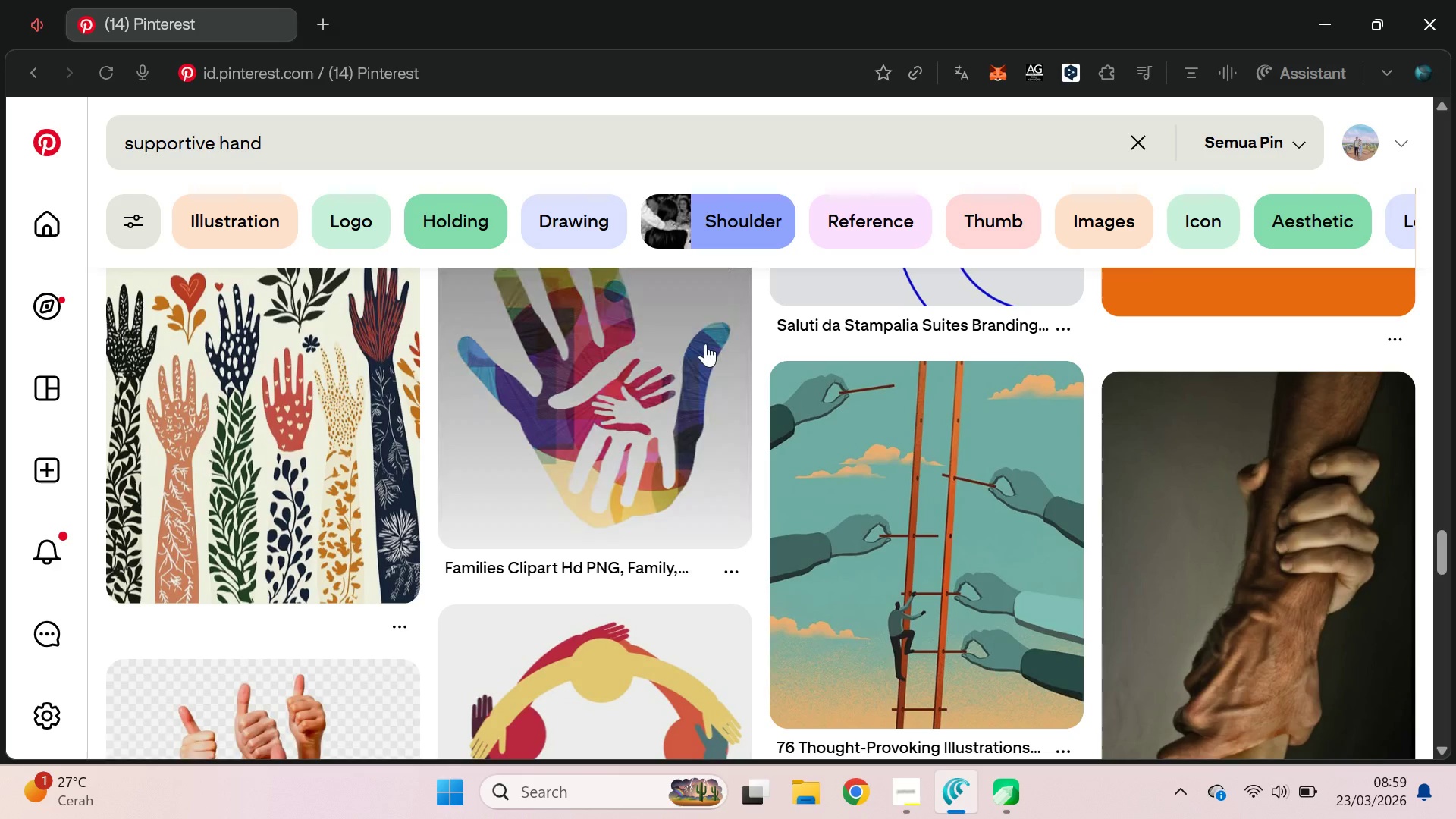 
key(Alt+AltLeft)
 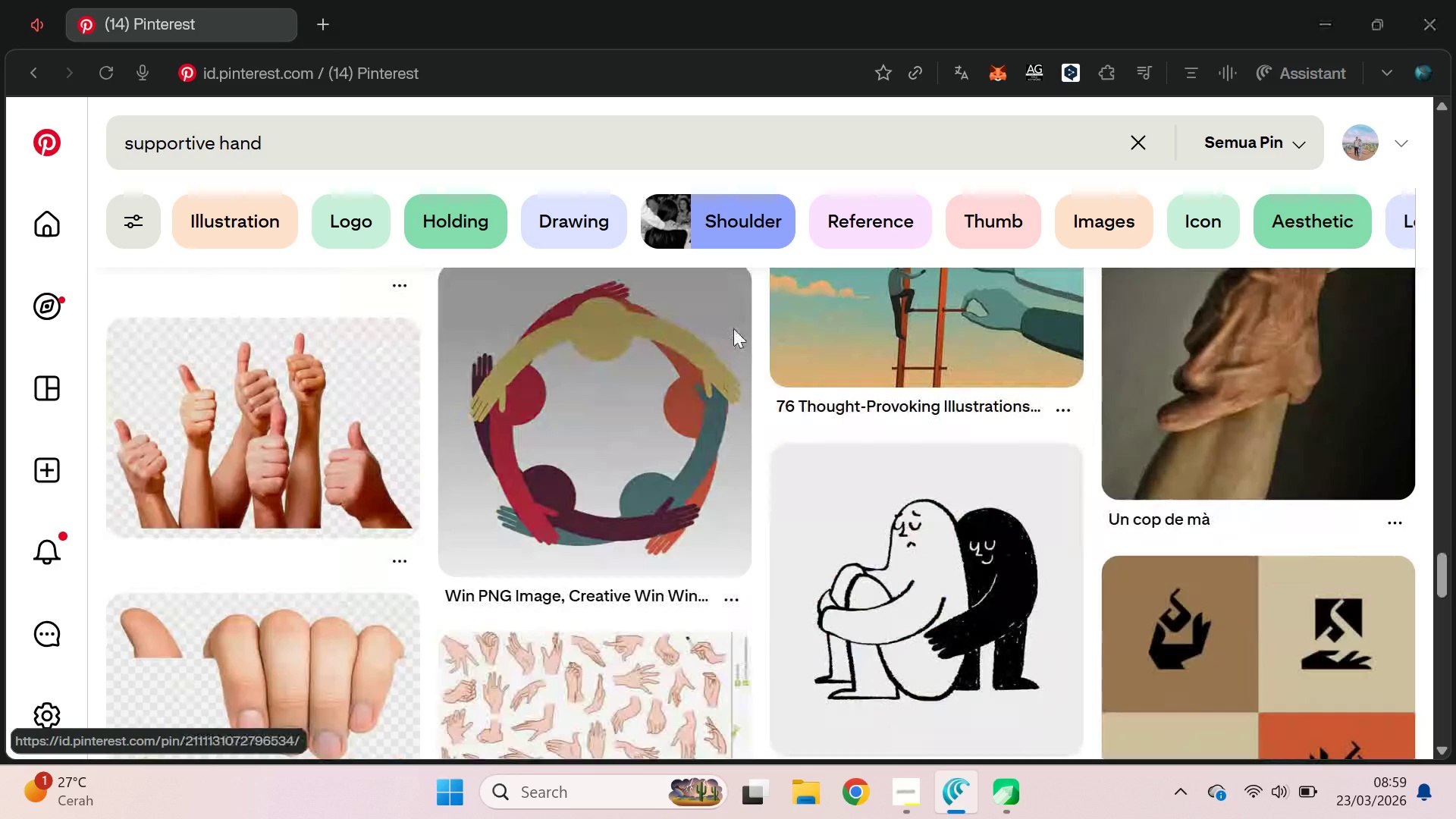 
scroll: coordinate [725, 337], scroll_direction: down, amount: 3.0
 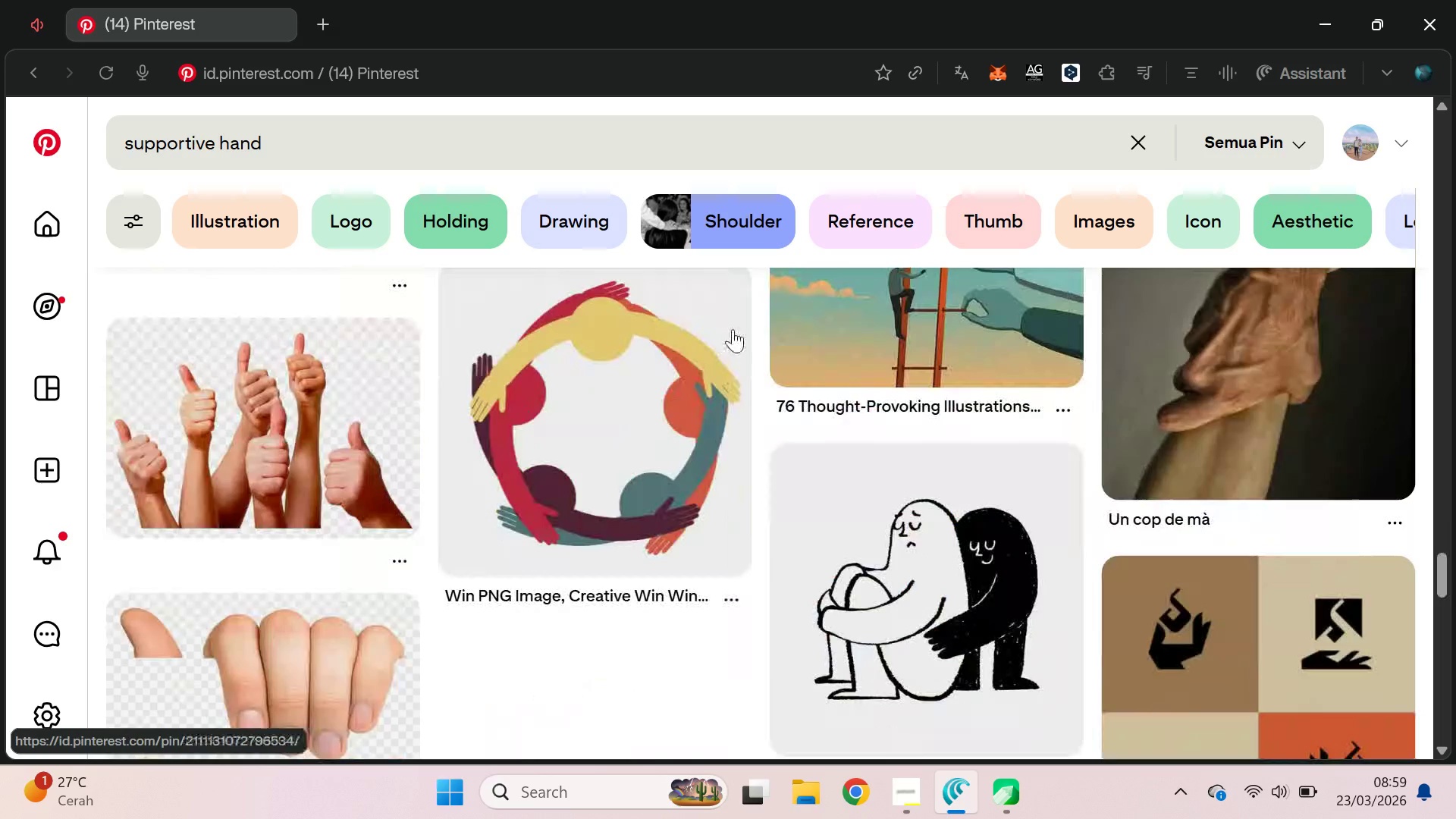 
key(Alt+Tab)
 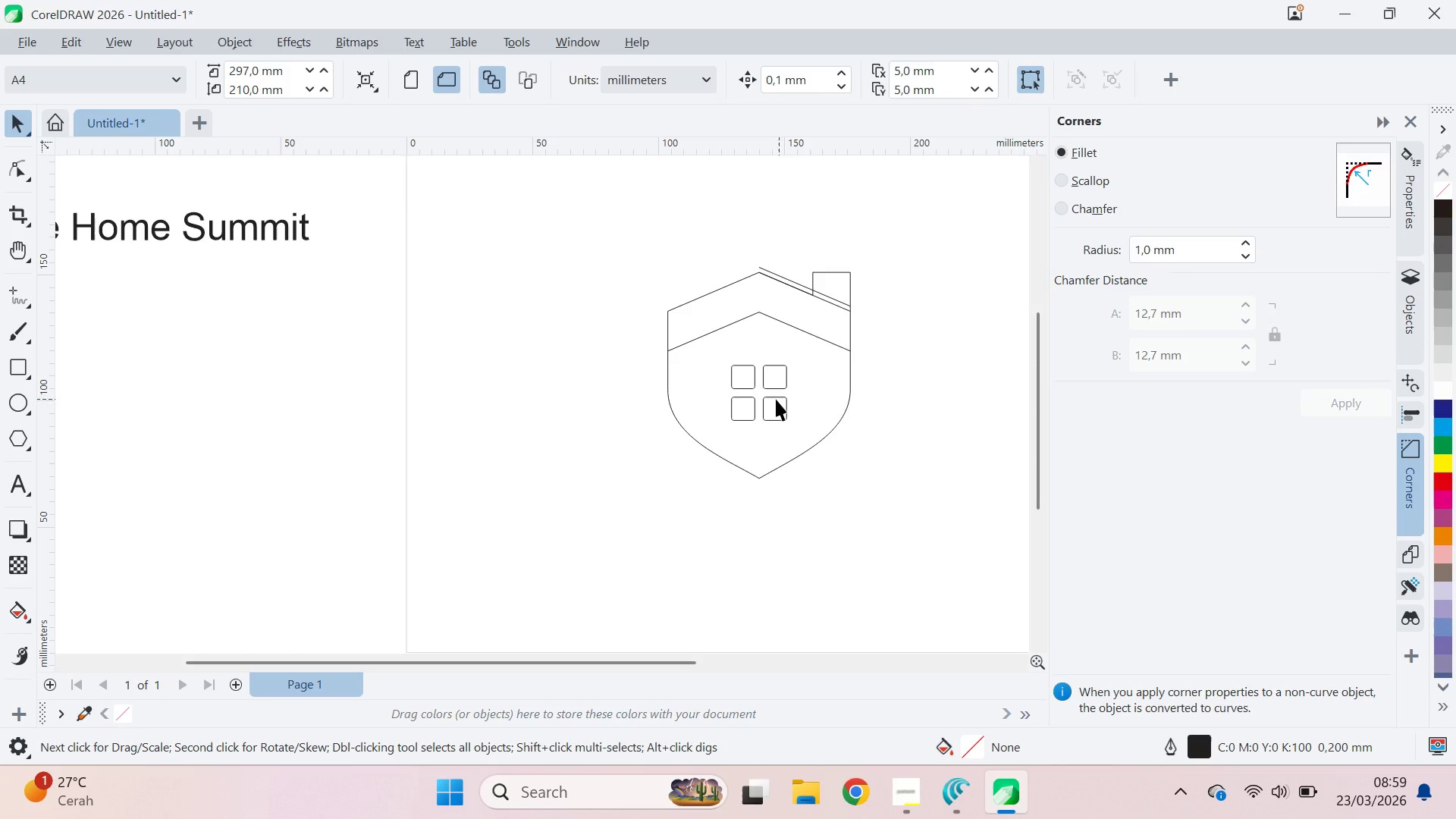 
left_click_drag(start_coordinate=[777, 413], to_coordinate=[773, 410])
 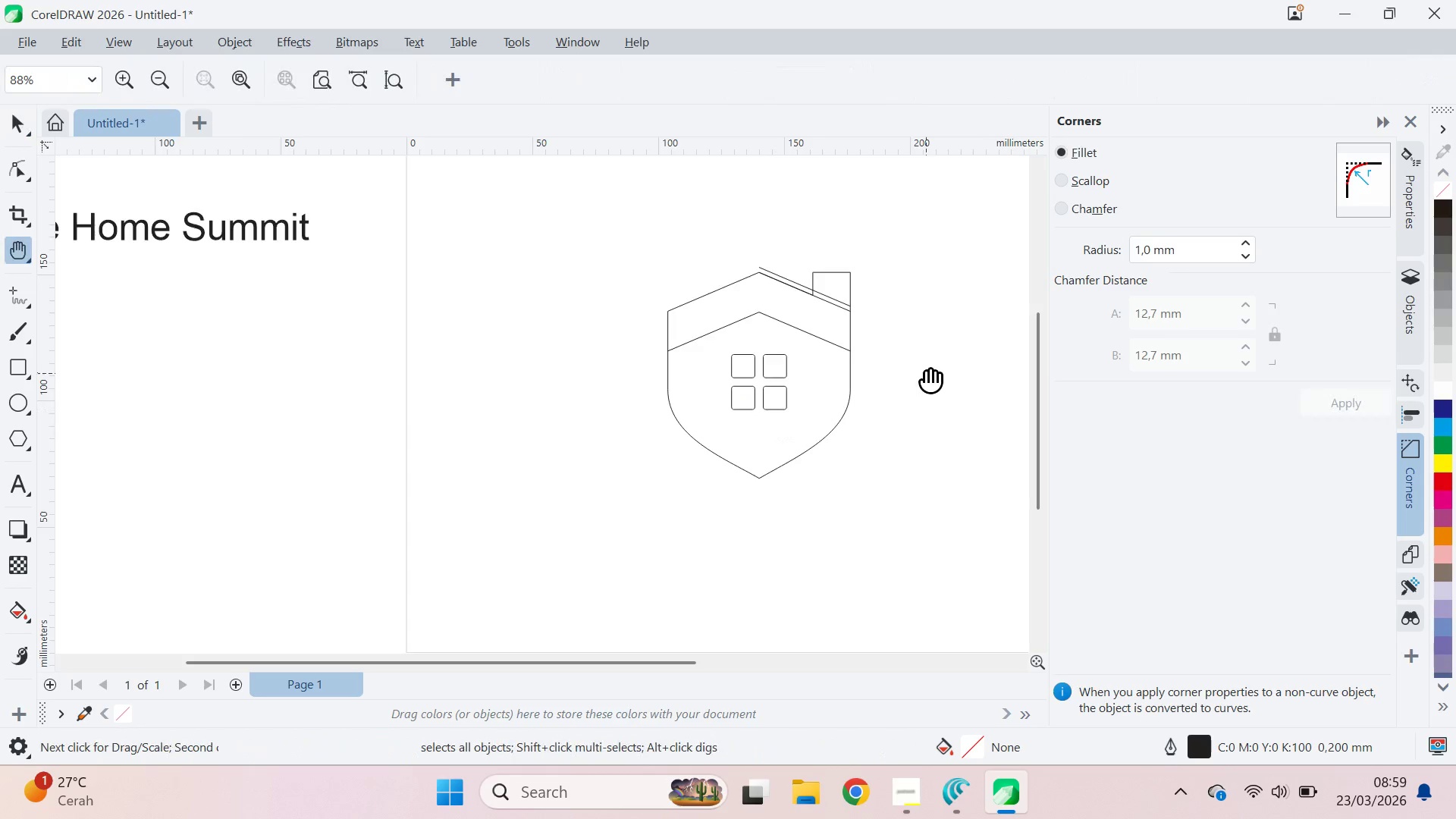 
hold_key(key=ShiftLeft, duration=1.5)
 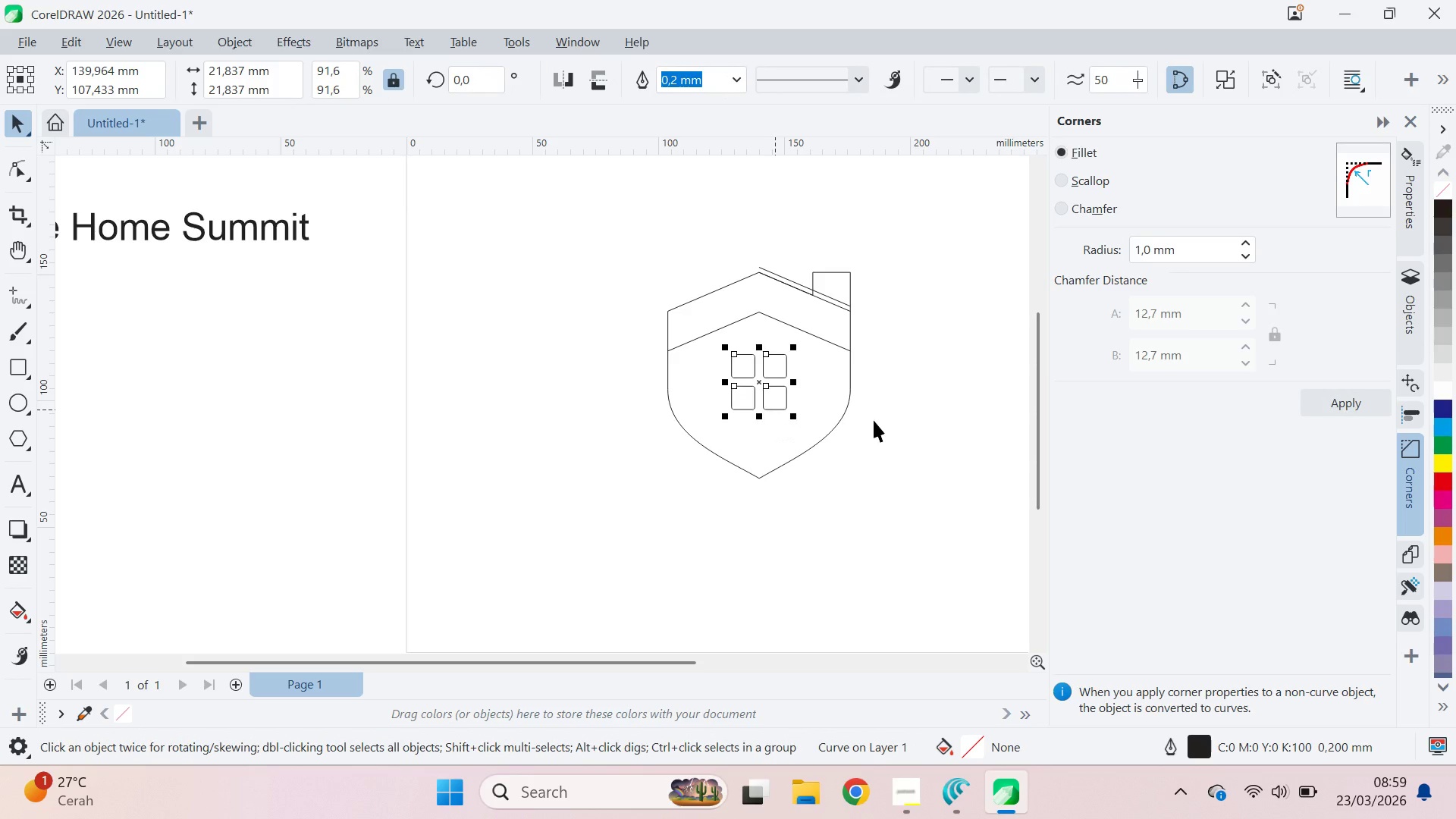 
key(Shift+ShiftLeft)
 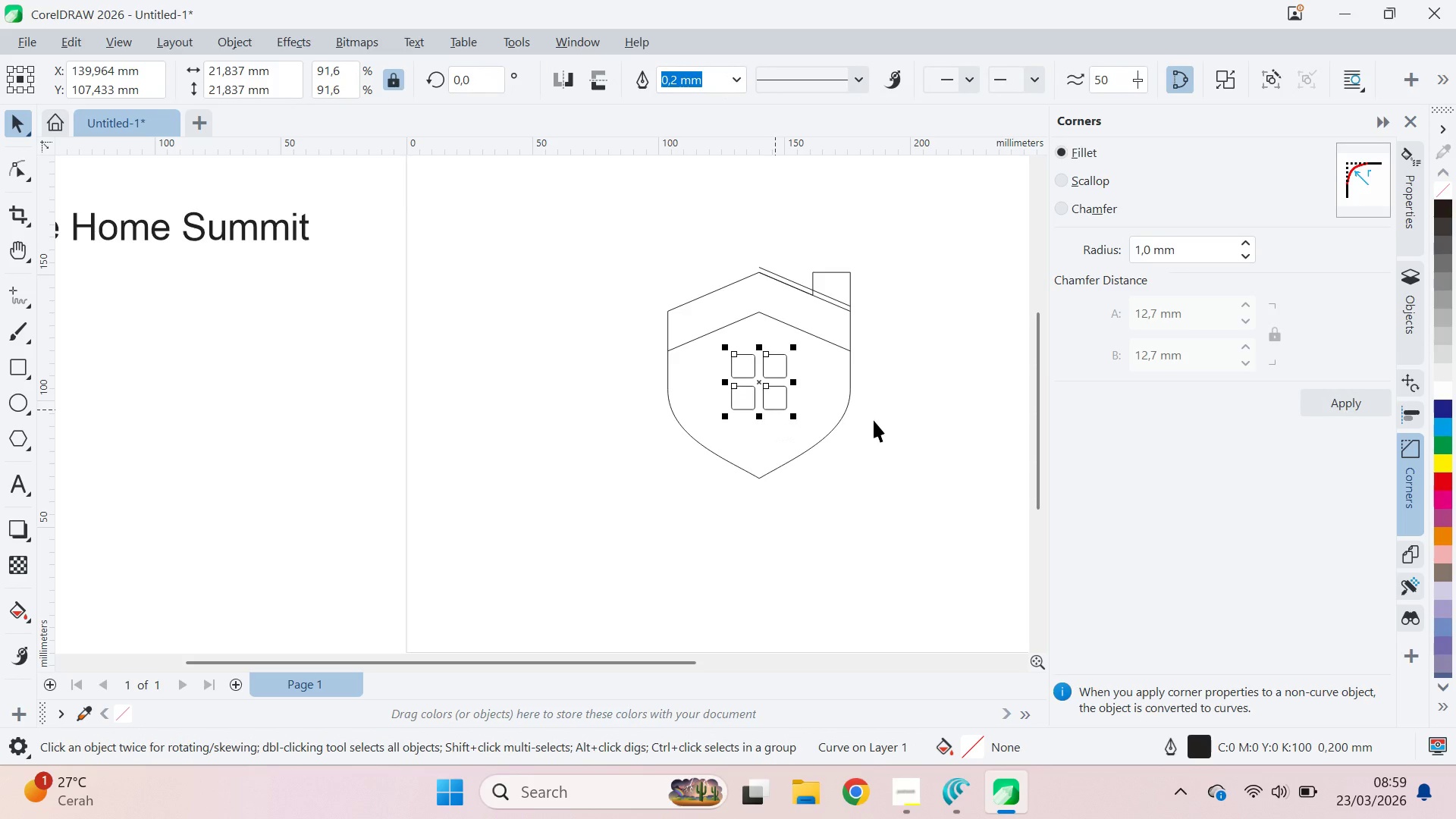 
key(Shift+ShiftLeft)
 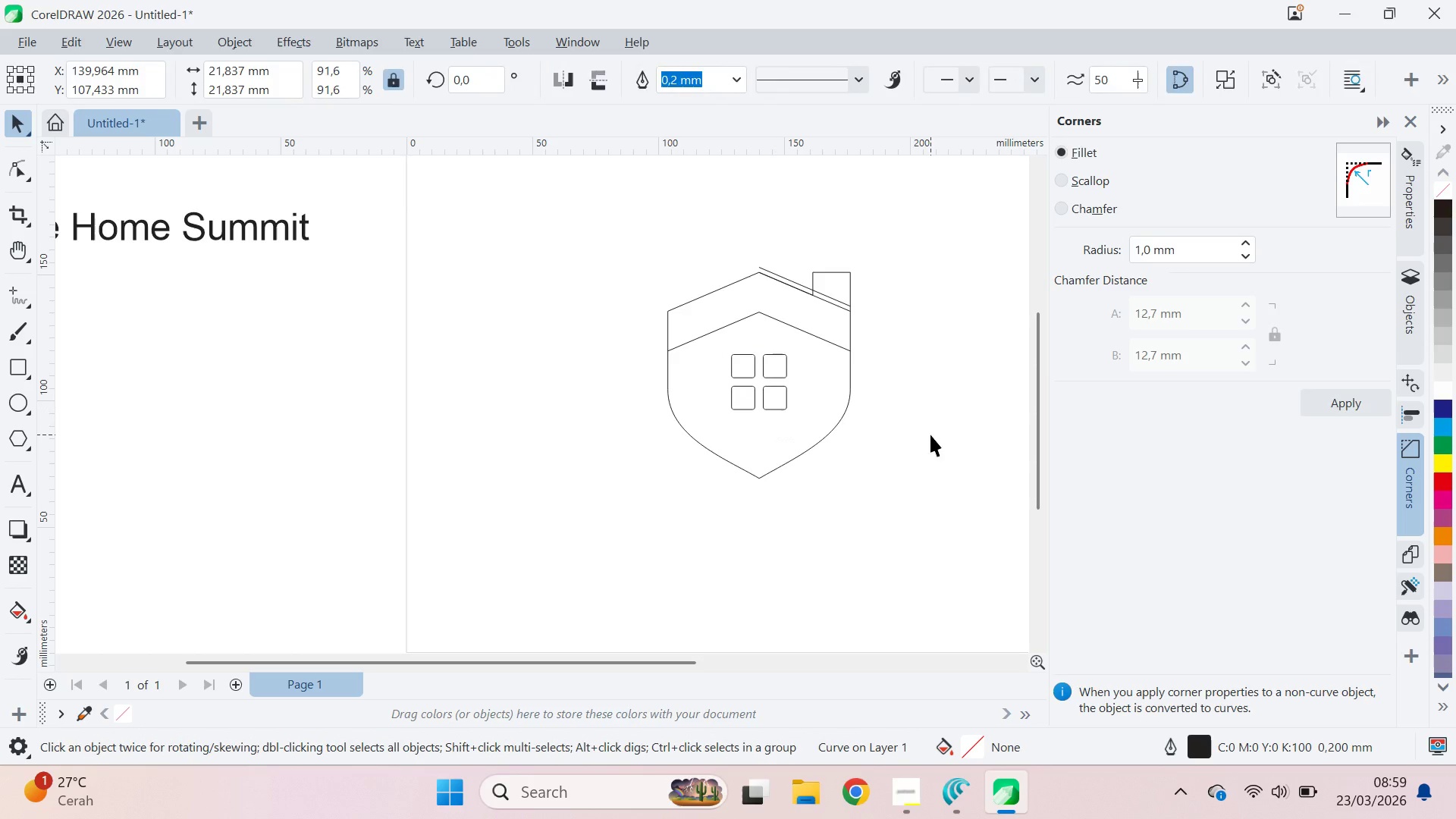 
left_click([930, 435])
 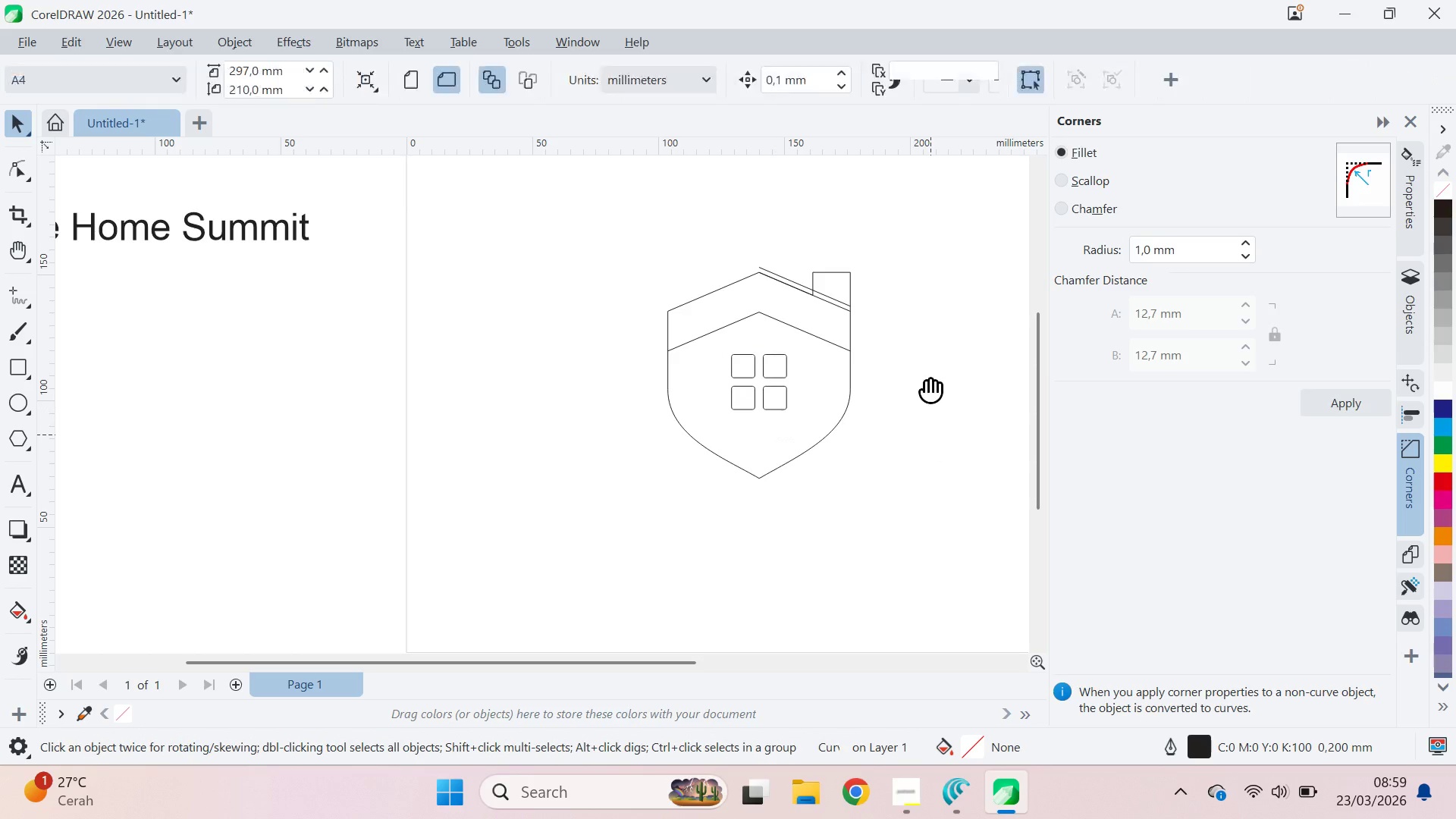 
type(qv)
 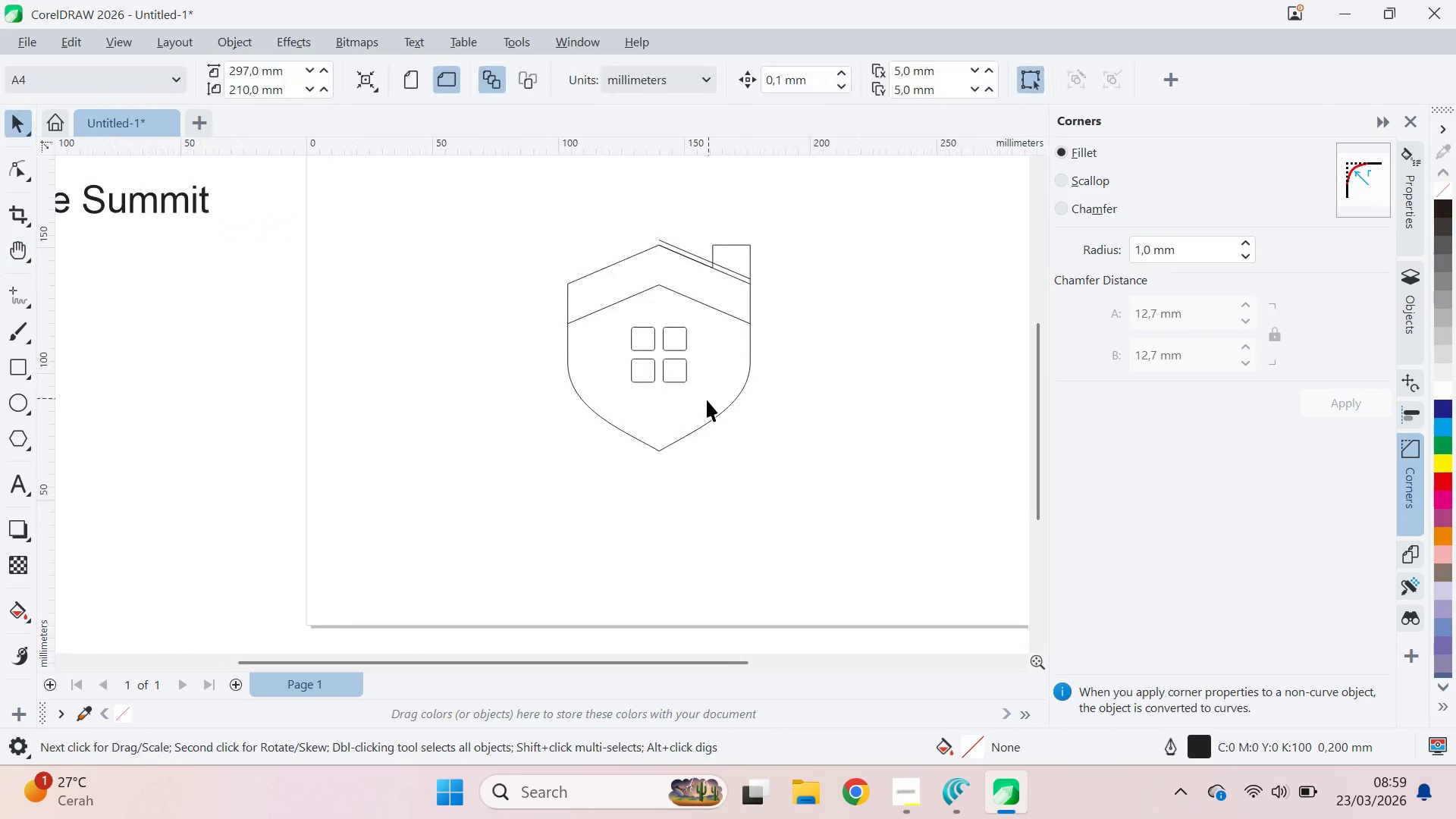 
left_click_drag(start_coordinate=[926, 372], to_coordinate=[826, 345])
 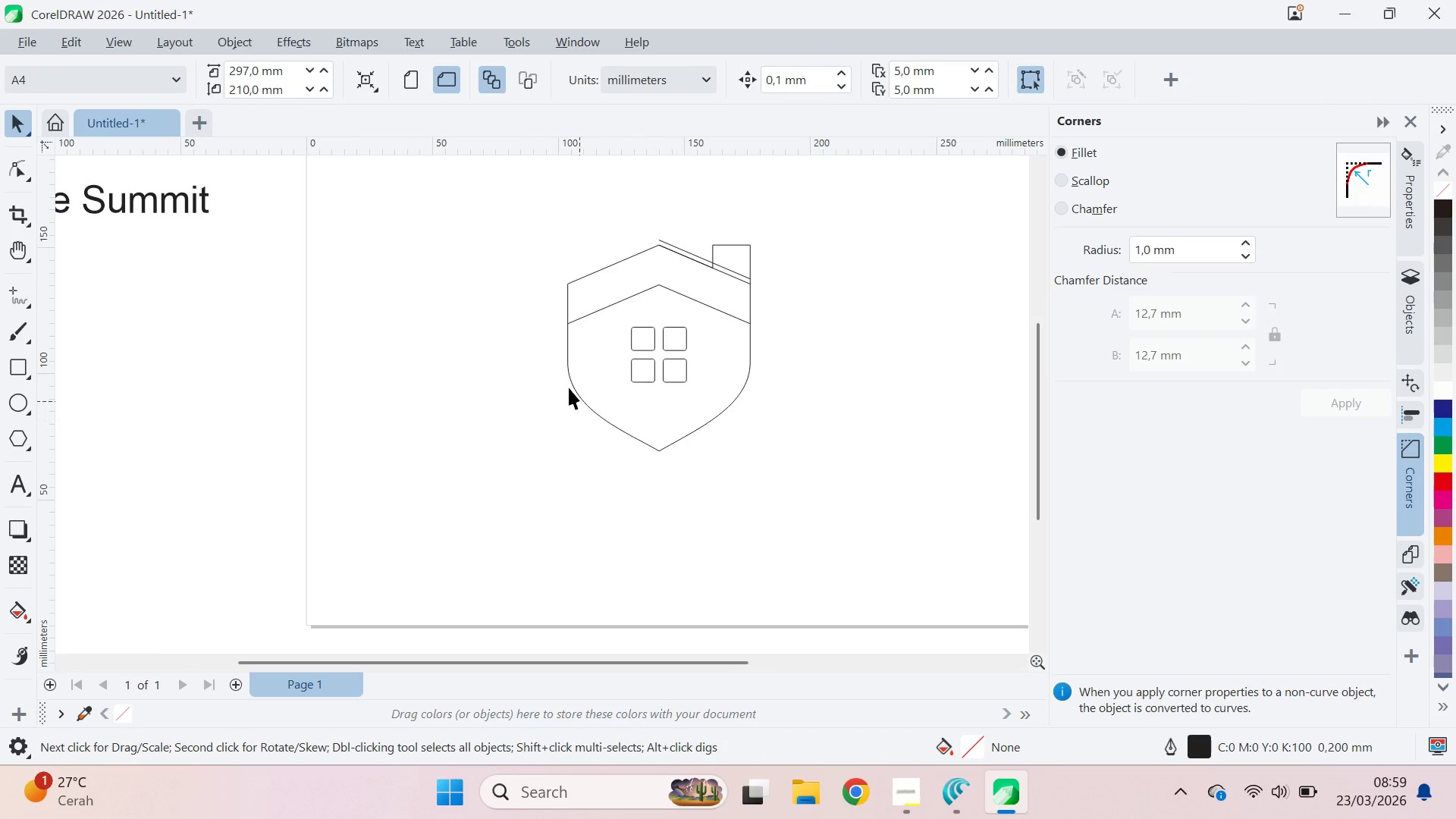 
left_click([901, 399])
 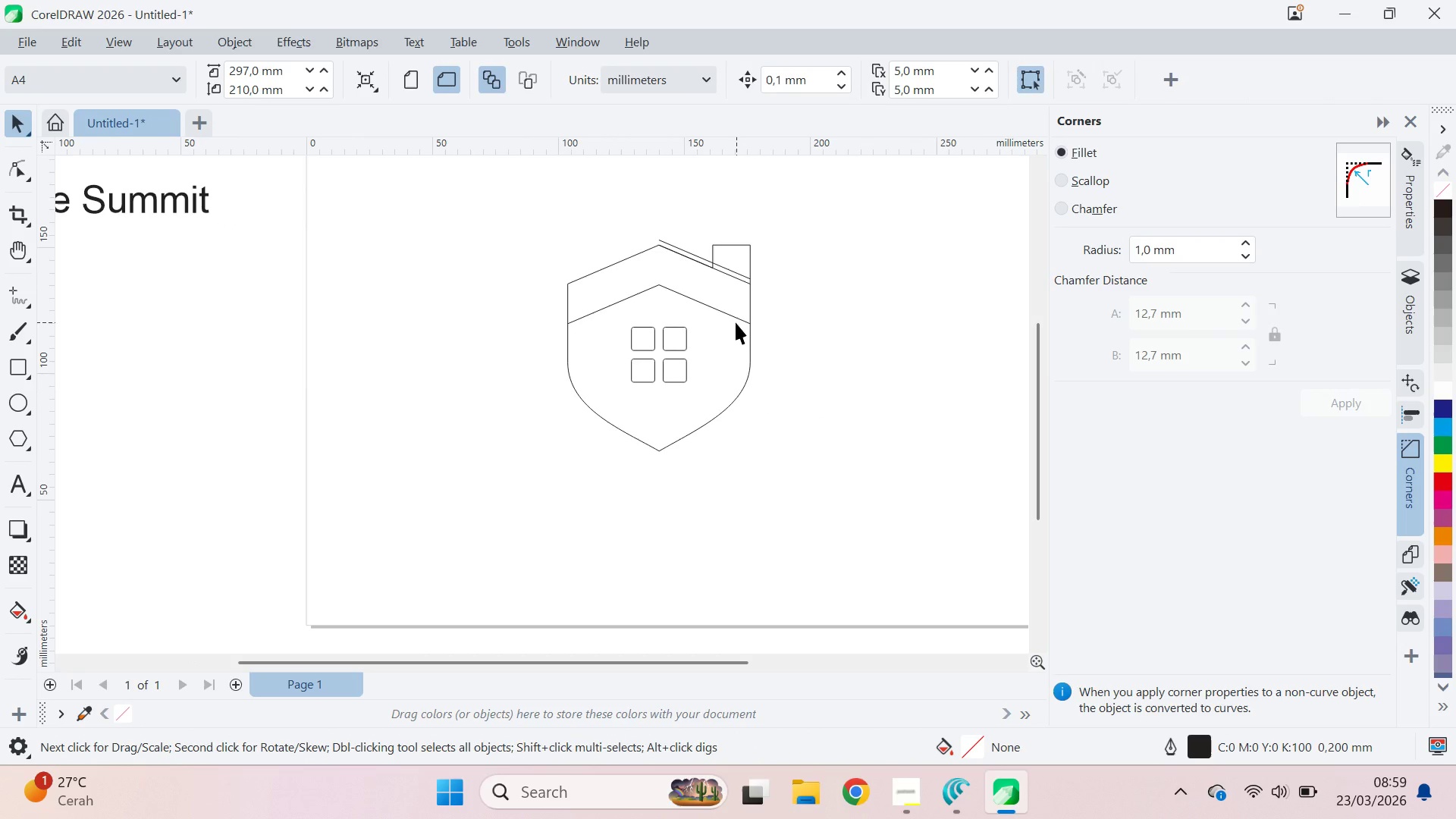 
left_click([736, 315])
 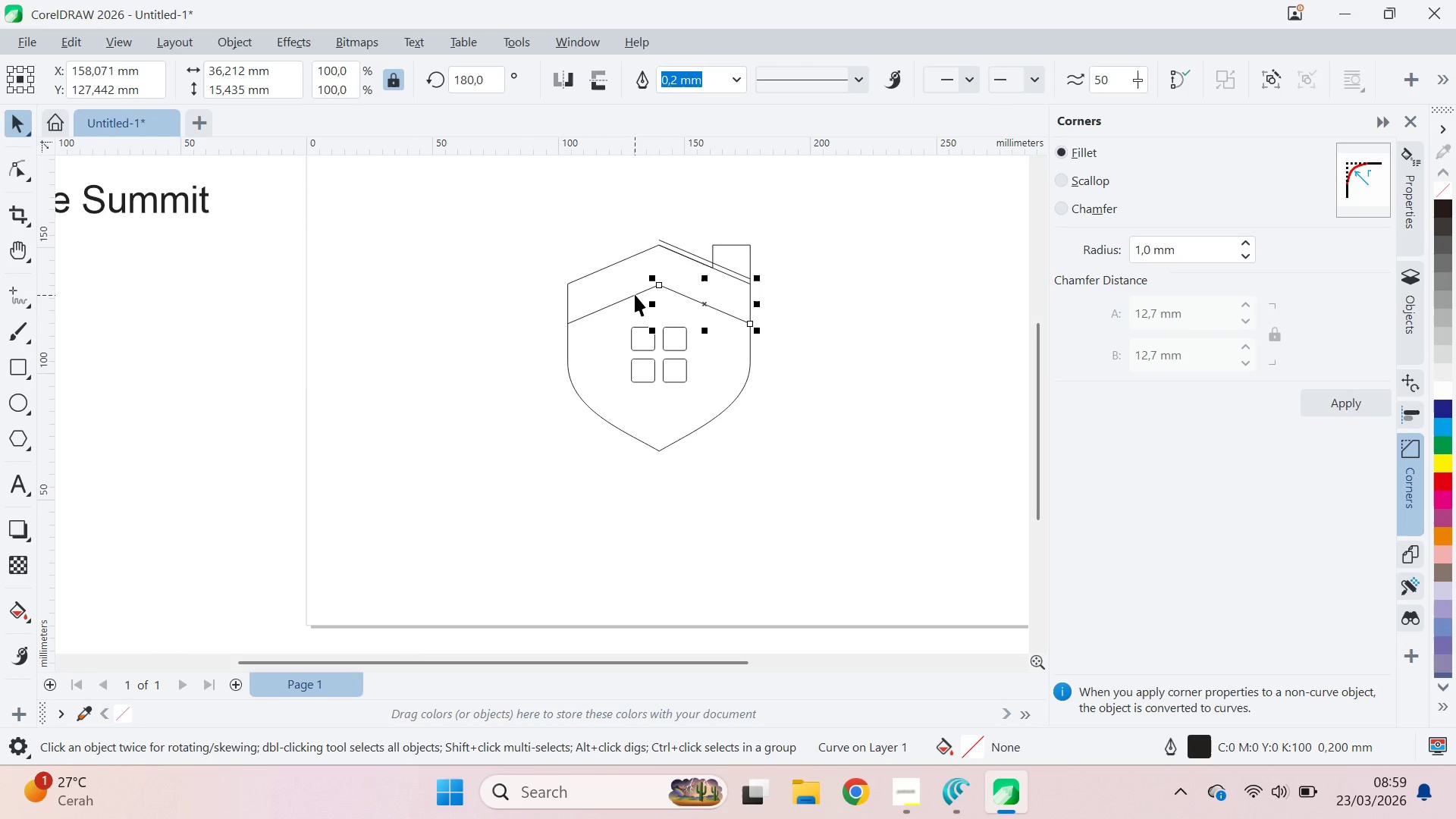 
hold_key(key=ShiftLeft, duration=0.5)
left_click([635, 297])
 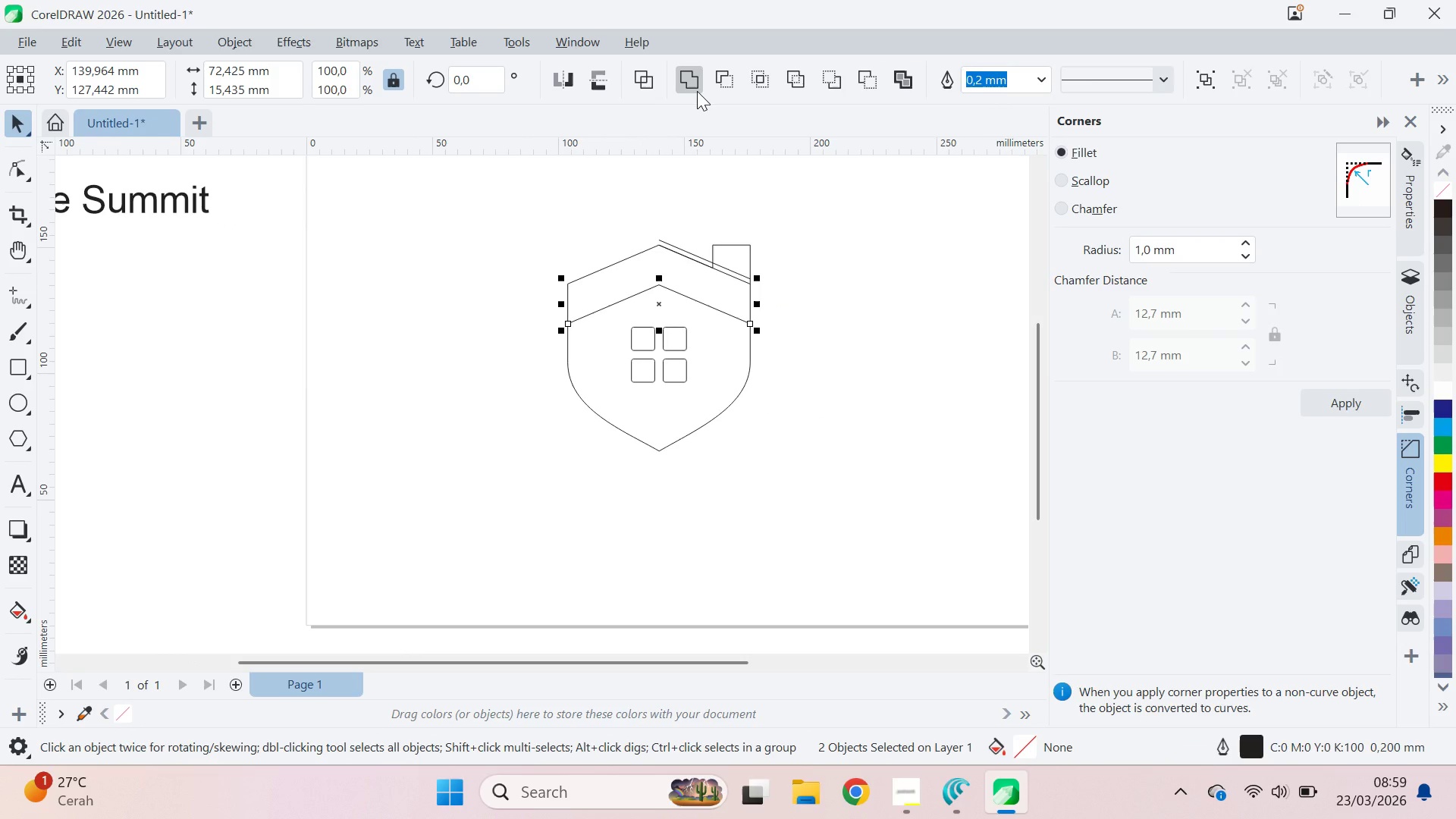 
double_click([697, 85])
 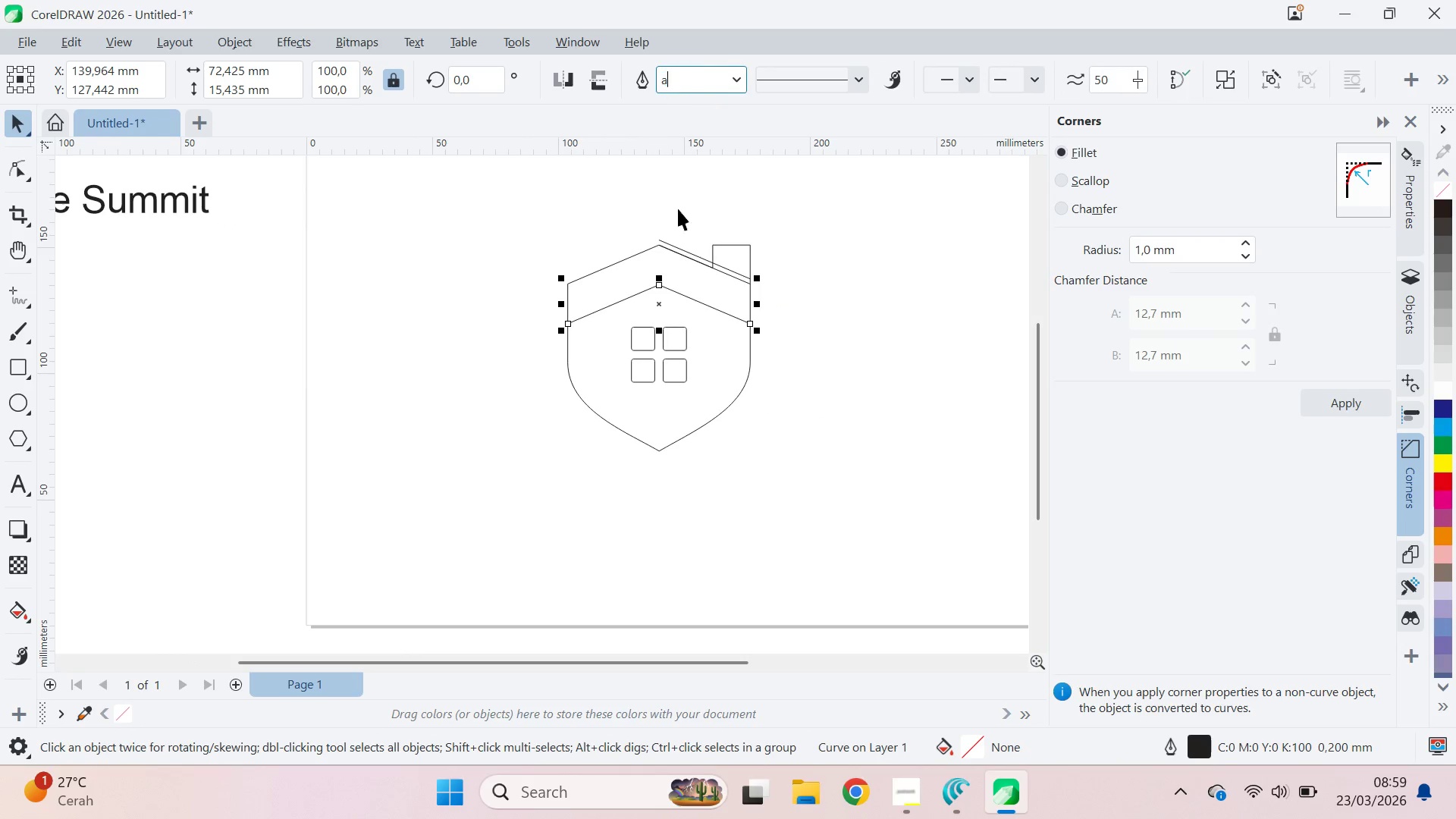 
key(A)
 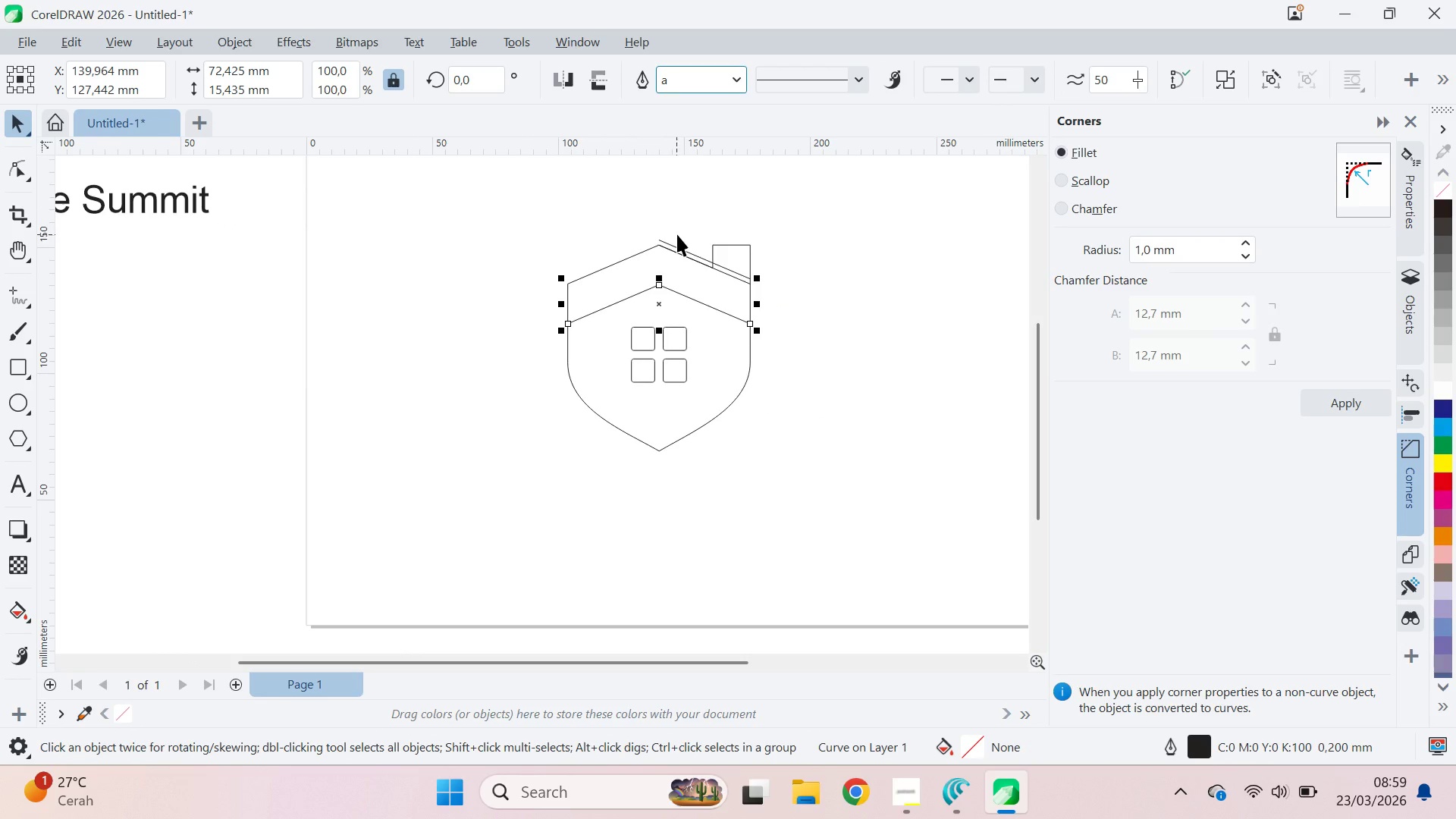 
left_click([889, 204])
 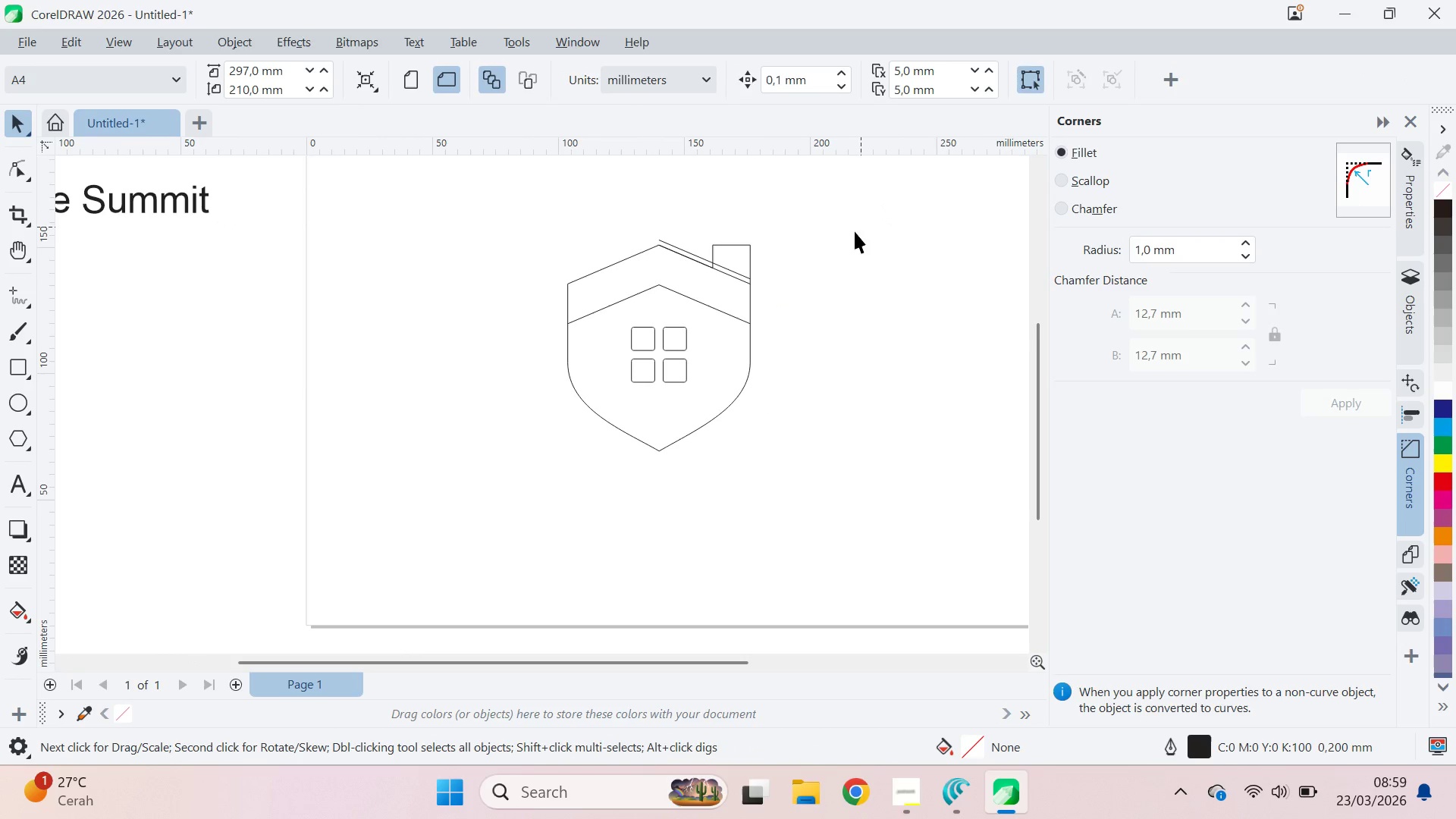 
key(V)
 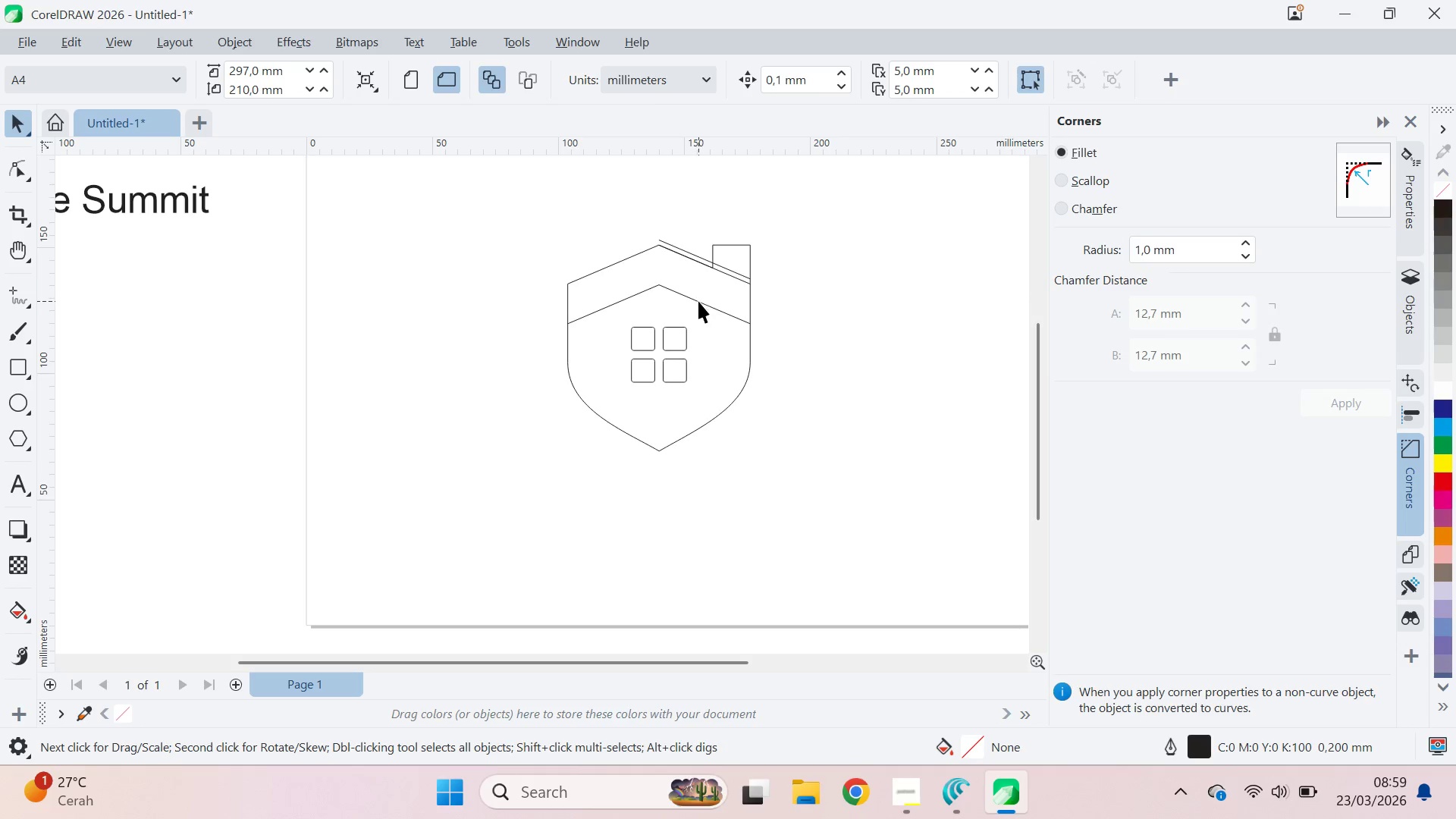 
left_click([698, 301])
 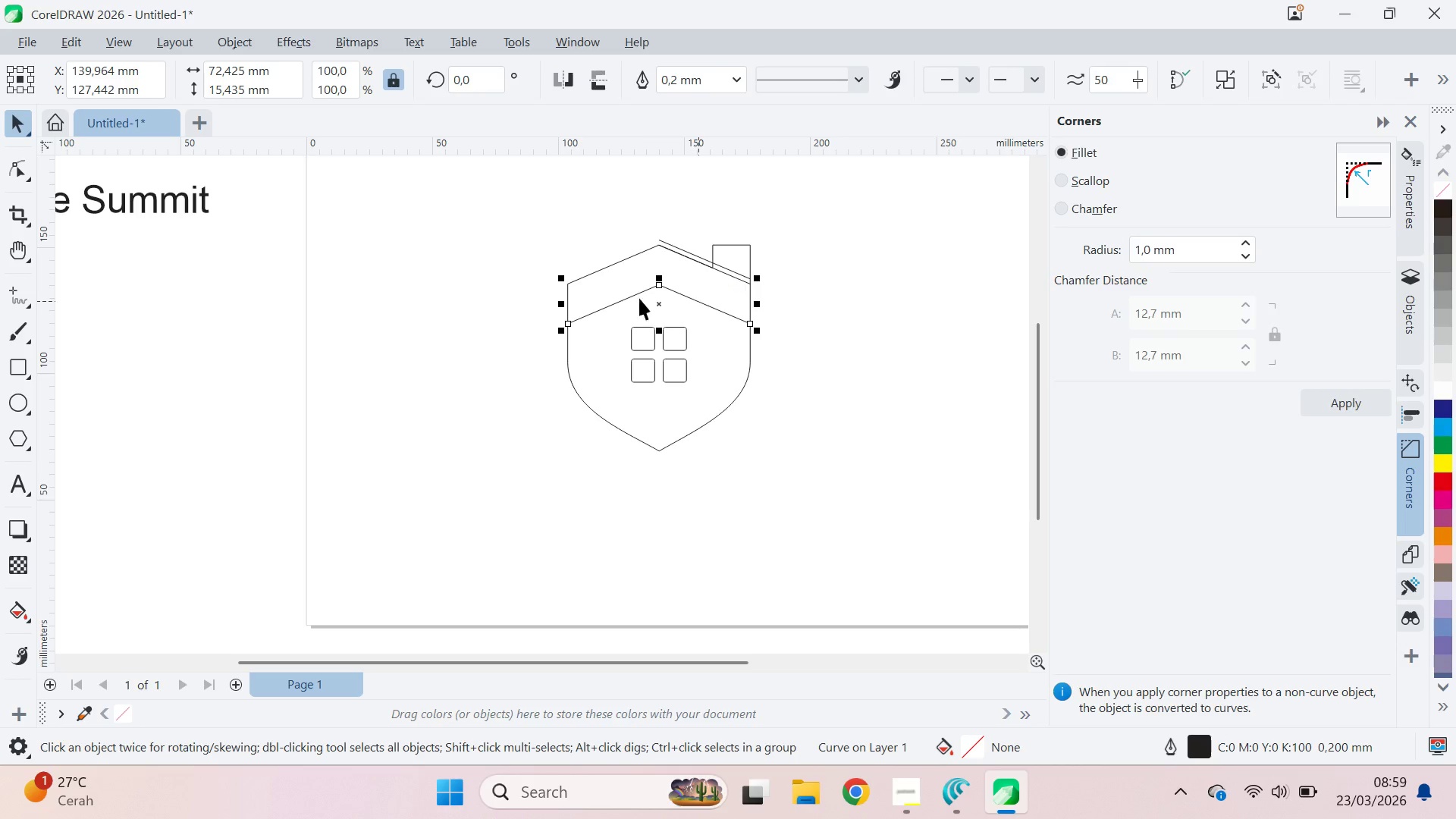 
hold_key(key=ShiftLeft, duration=0.44)
 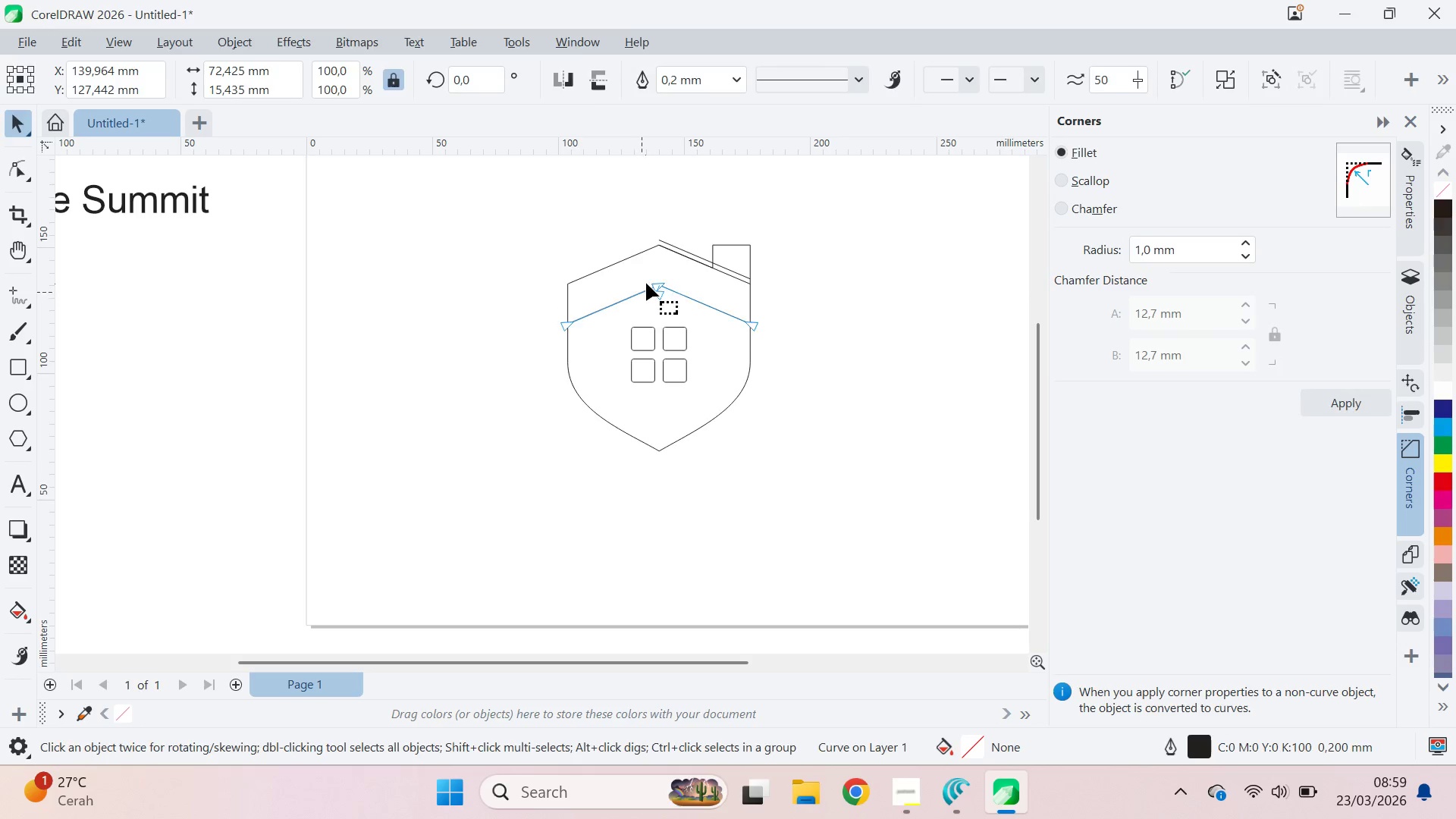 
key(A)
 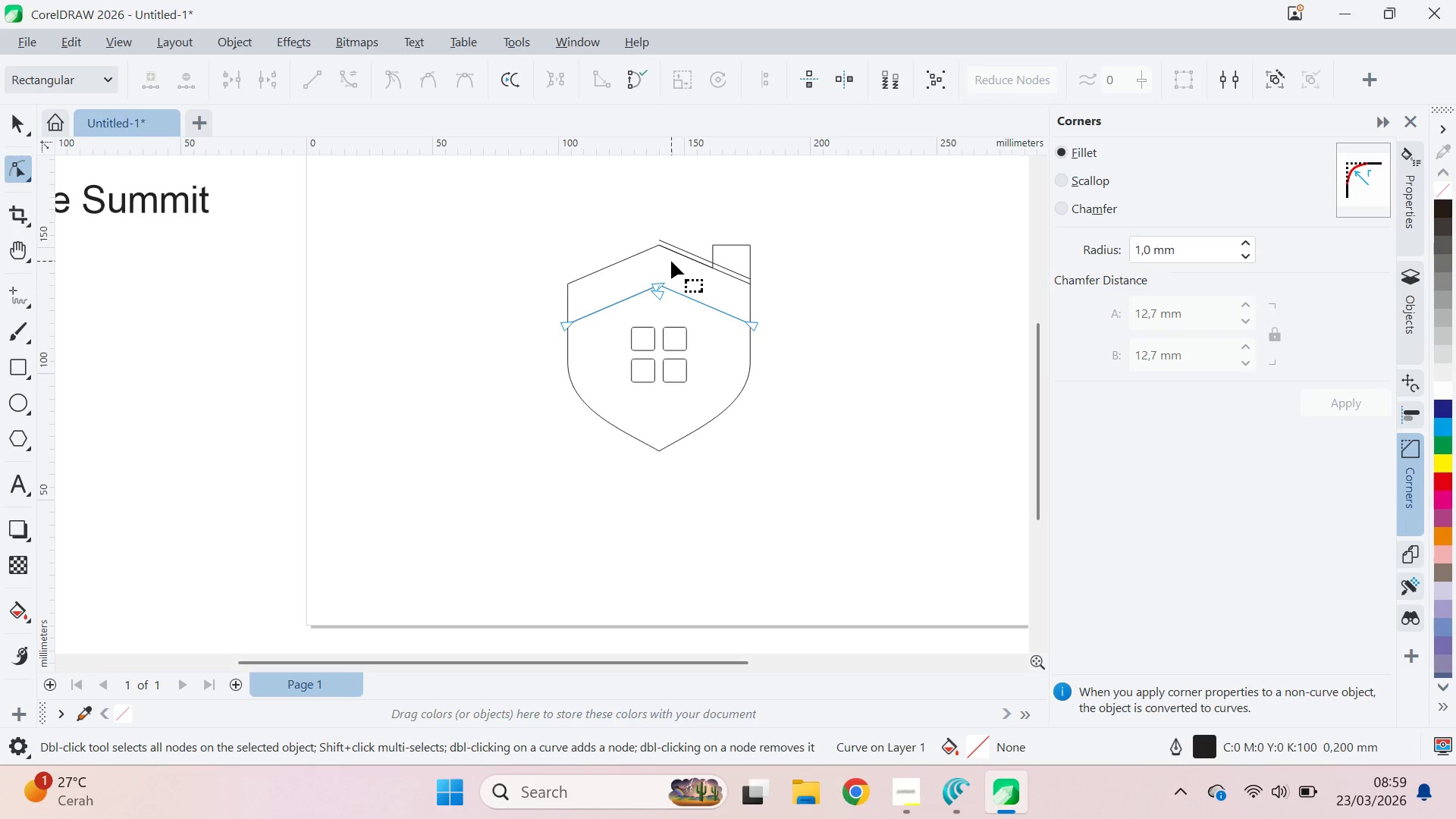 
left_click_drag(start_coordinate=[671, 261], to_coordinate=[648, 320])
 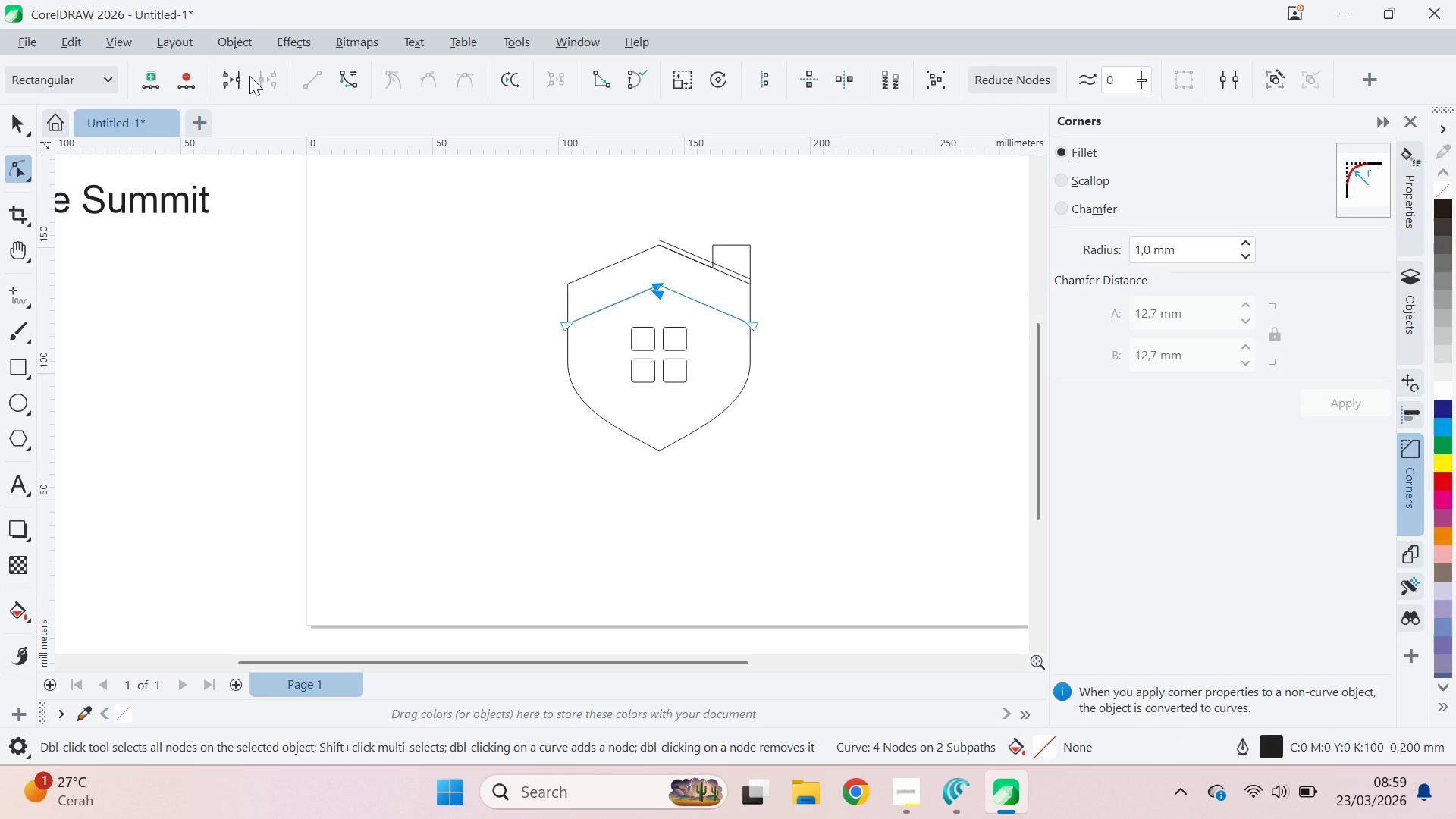 
left_click([240, 78])
 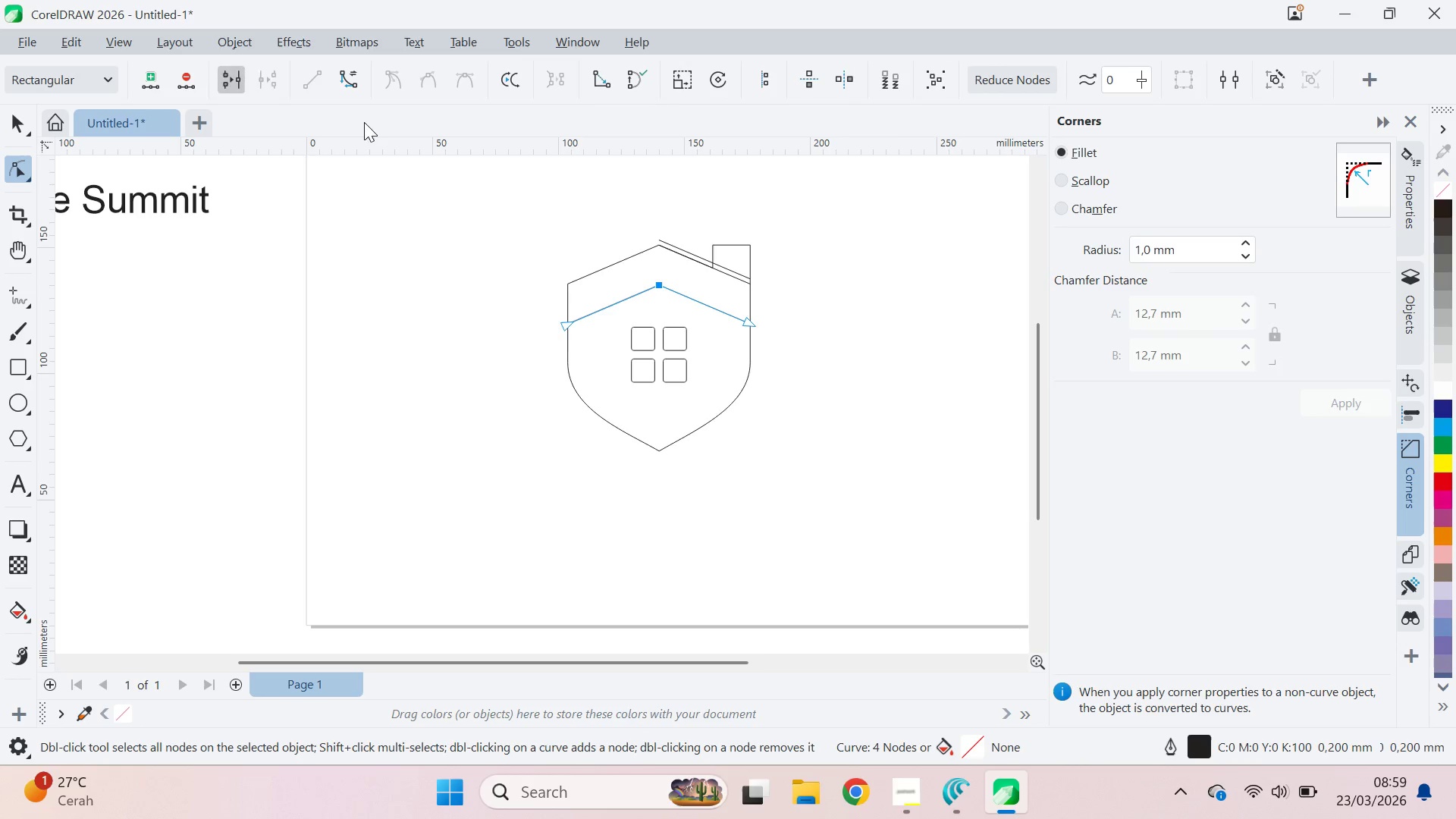 
key(V)
 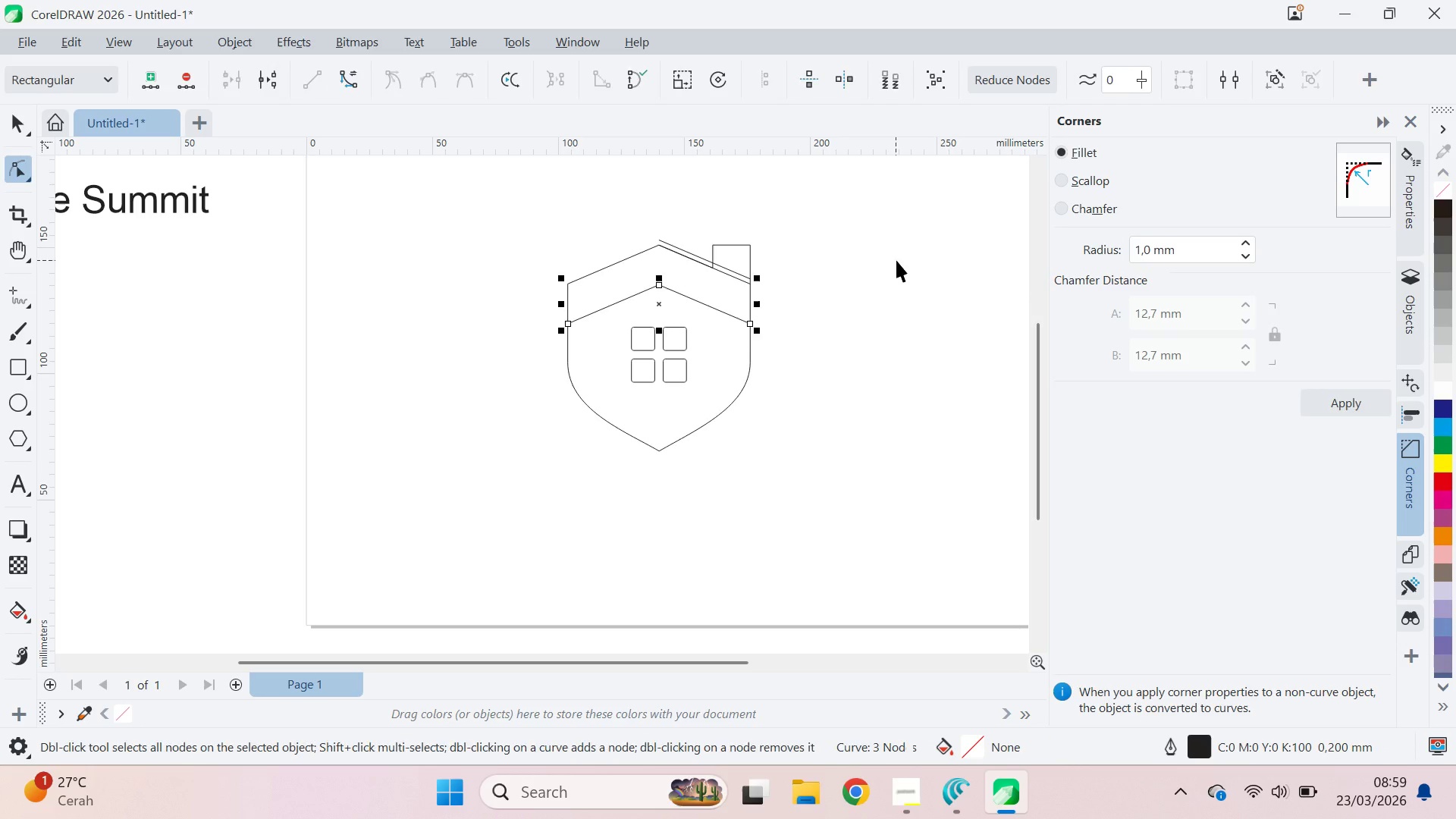 
double_click([896, 260])
 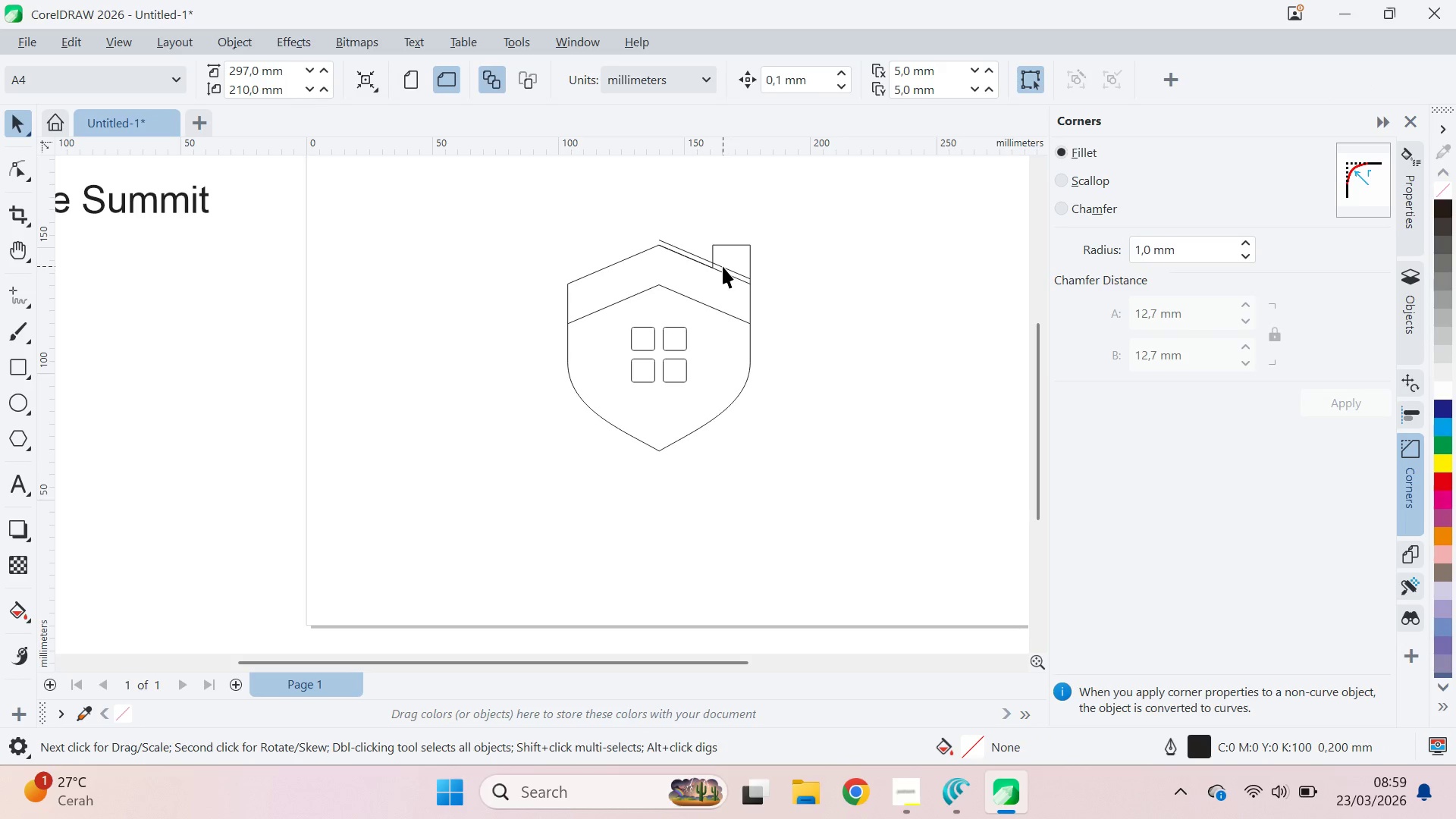 
left_click([723, 266])
 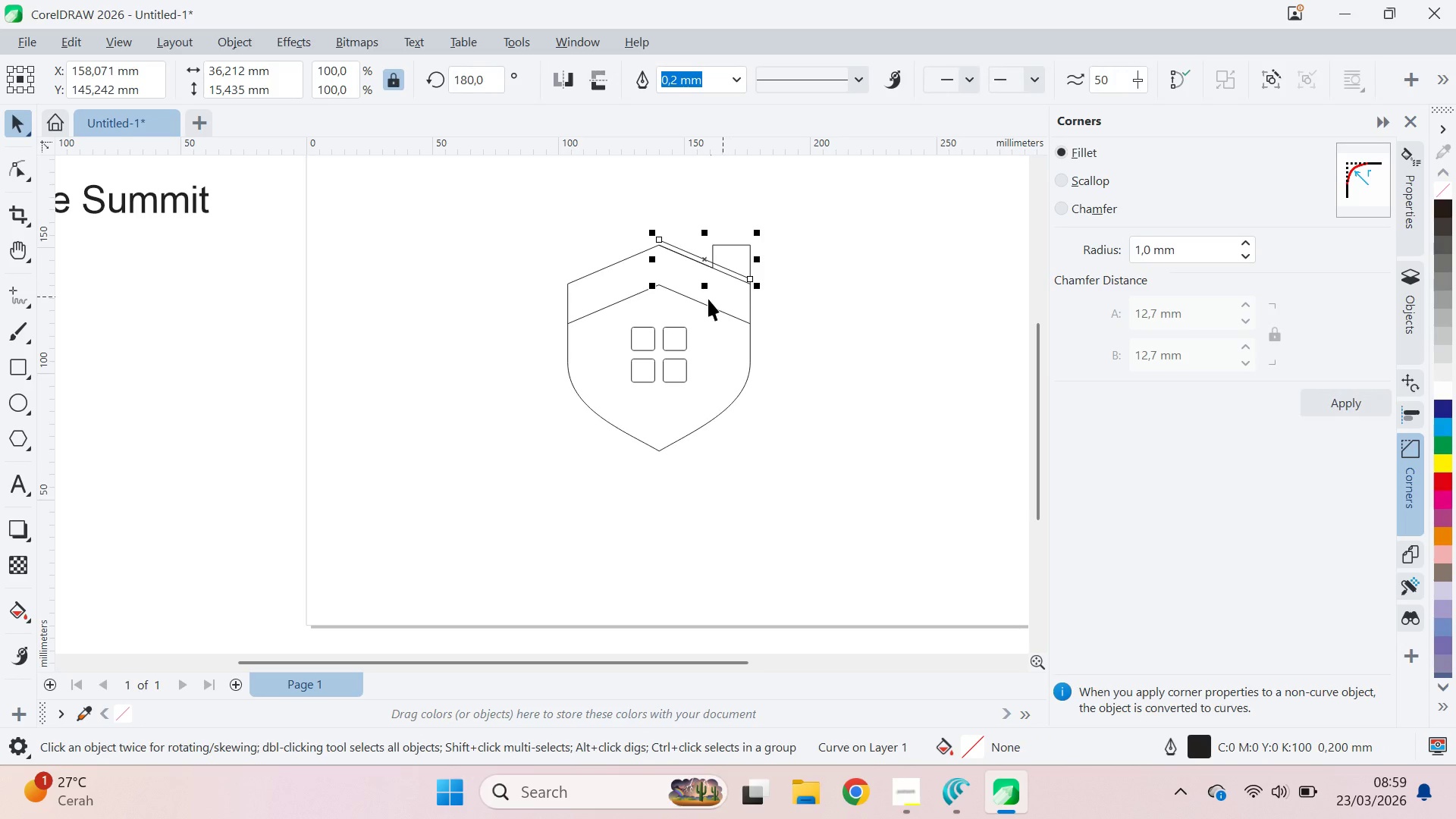 
left_click_drag(start_coordinate=[697, 303], to_coordinate=[693, 333])
 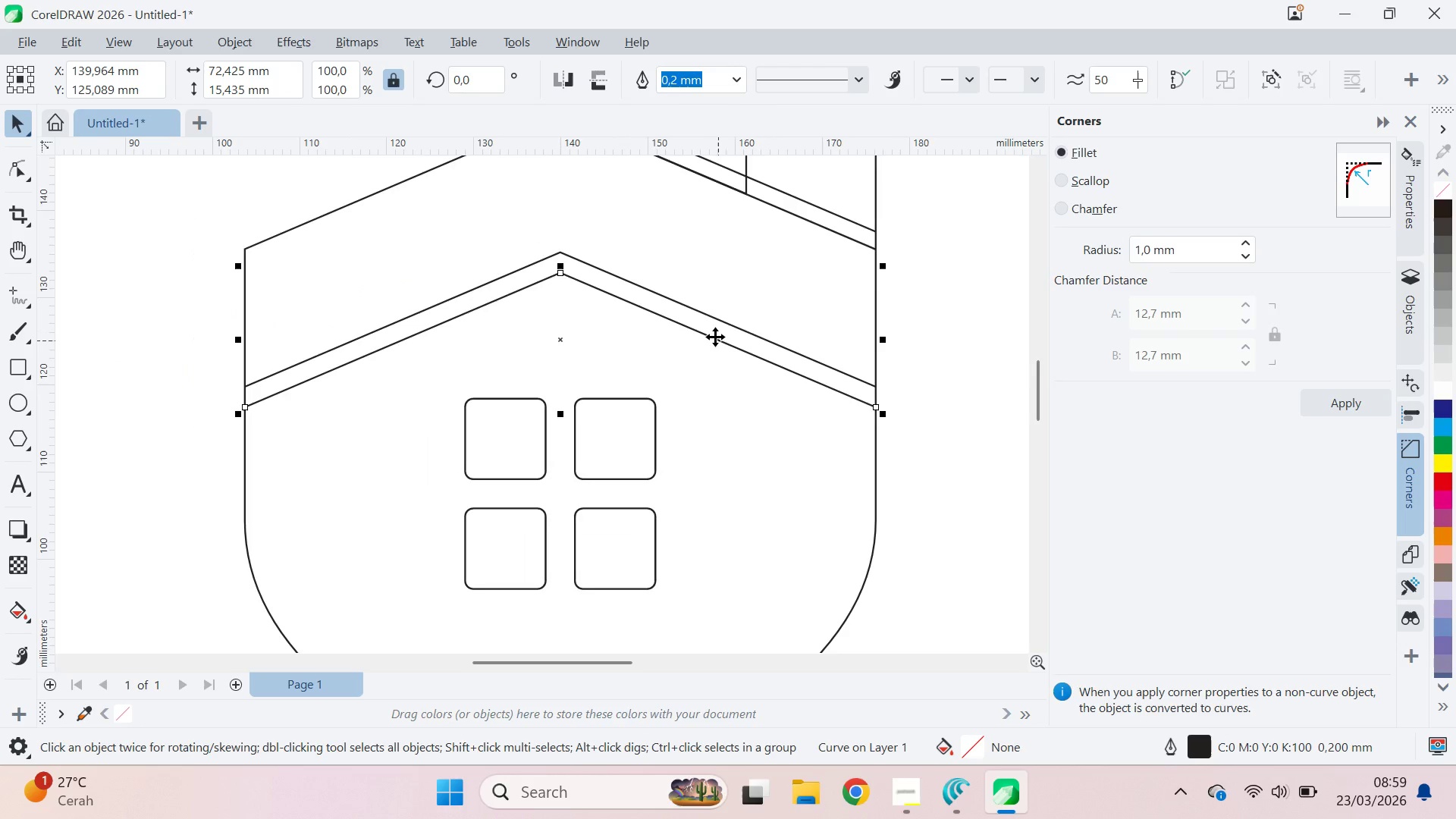 
scroll: coordinate [697, 303], scroll_direction: up, amount: 12.0
 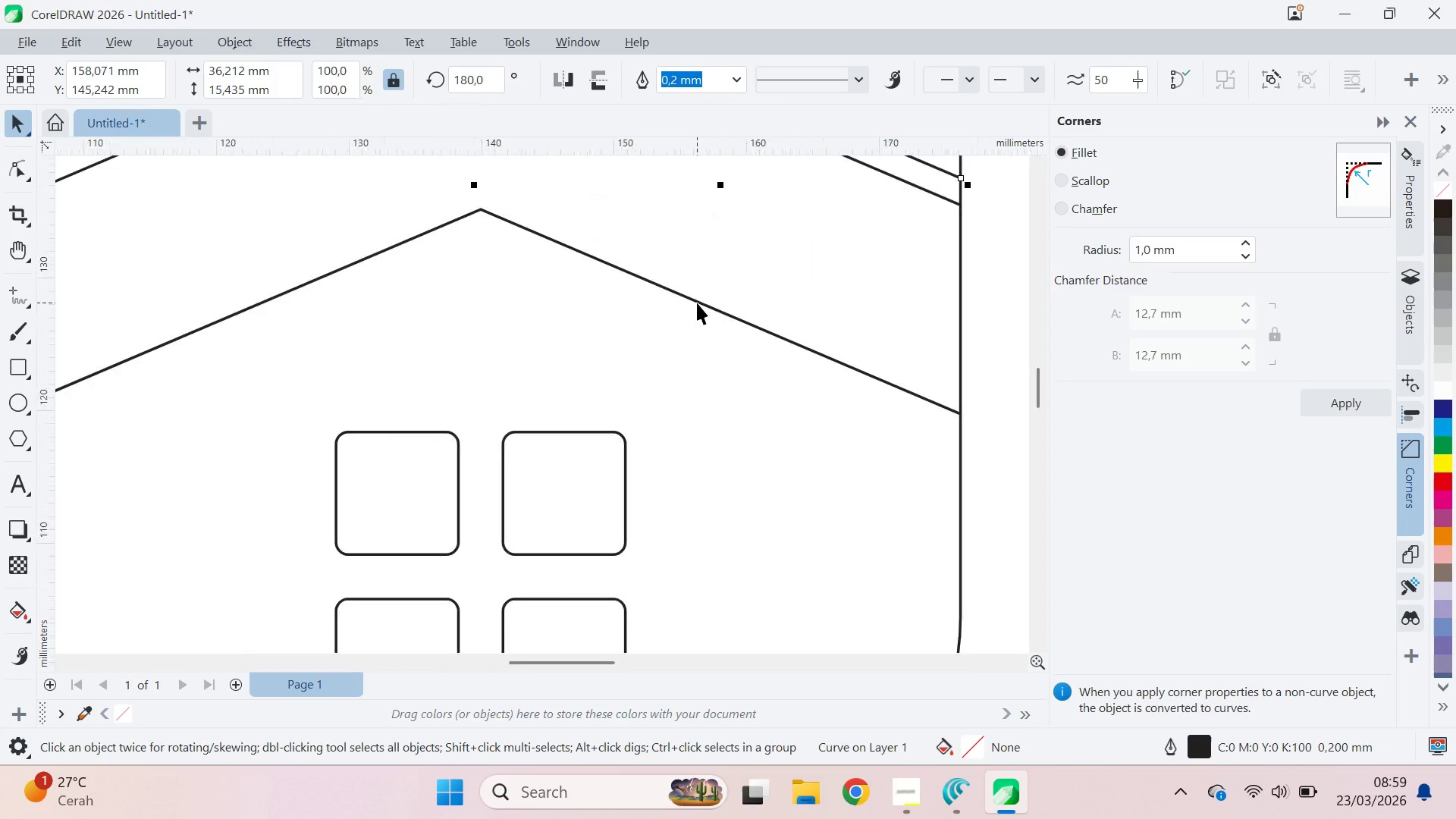 
hold_key(key=ShiftLeft, duration=1.5)
right_click([695, 315])
 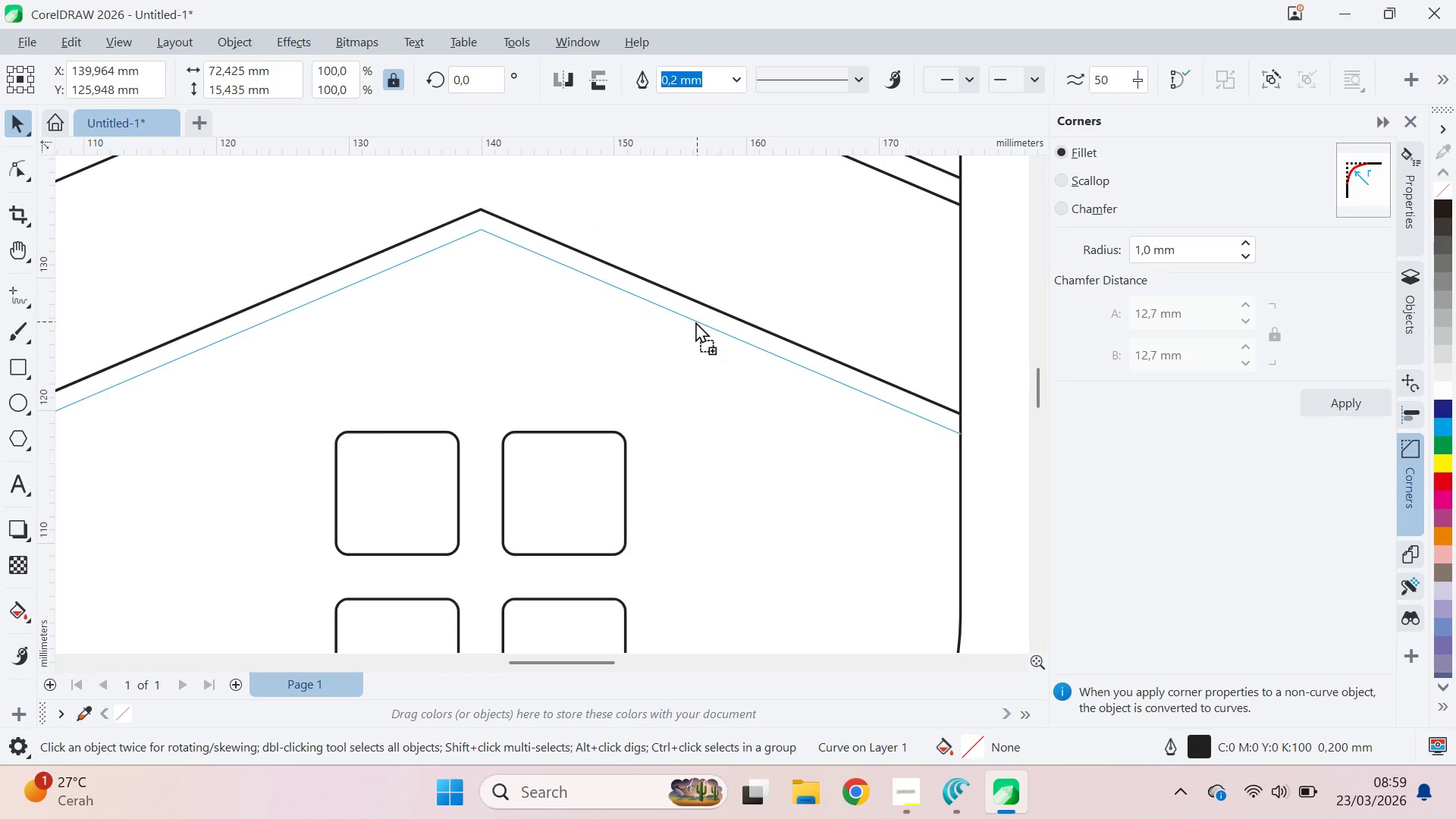 
hold_key(key=ShiftLeft, duration=1.52)
 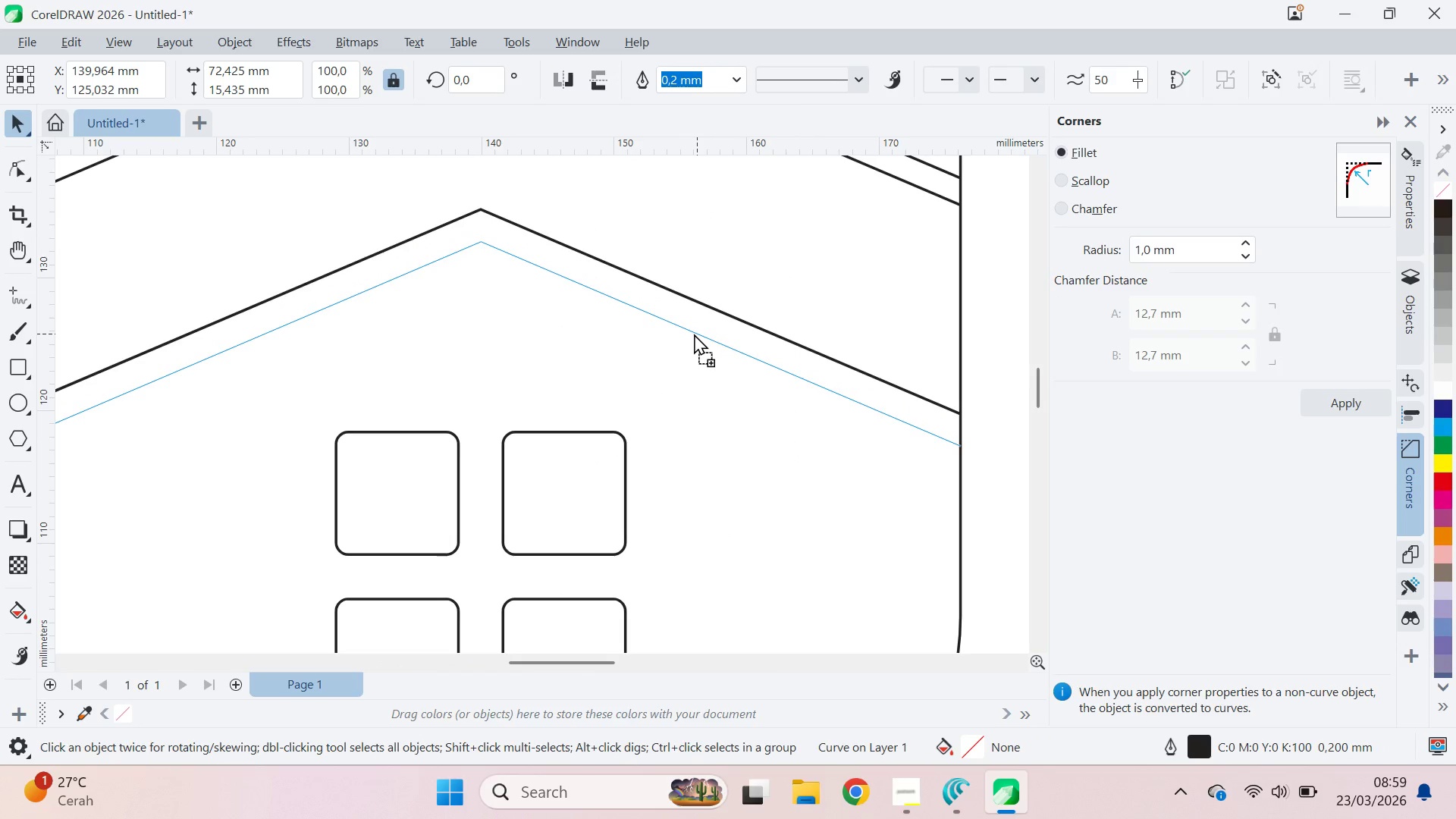 
hold_key(key=ShiftLeft, duration=1.25)
 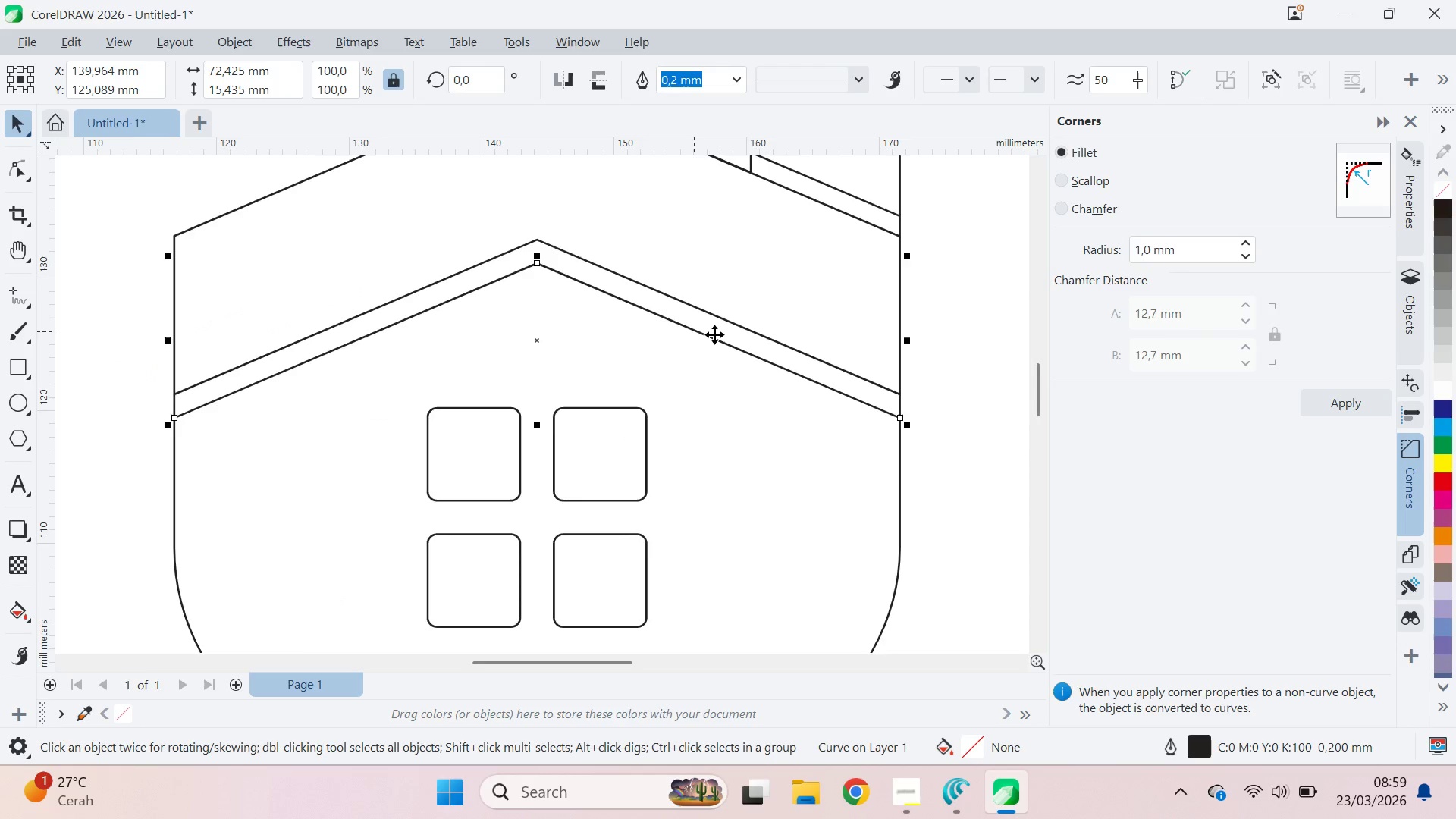 
scroll: coordinate [716, 335], scroll_direction: down, amount: 11.0
 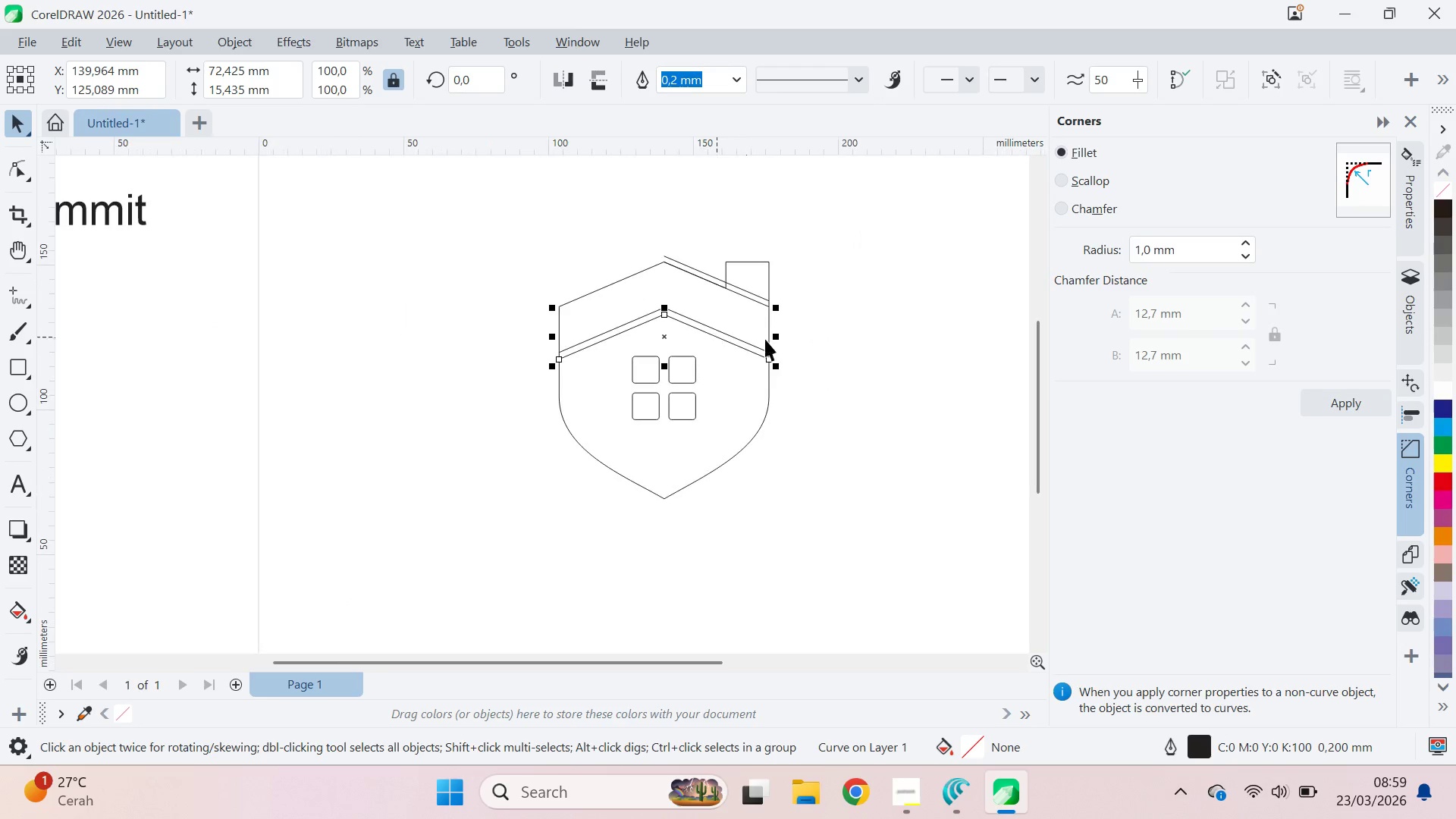 
key(V)
 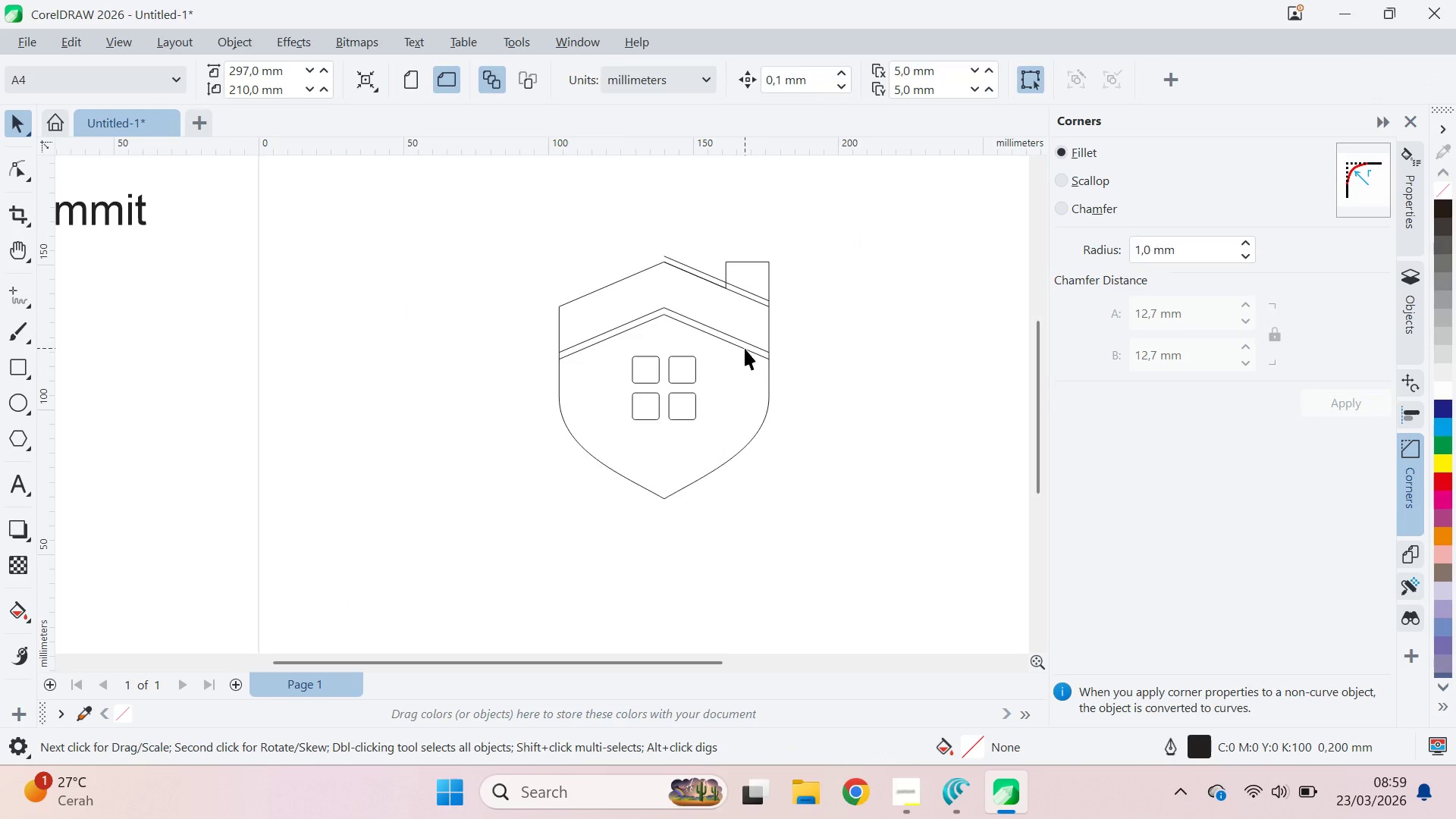 
left_click([745, 347])
 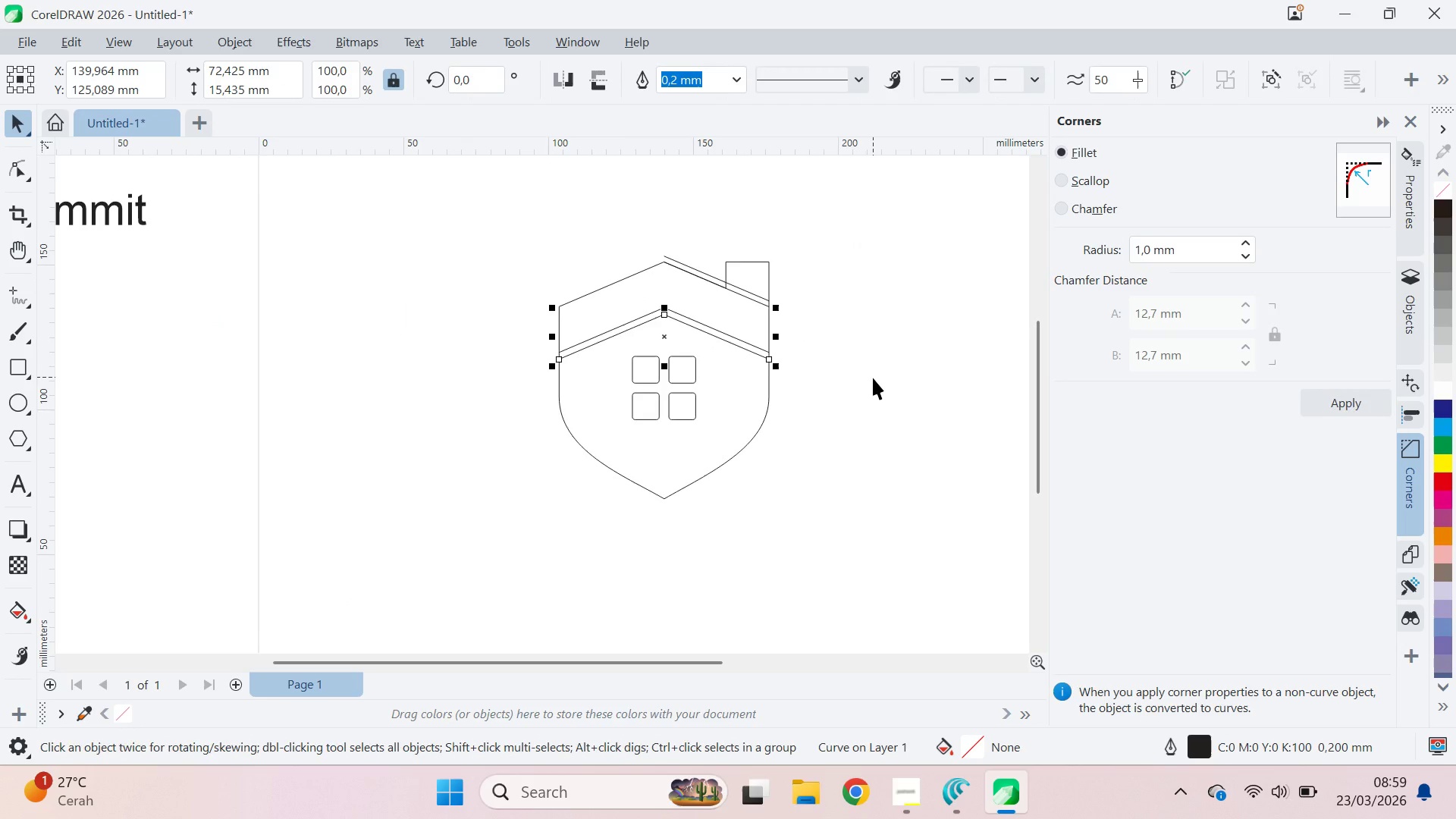 
key(Delete)
 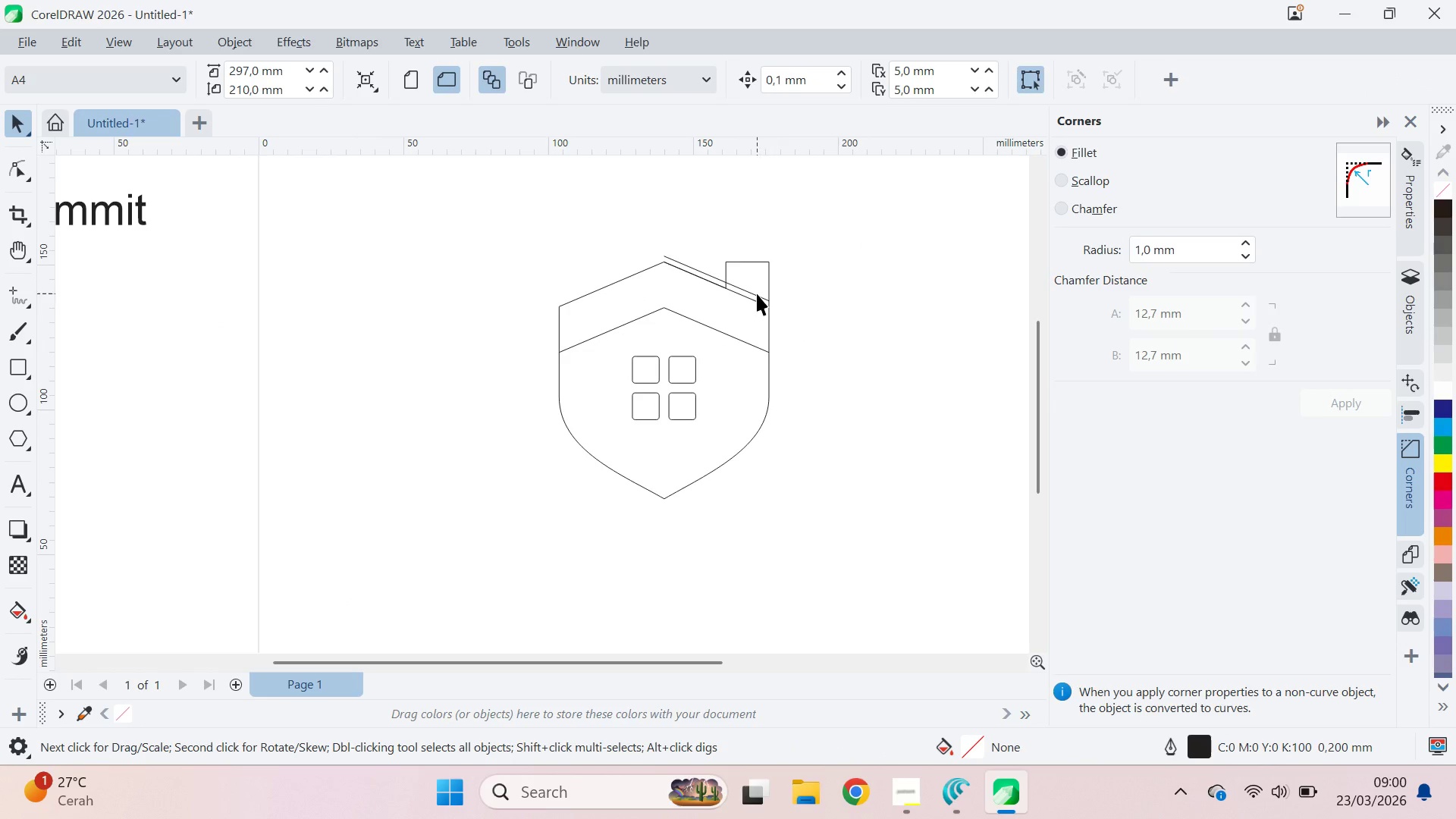 
left_click([757, 293])
 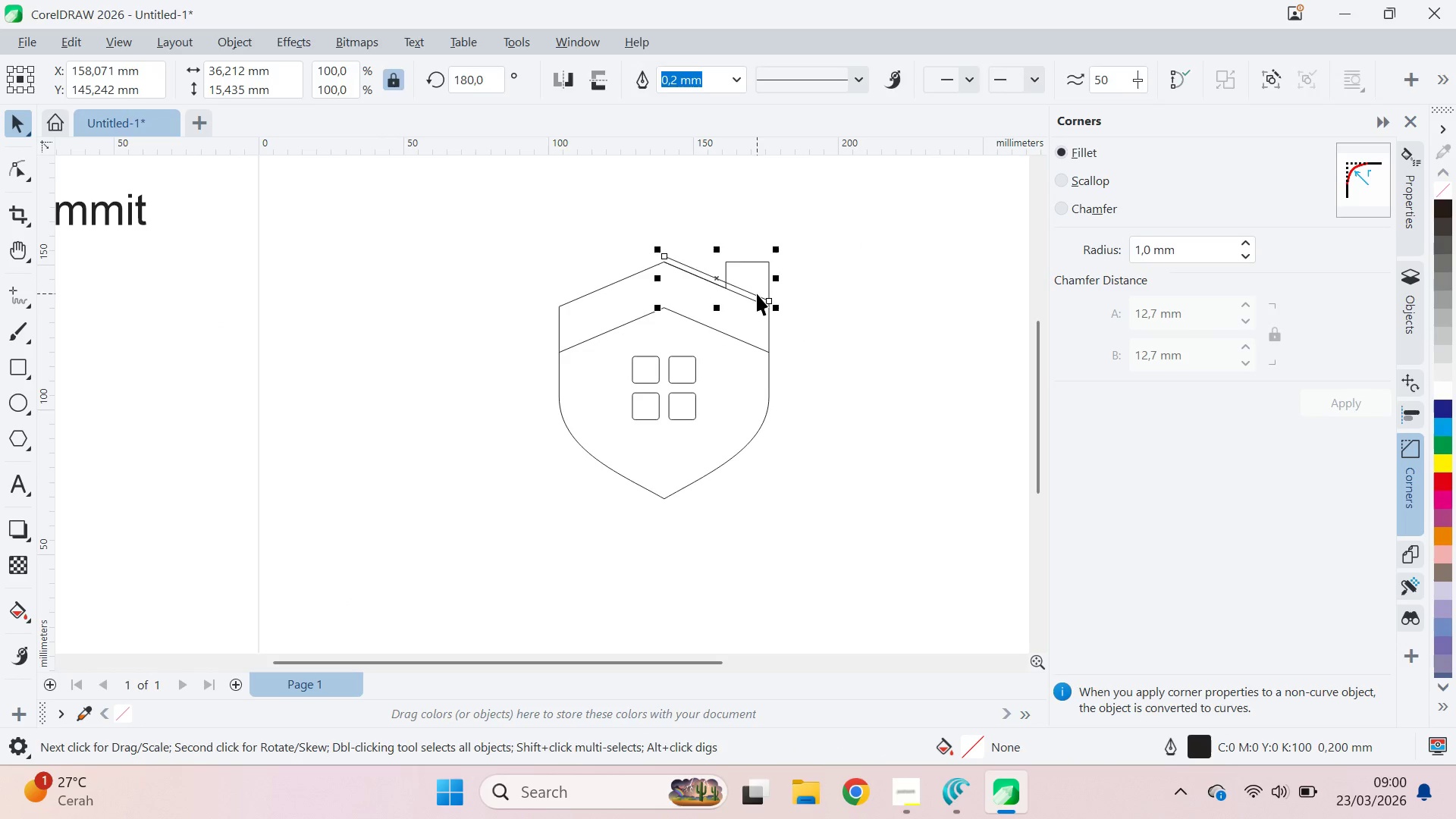 
key(Delete)
 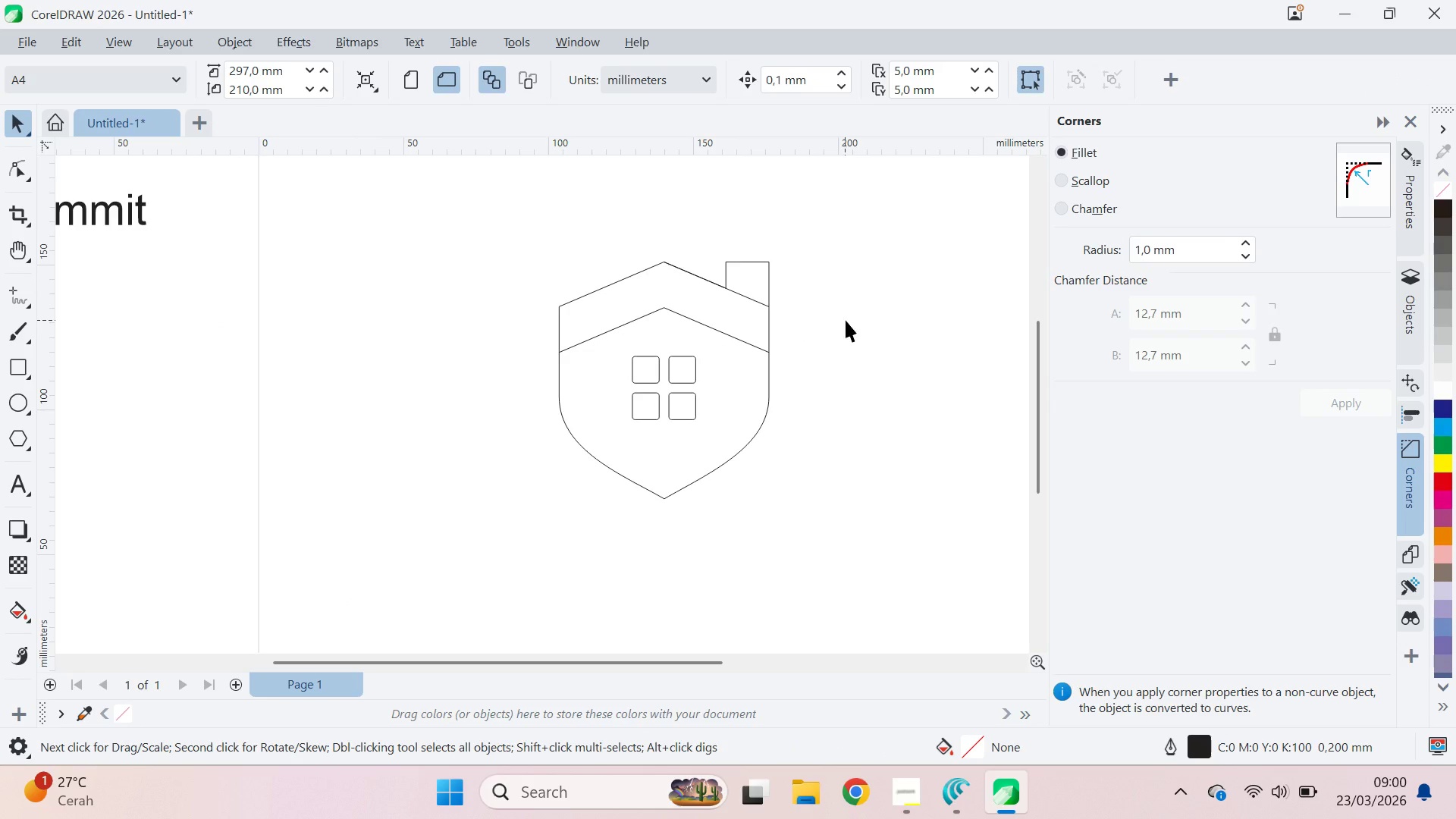 
left_click_drag(start_coordinate=[846, 320], to_coordinate=[829, 322])
 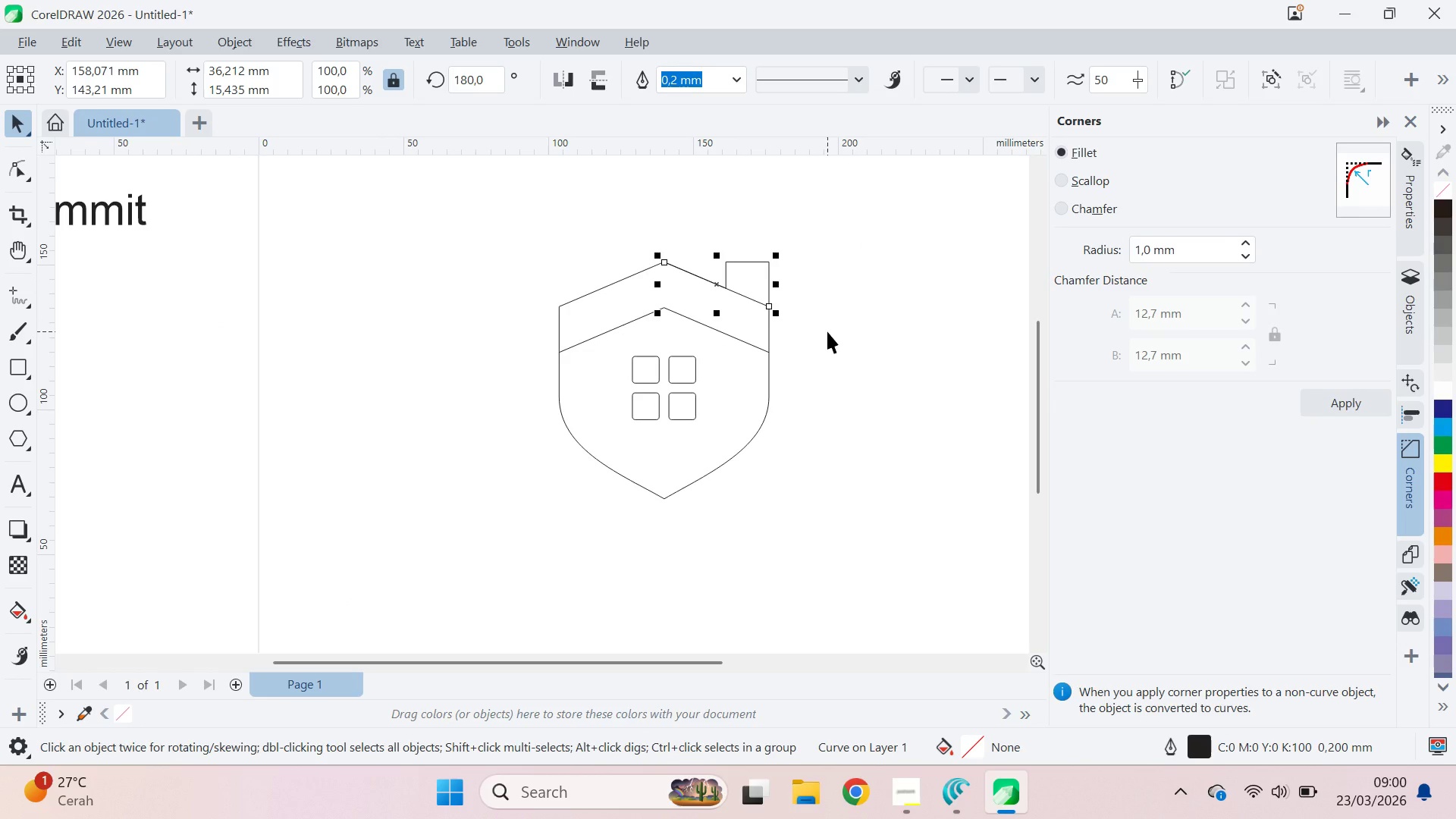 
hold_key(key=ShiftLeft, duration=0.95)
left_click([708, 331])
 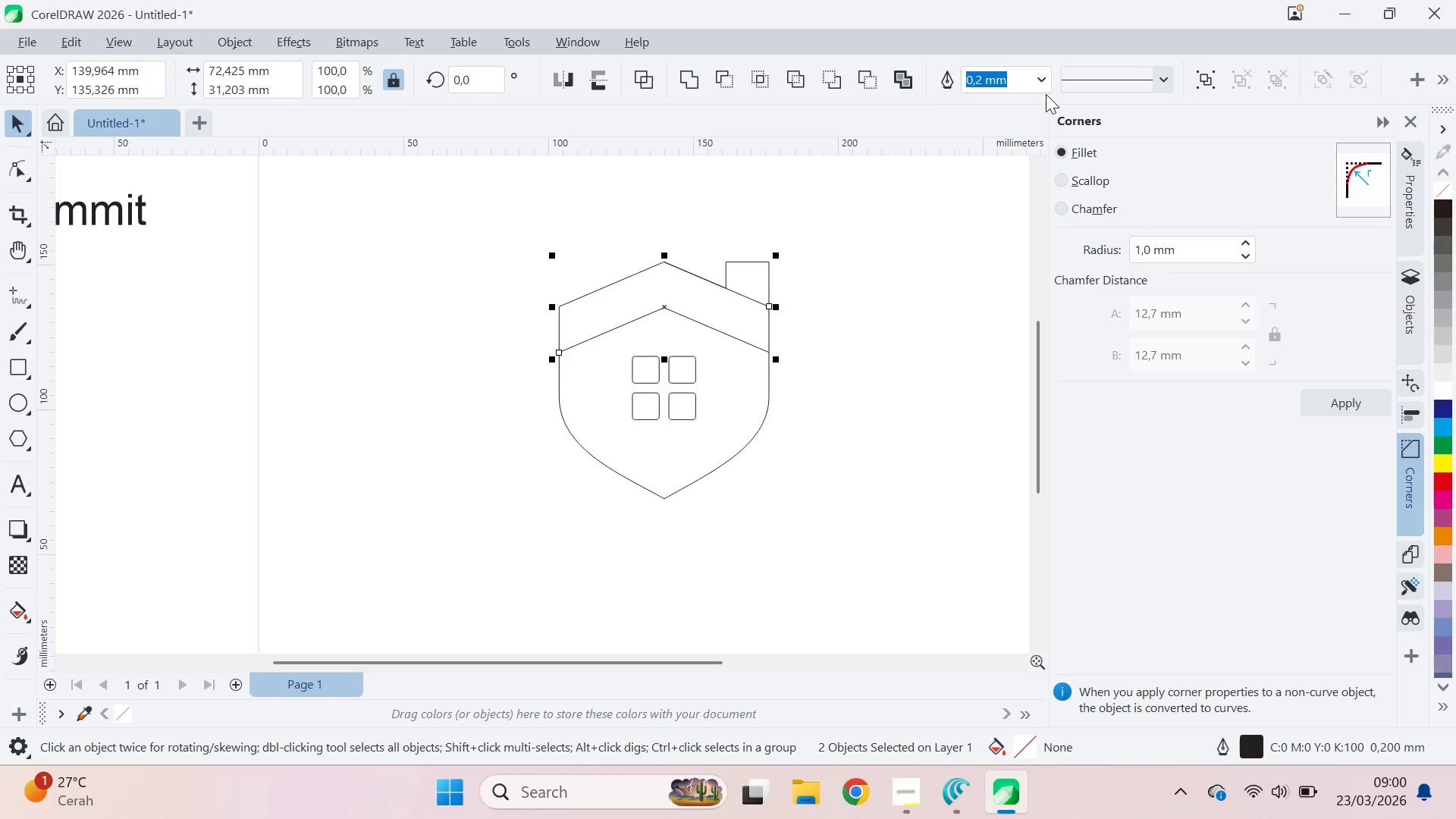 
left_click([1040, 80])
 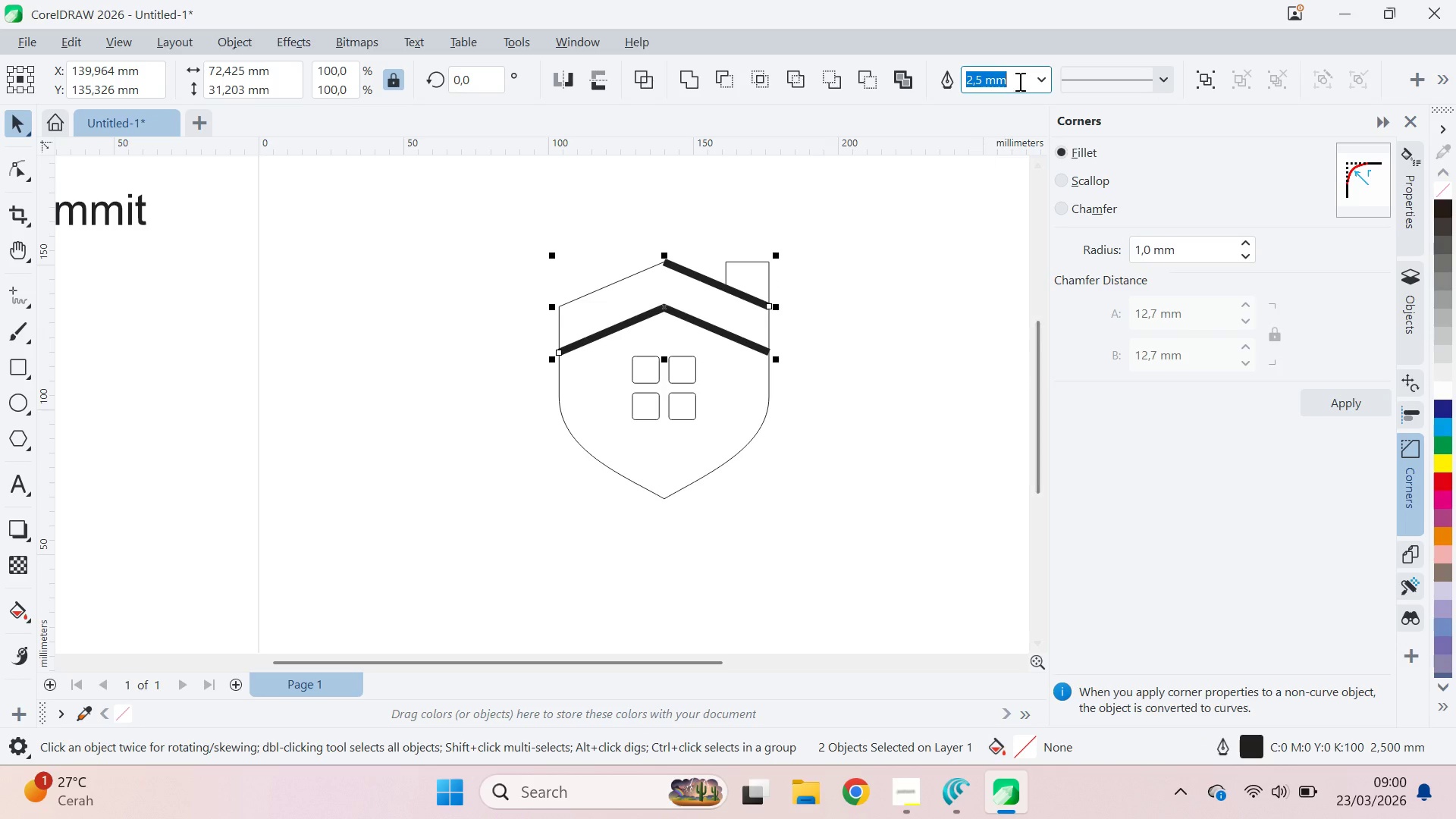 
left_click([1047, 72])
 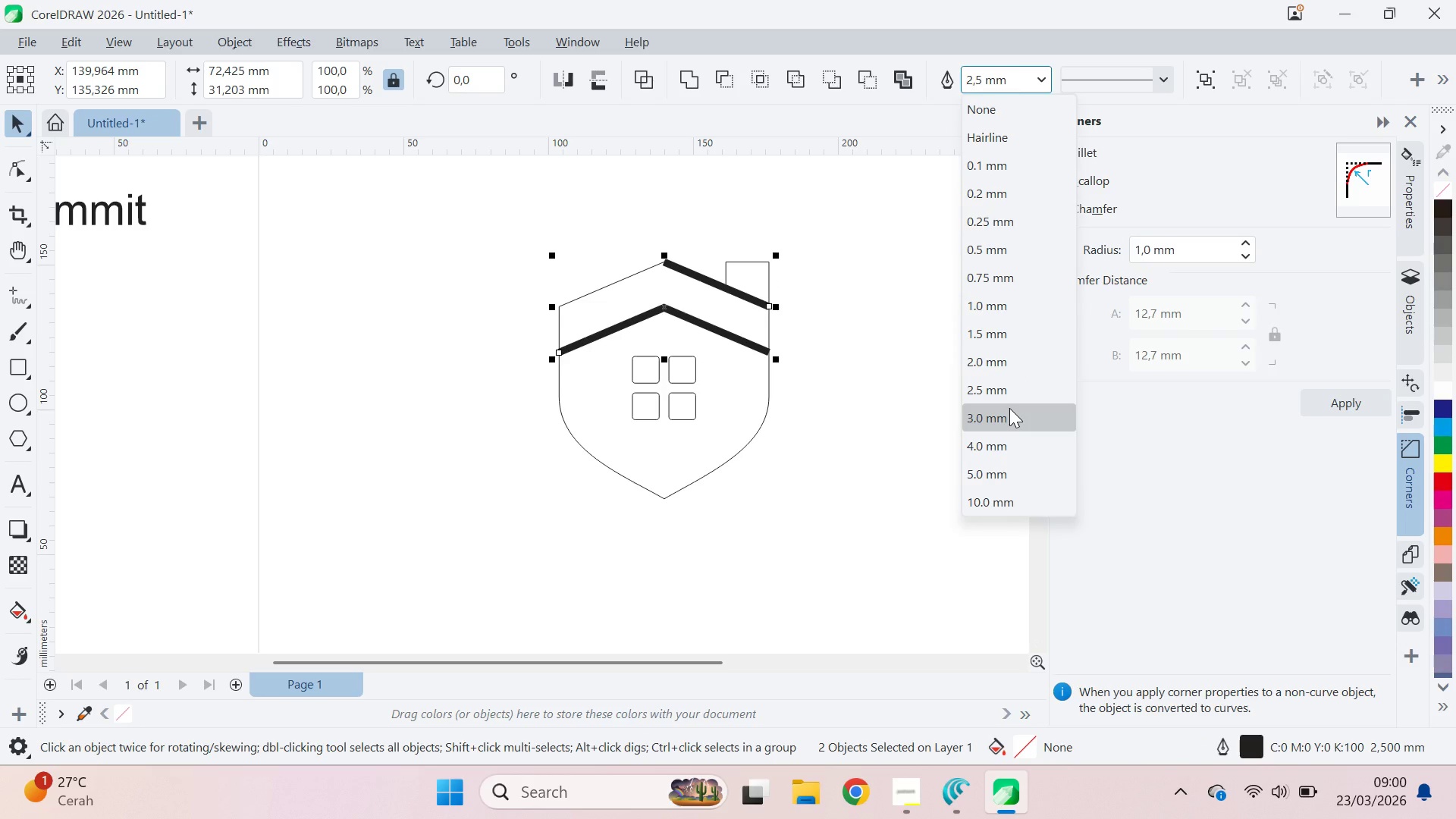 
left_click([1009, 408])
 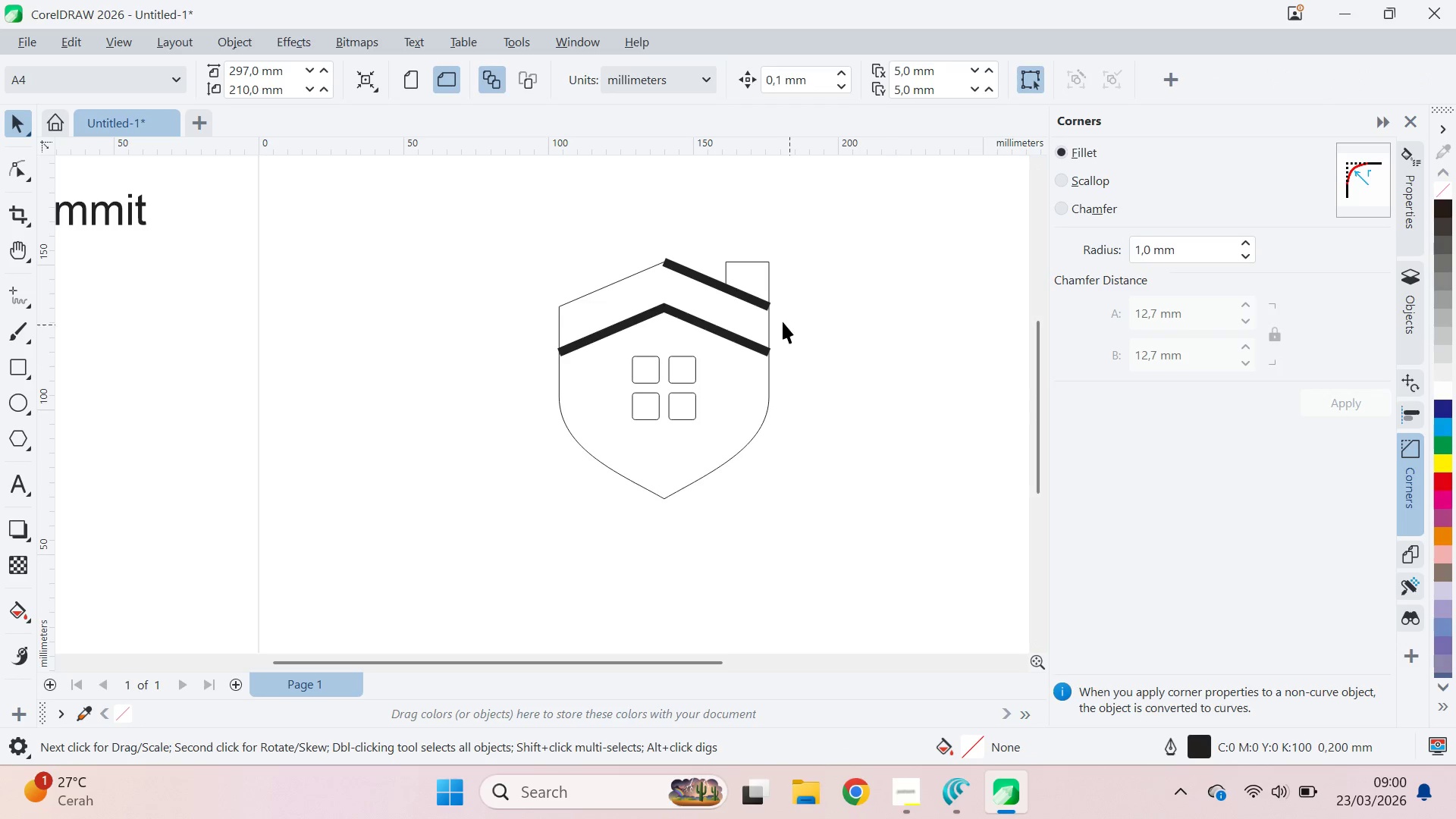 
left_click([761, 299])
 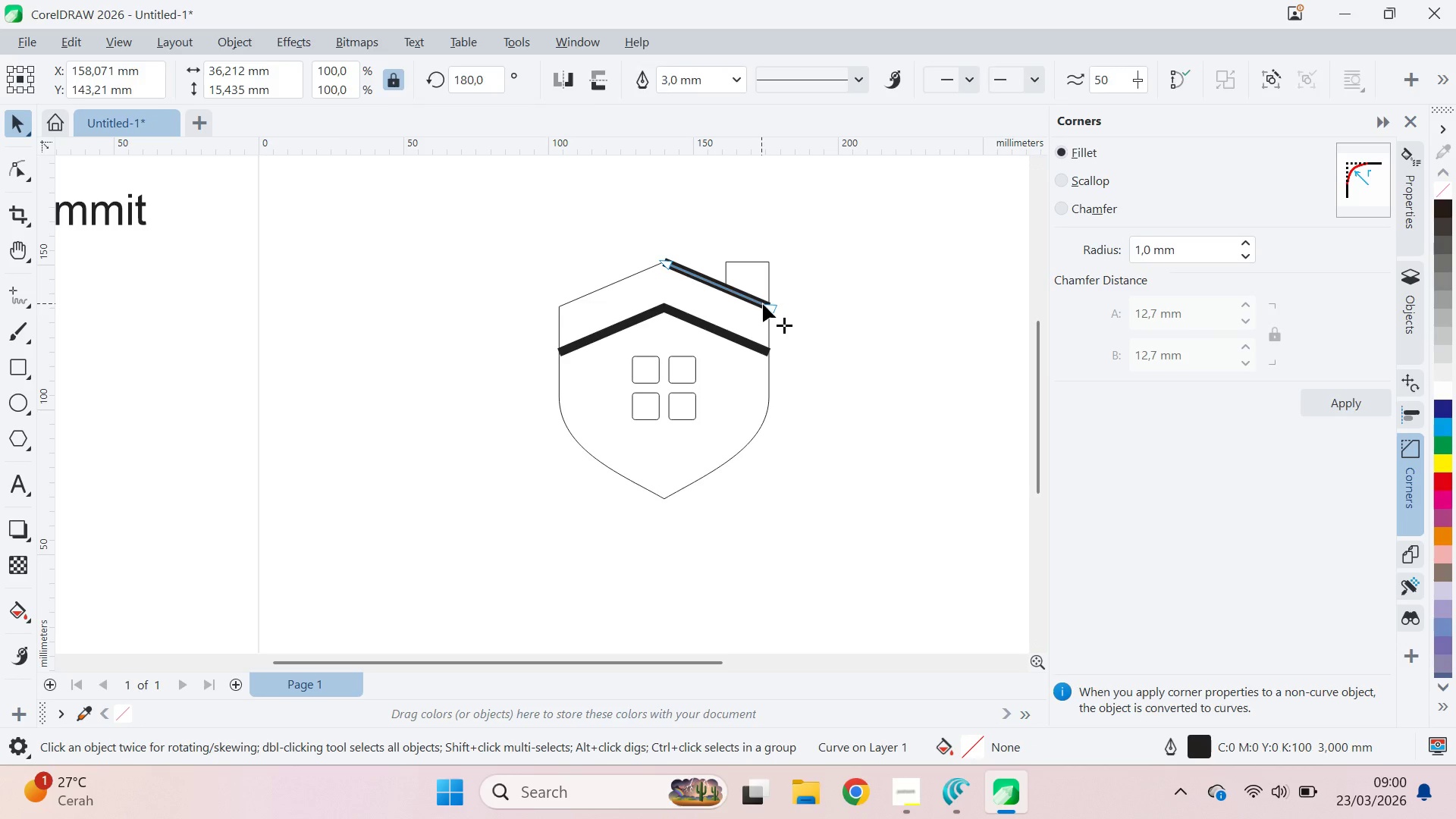 
key(A)
 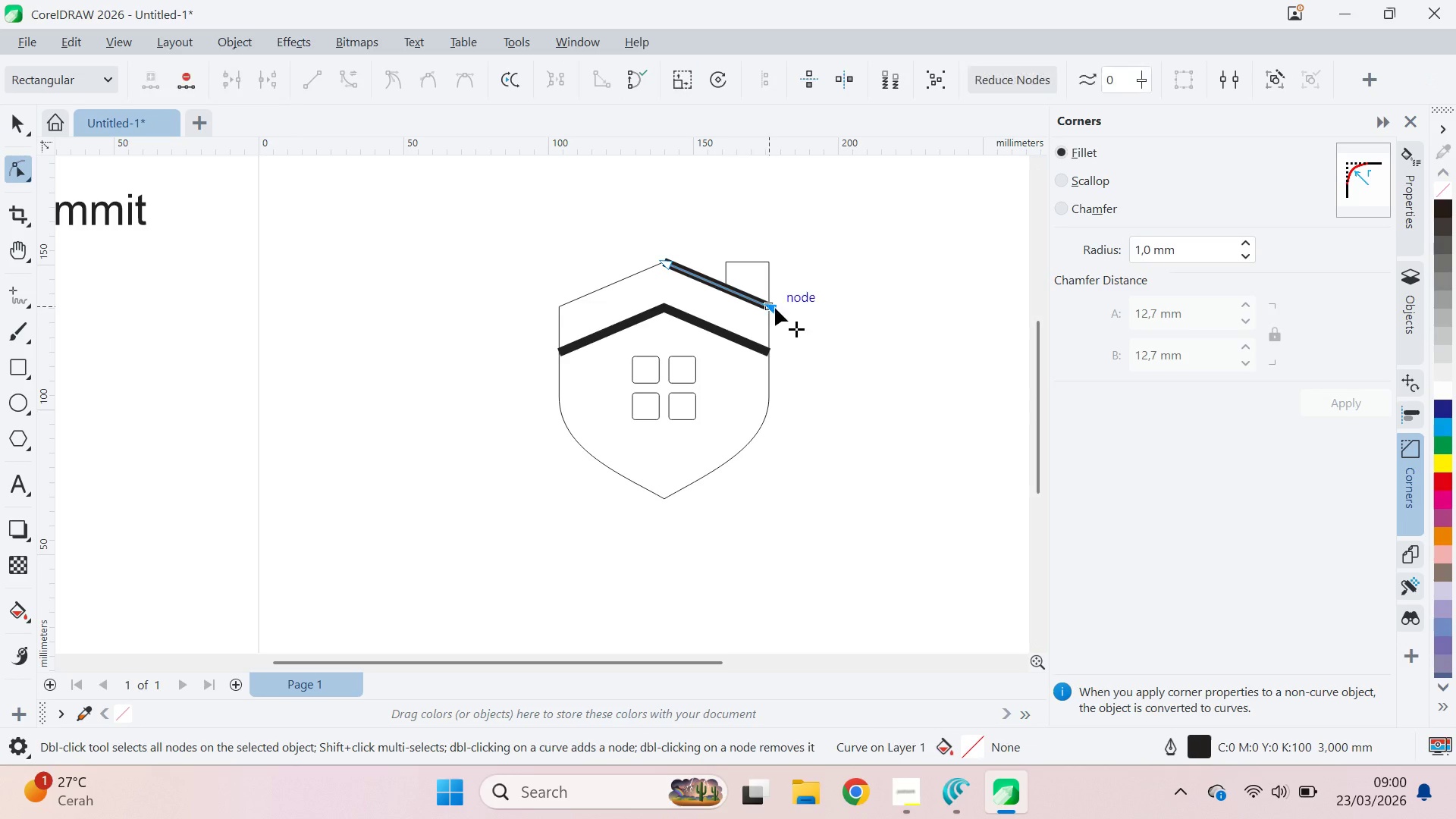 
left_click_drag(start_coordinate=[775, 309], to_coordinate=[829, 334])
 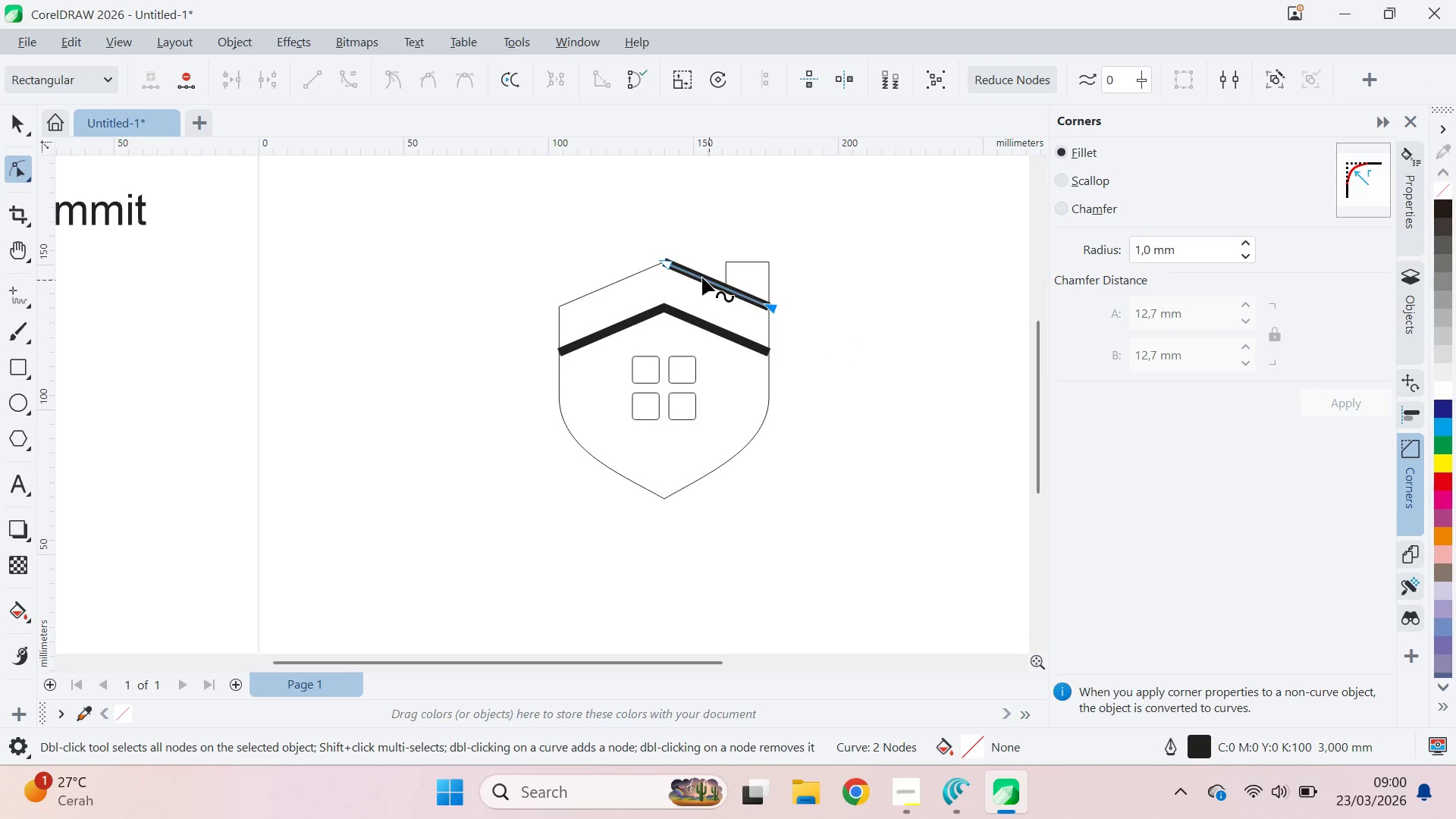 
hold_key(key=ShiftLeft, duration=0.48)
 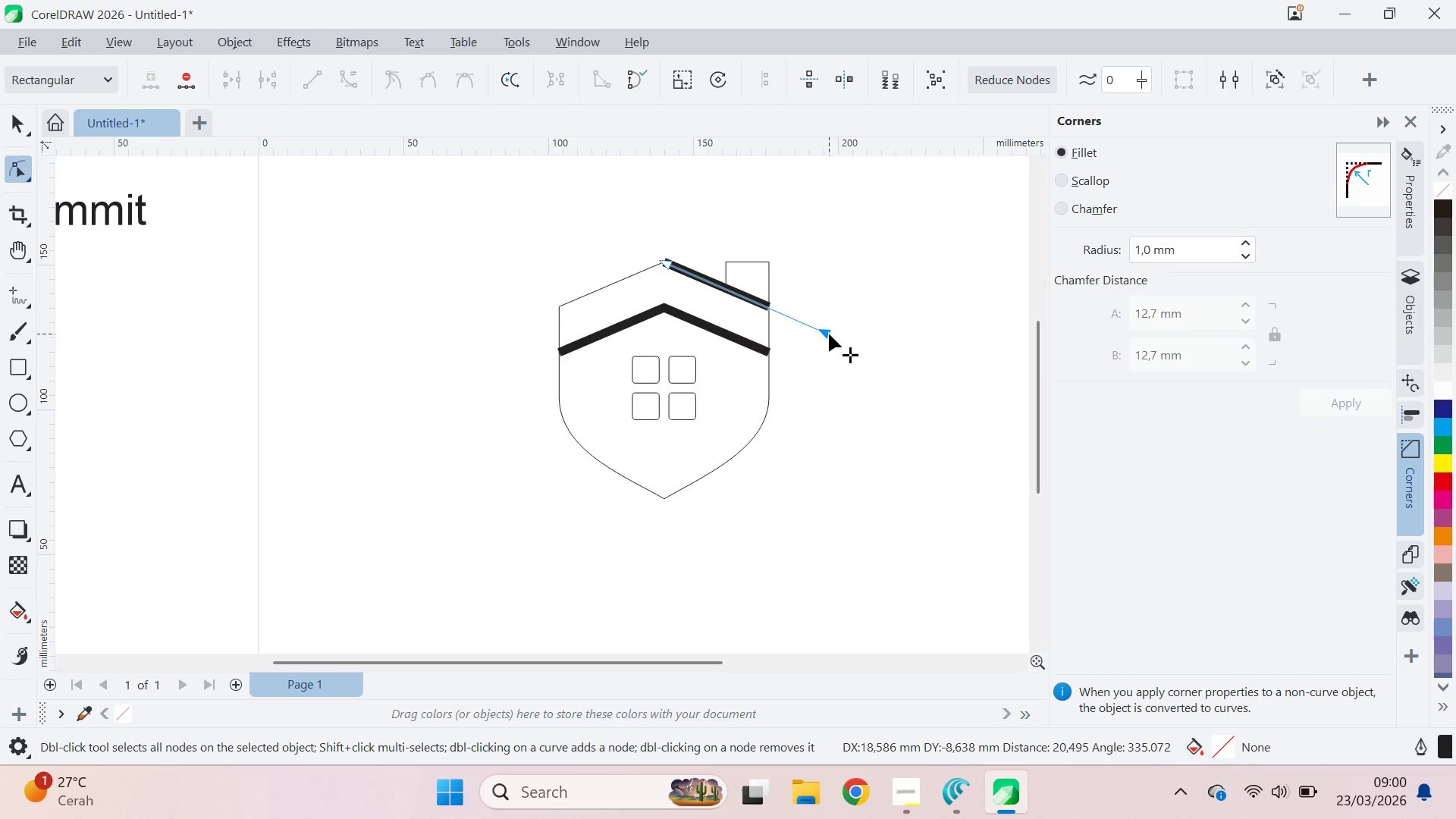 
key(Control+Z)
 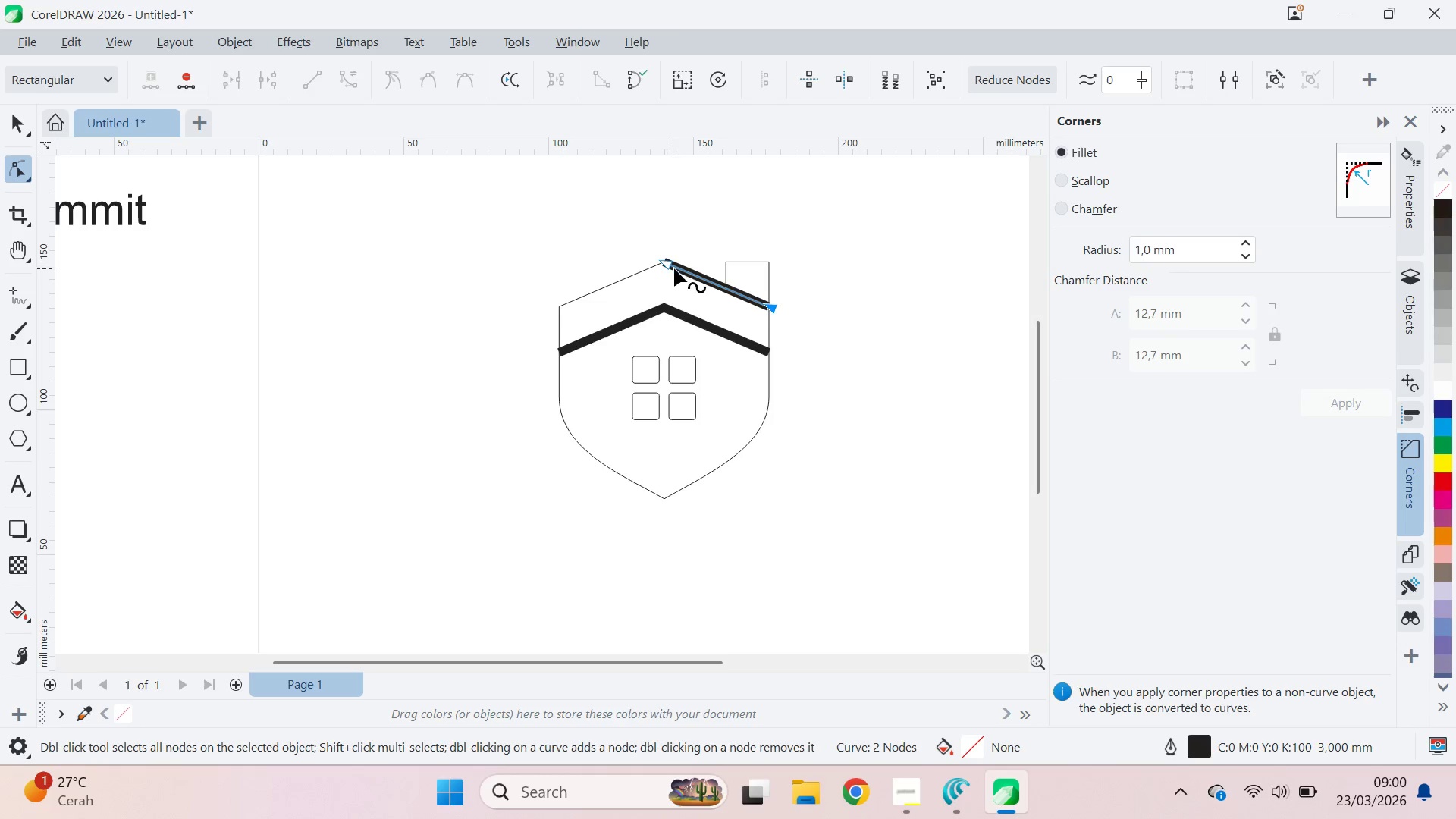 
type(va)
 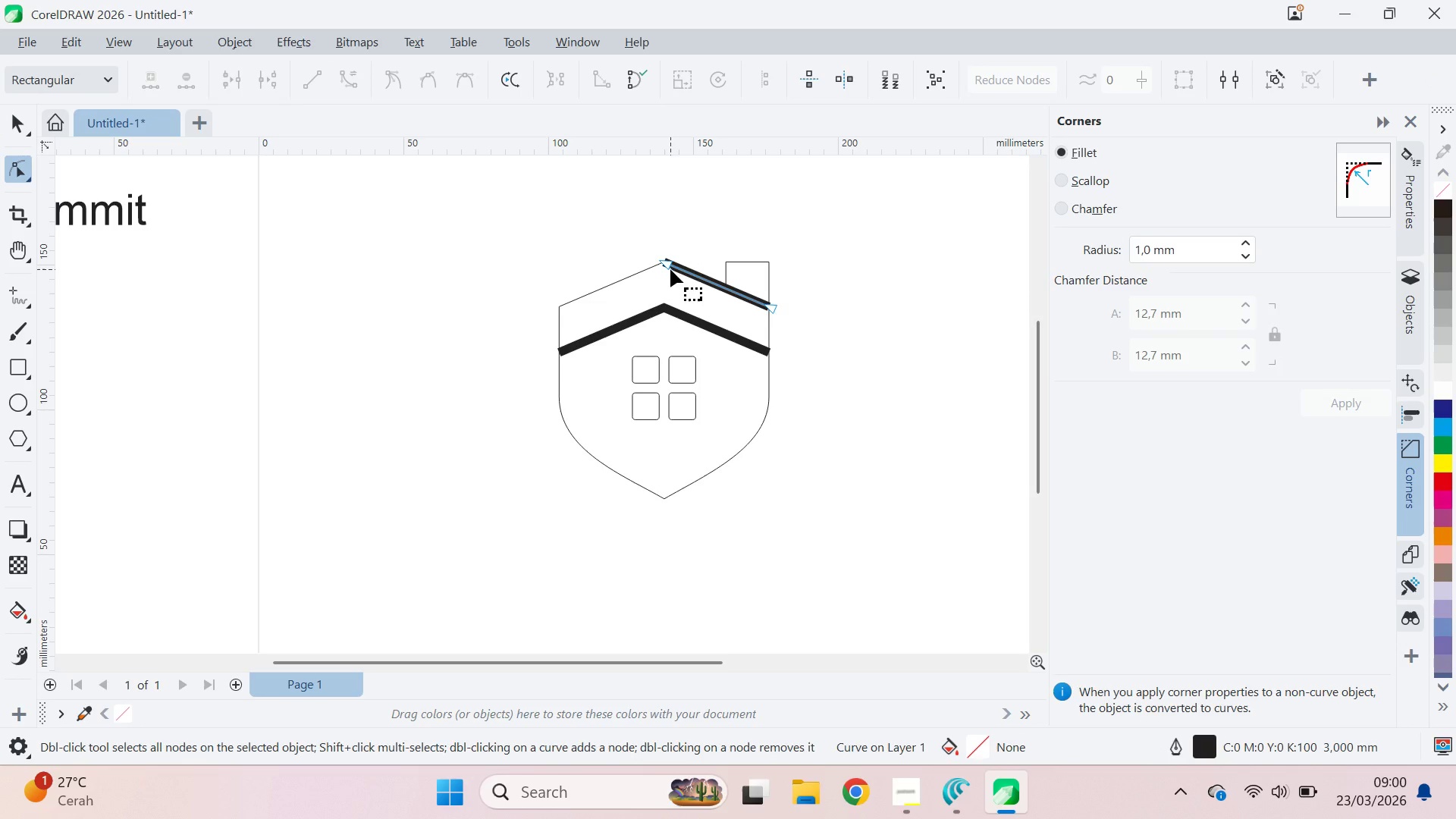 
left_click_drag(start_coordinate=[667, 265], to_coordinate=[578, 226])
 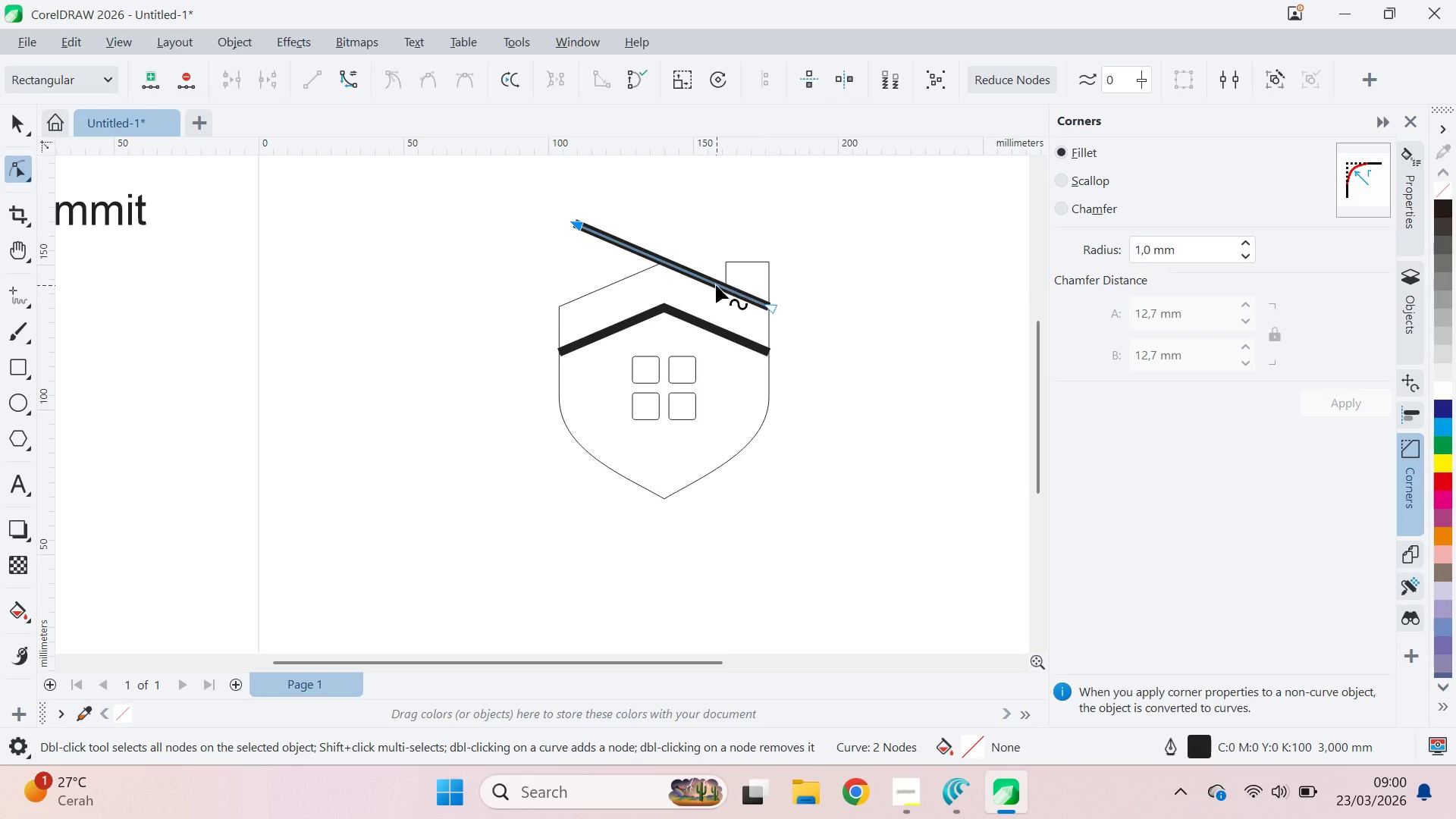 
key(V)
 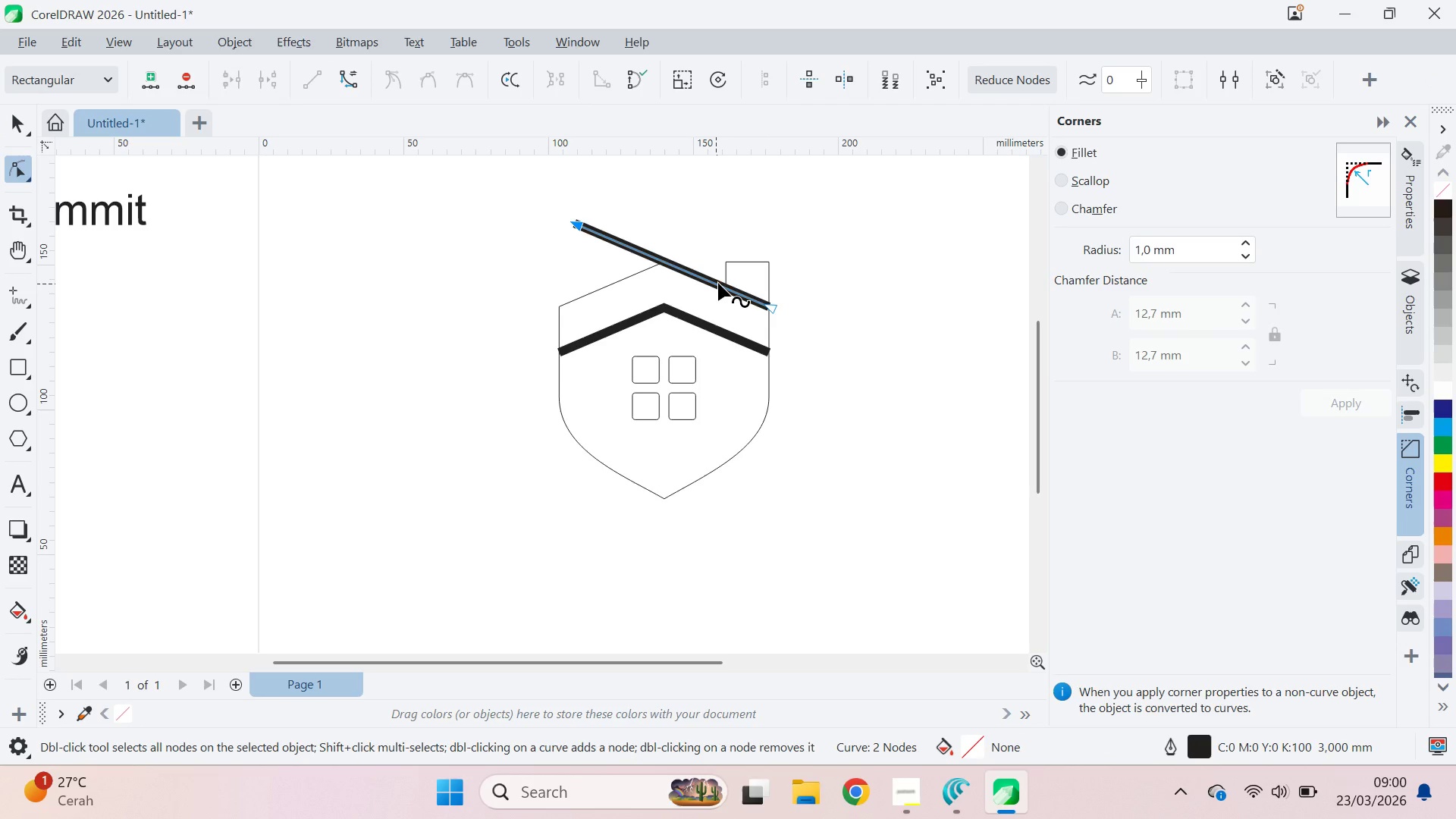 
key(Control+Z)
 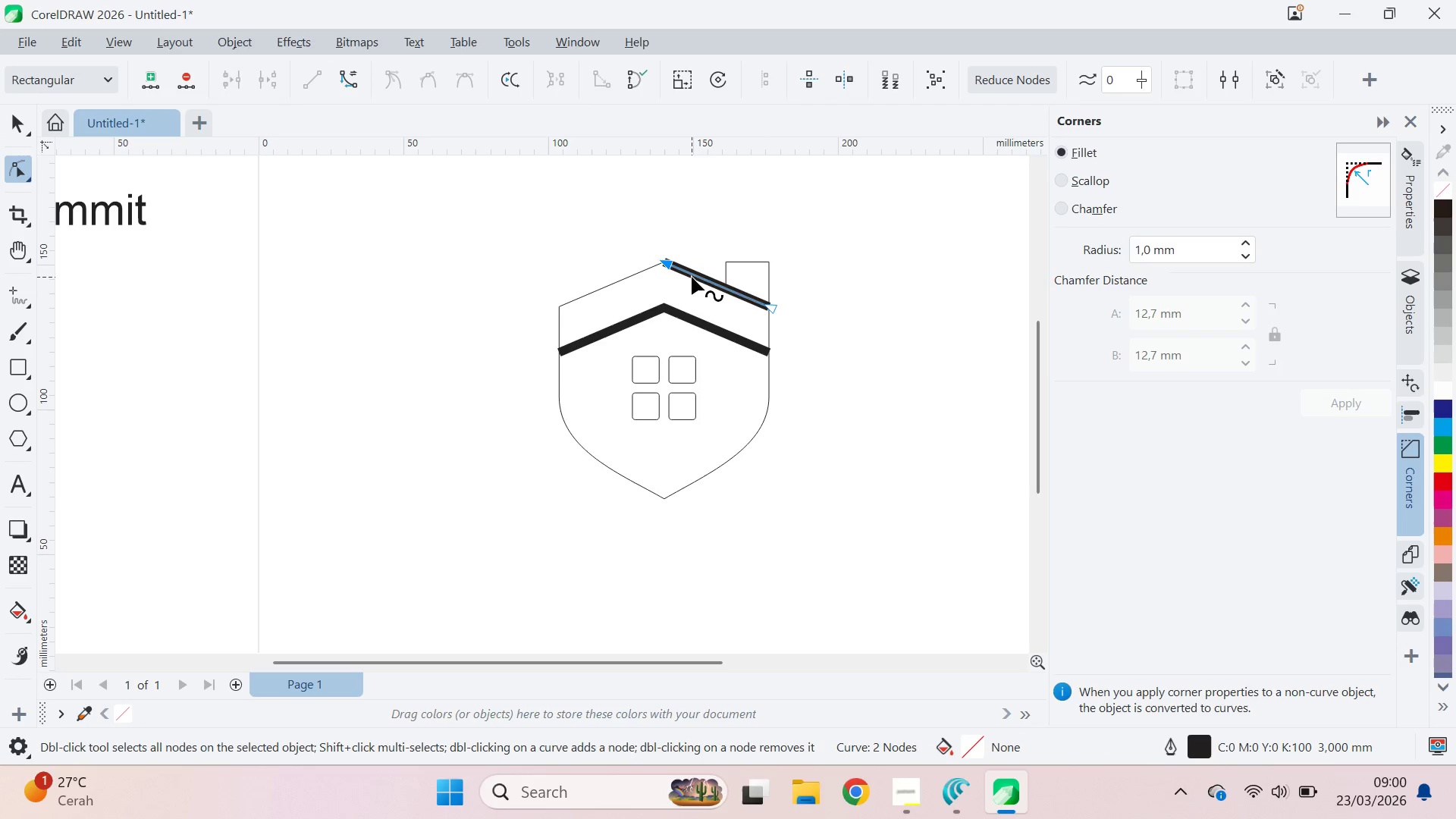 
key(V)
 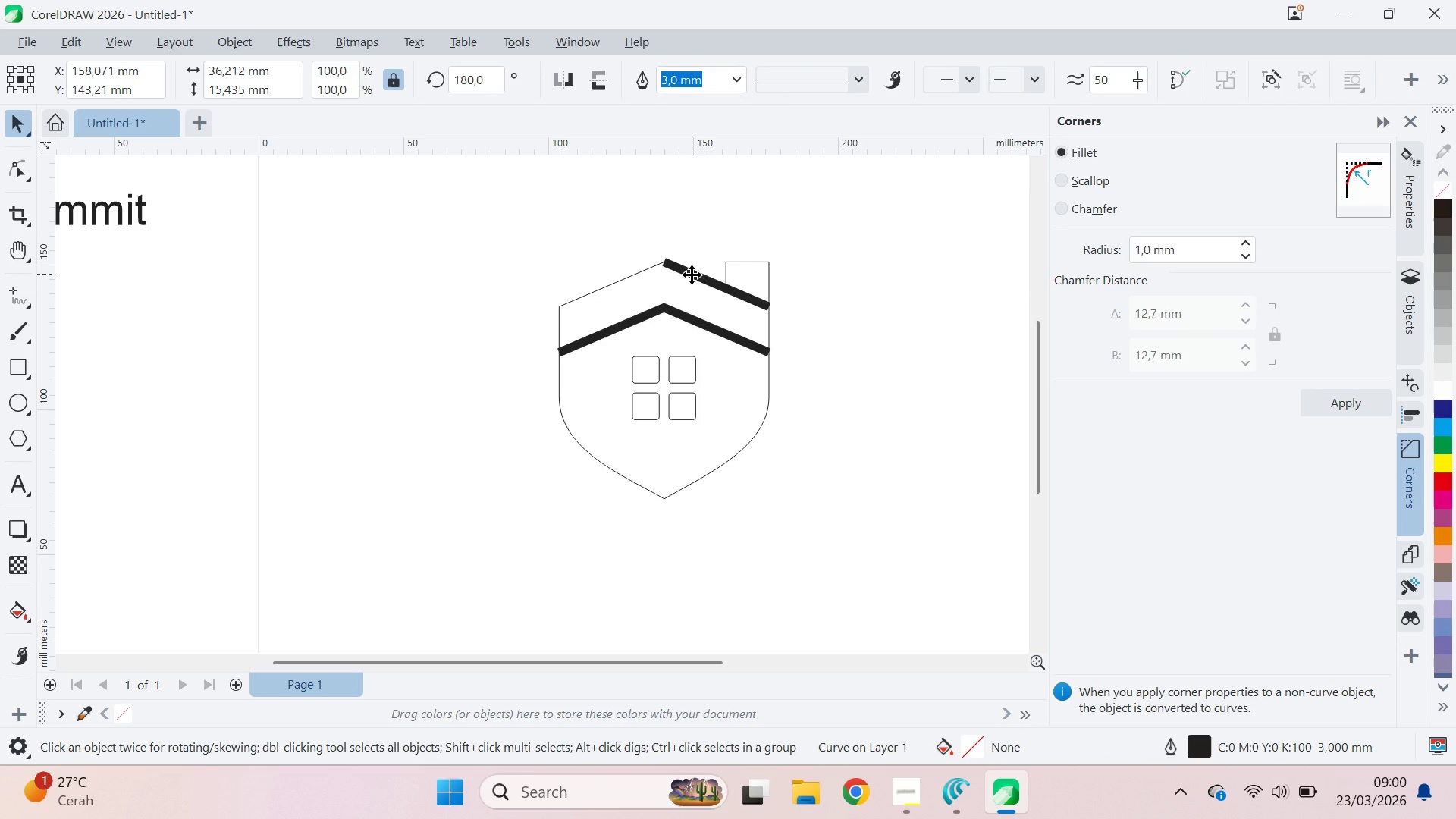 
left_click_drag(start_coordinate=[692, 275], to_coordinate=[768, 306])
 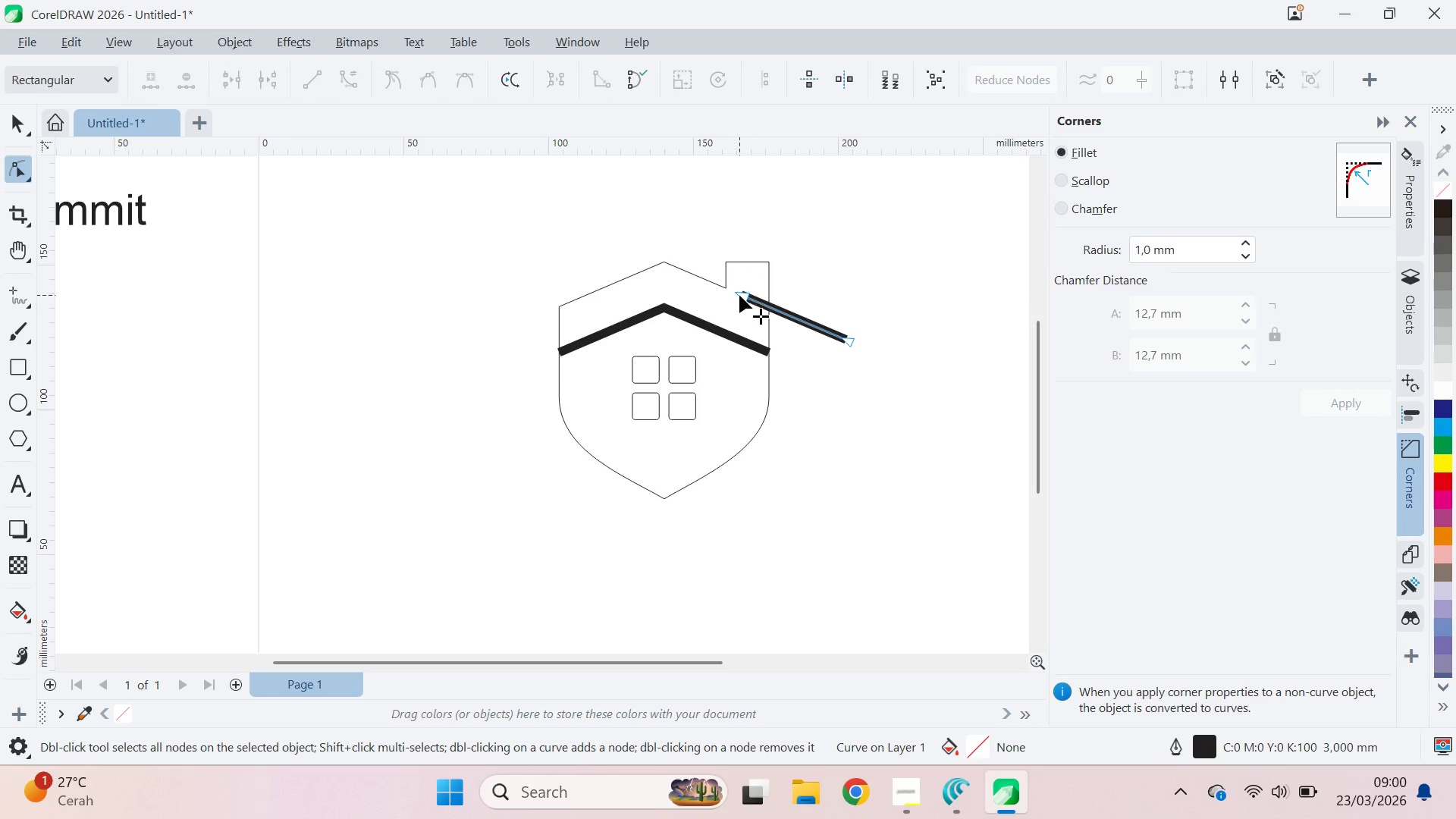 
hold_key(key=ShiftLeft, duration=0.45)
 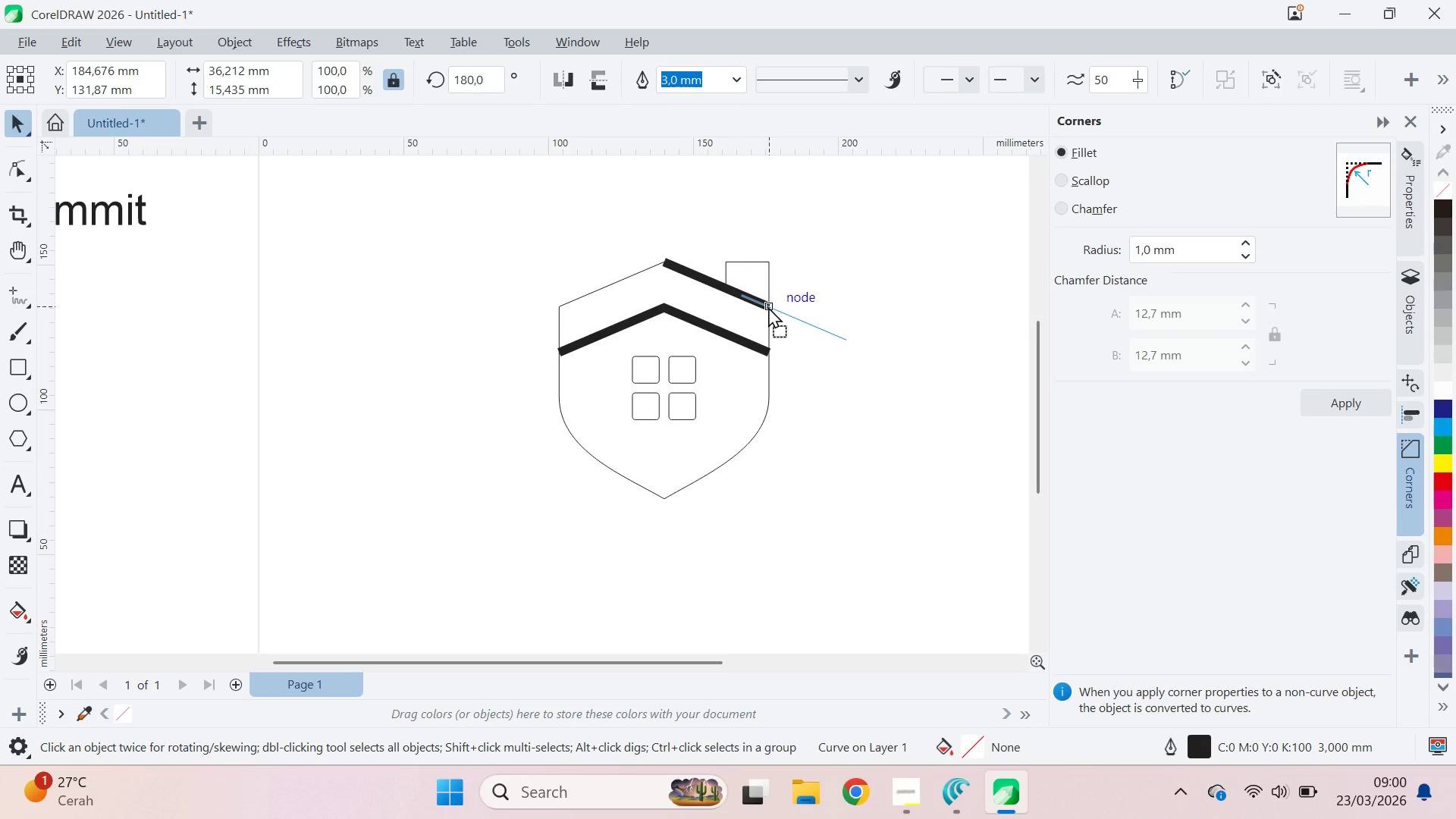 
key(A)
 